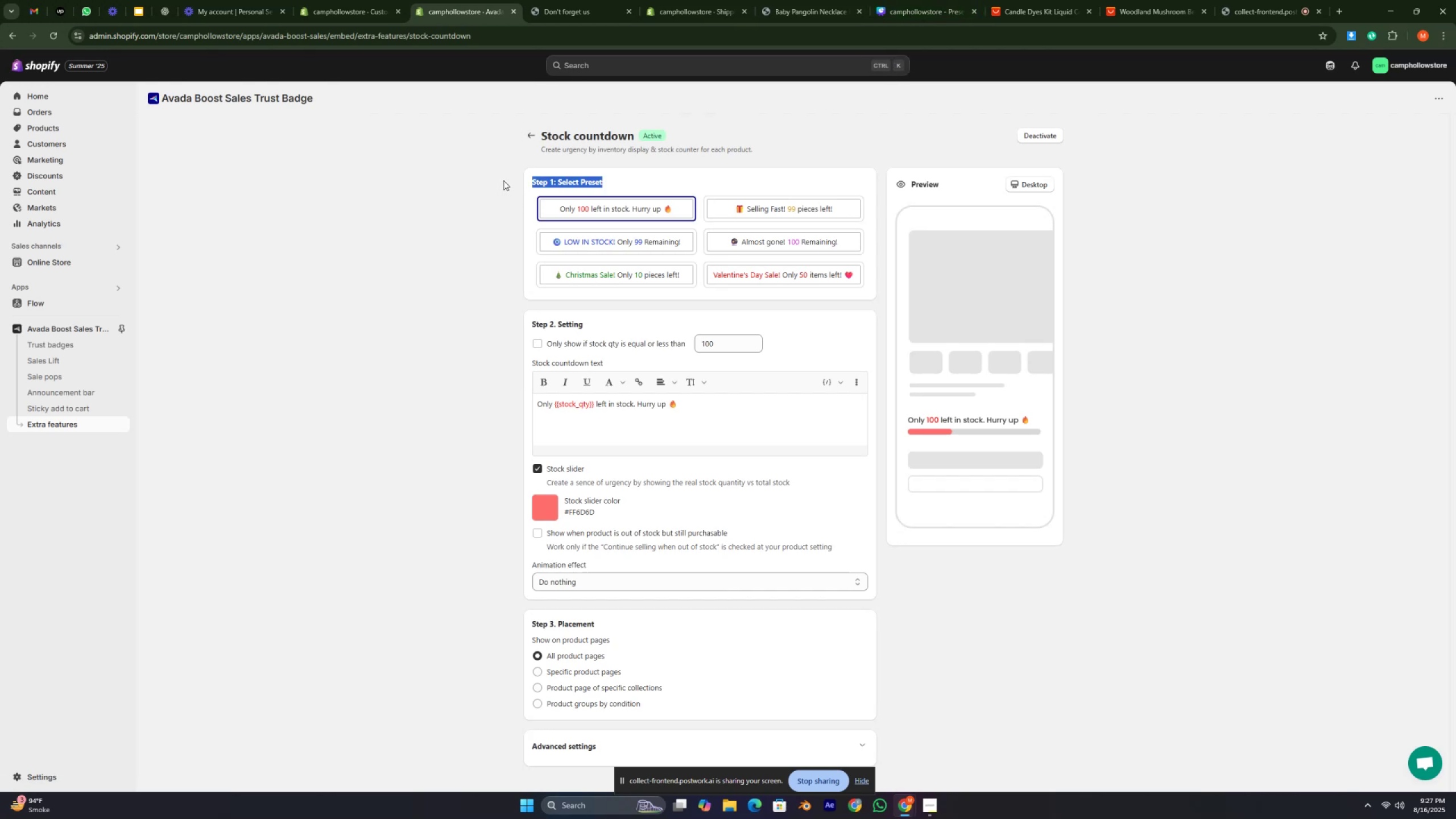 
triple_click([503, 180])
 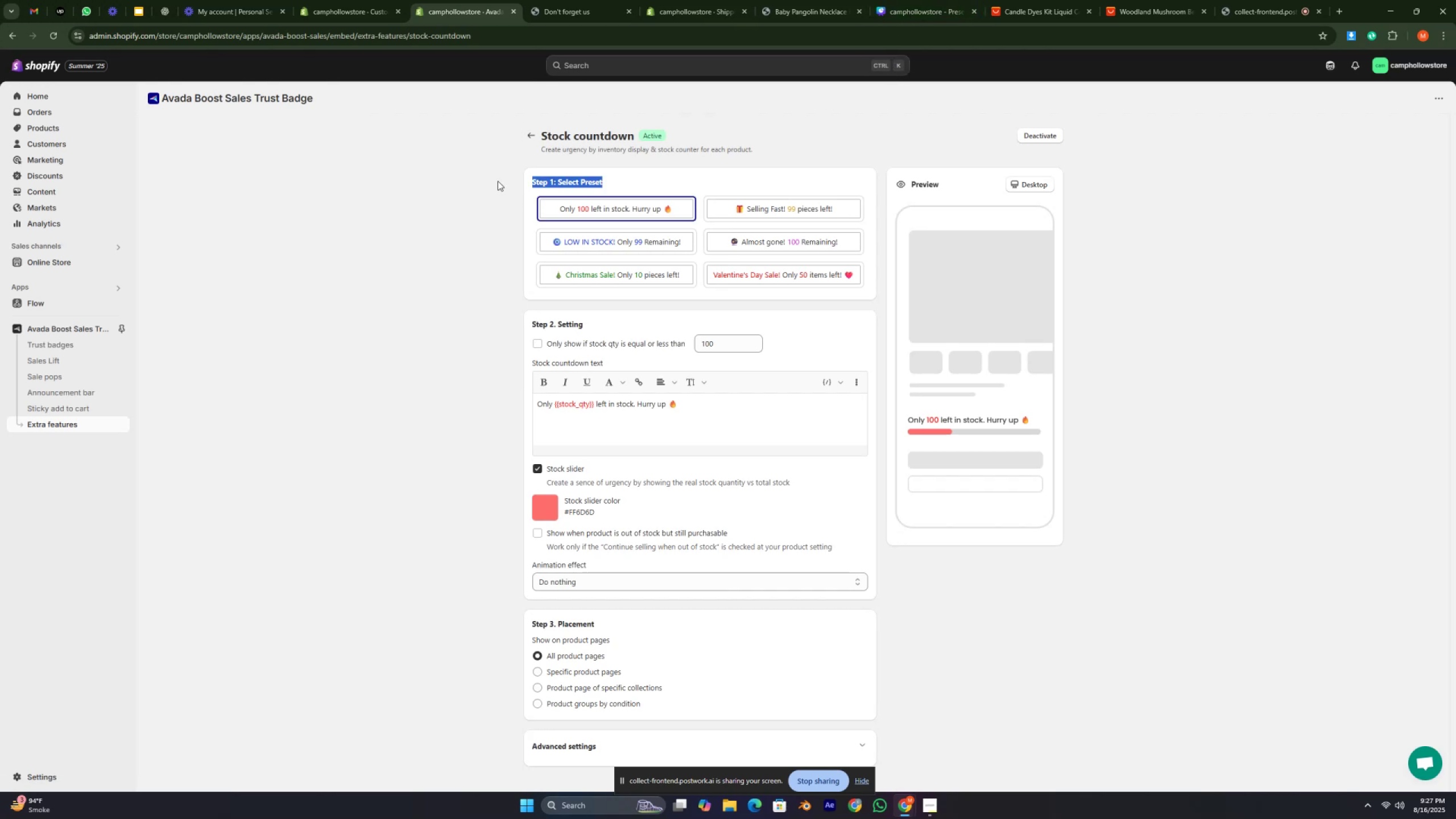 
left_click([498, 181])
 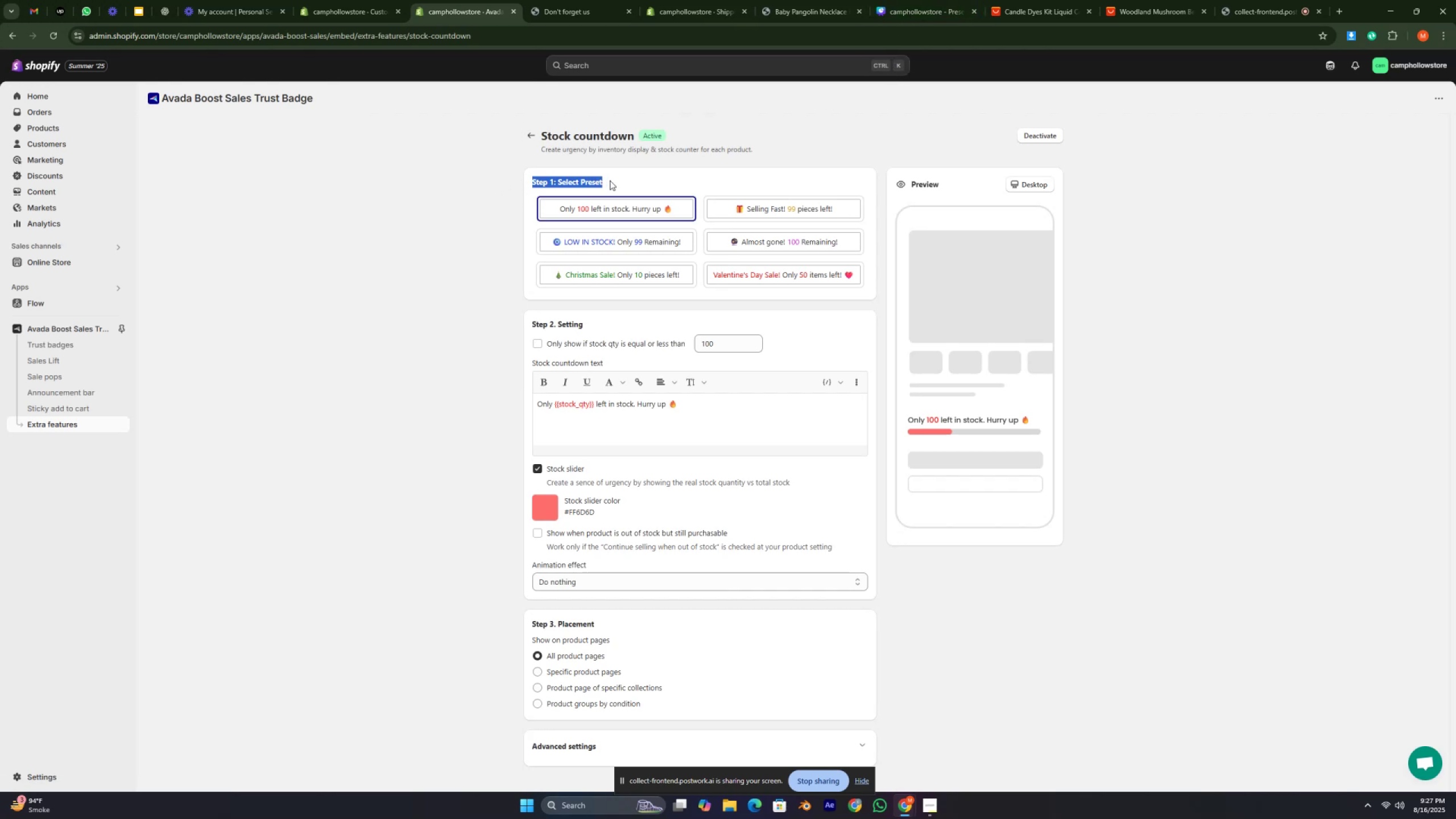 
left_click([623, 180])
 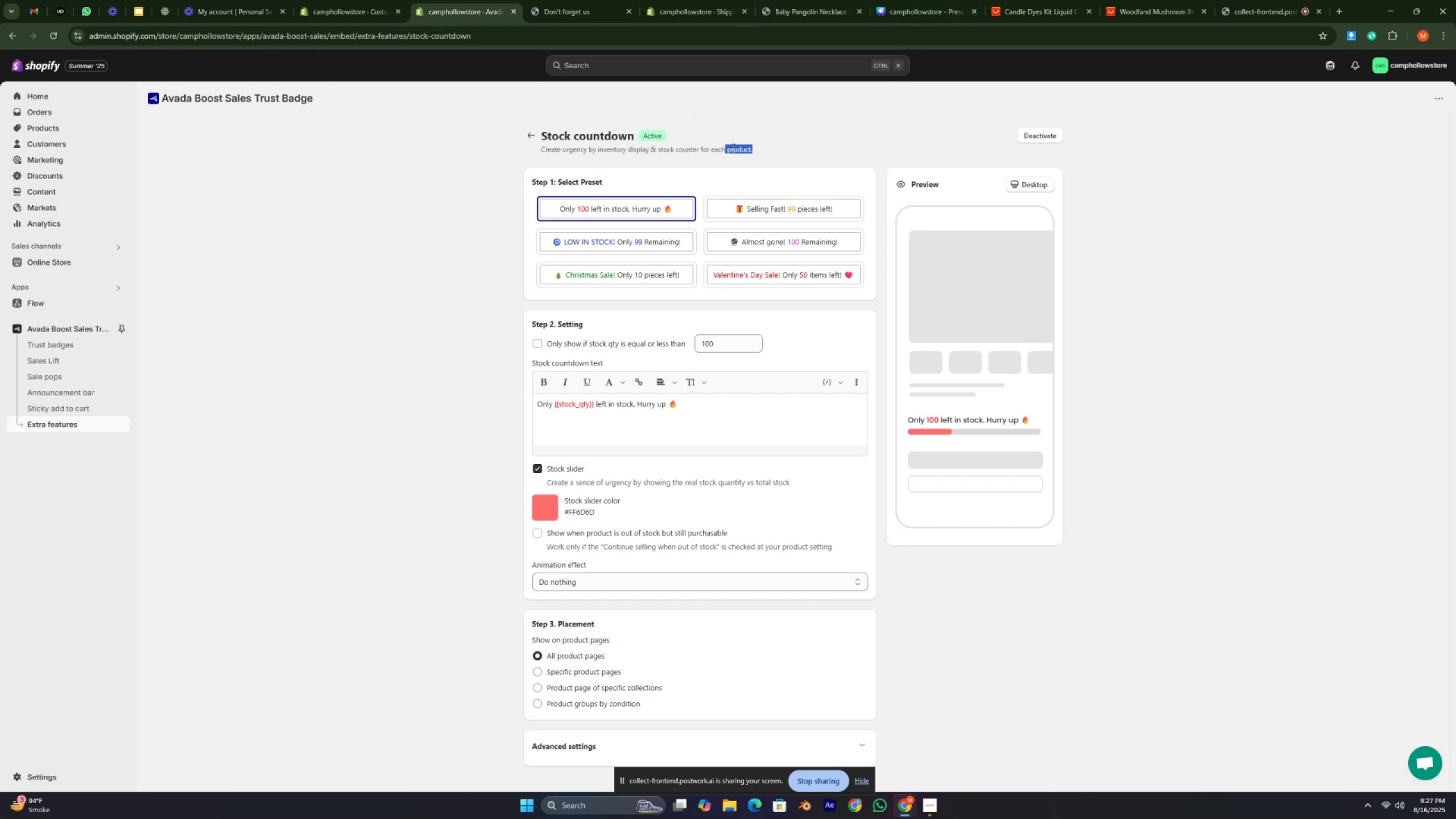 
left_click([739, 136])
 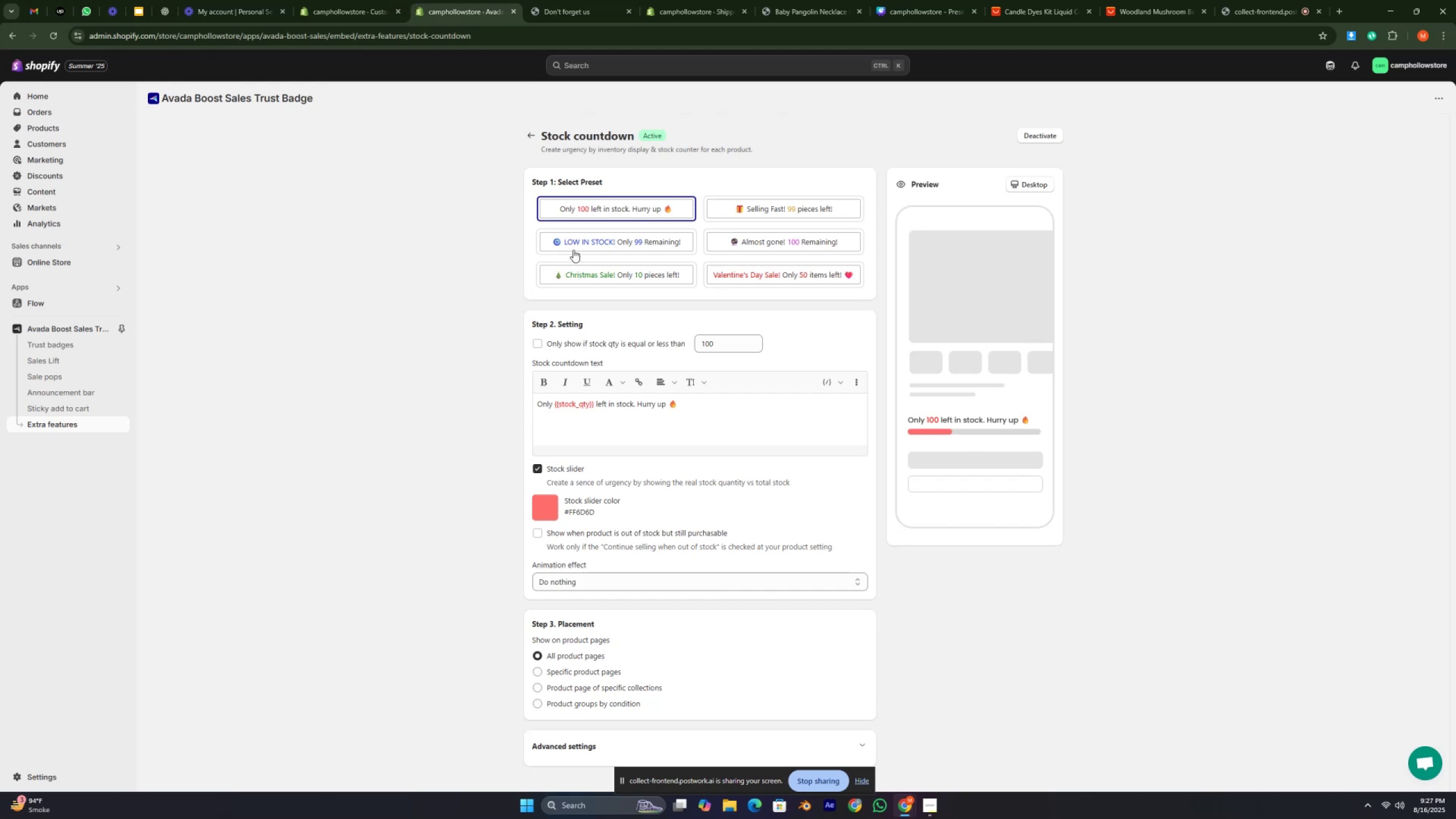 
double_click([506, 329])
 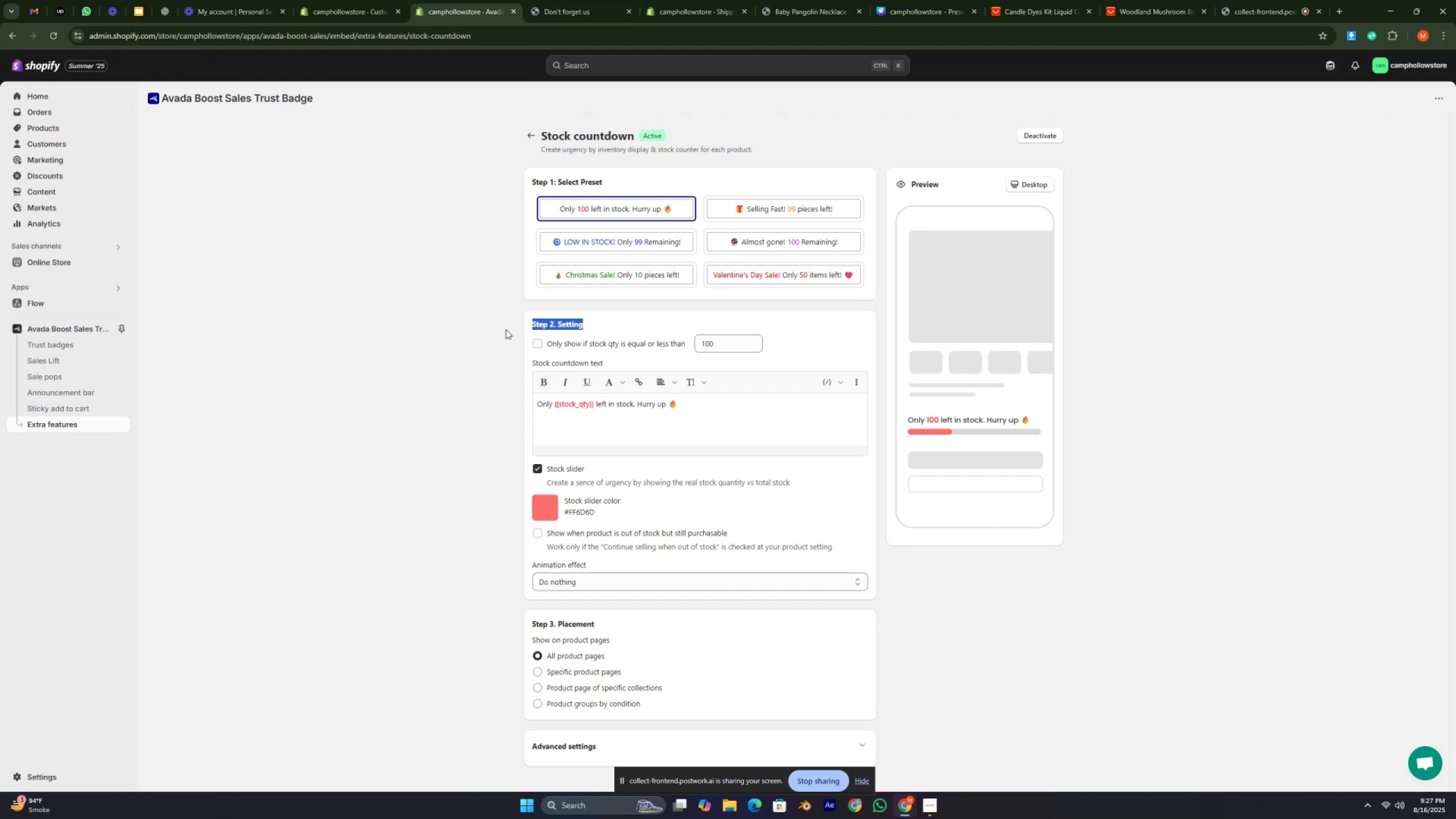 
triple_click([506, 329])
 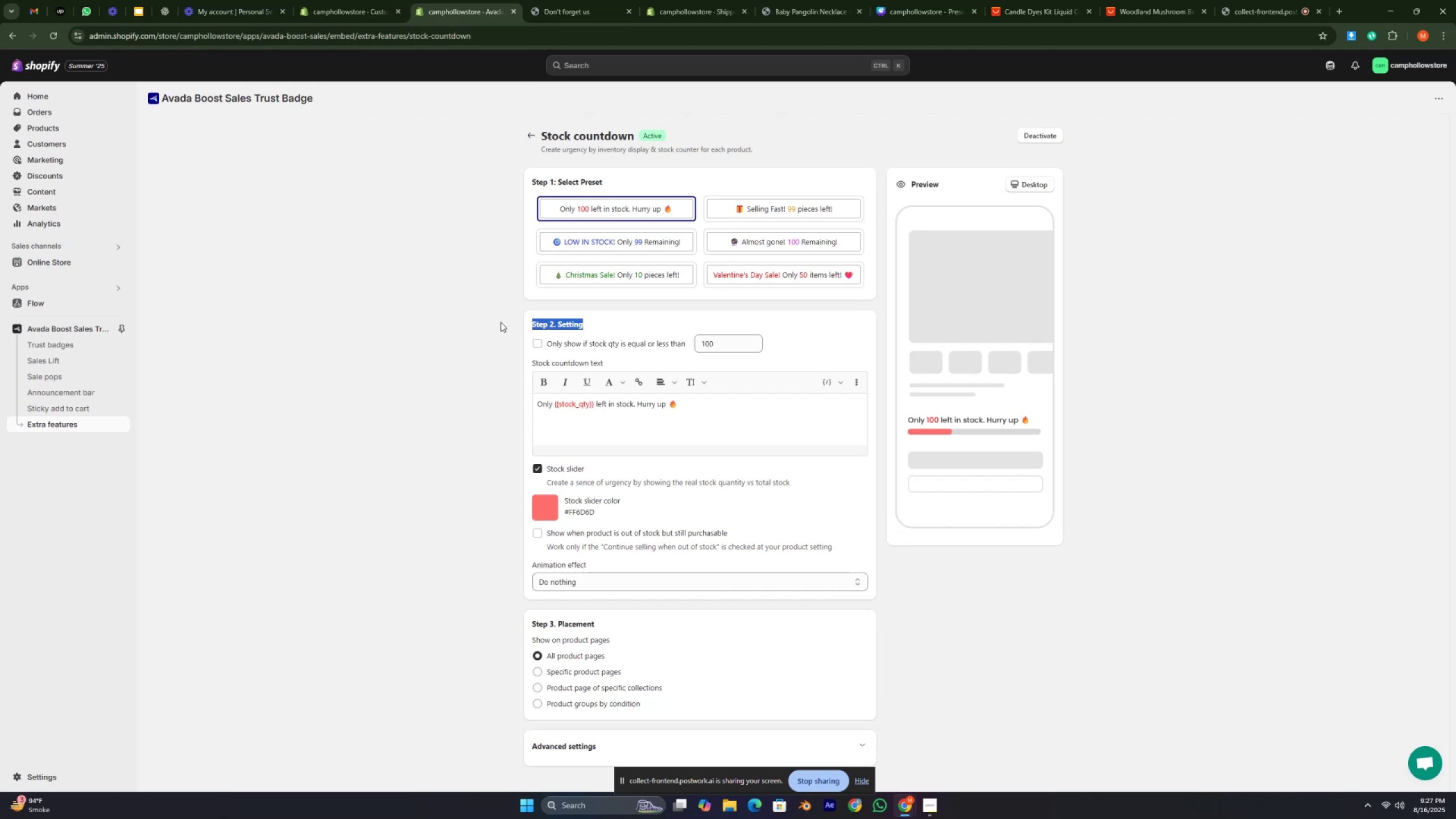 
triple_click([500, 322])
 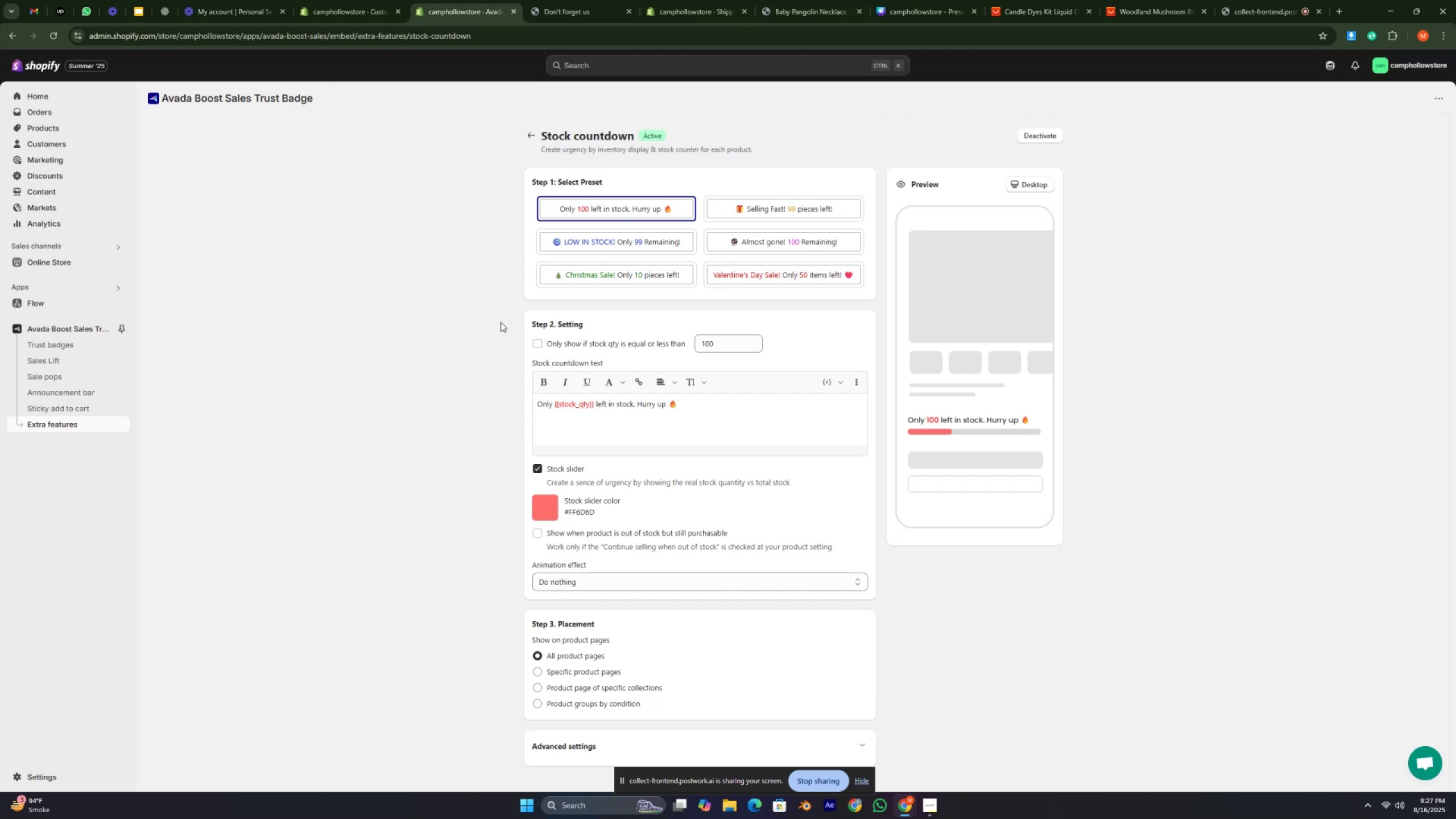 
wait(14.87)
 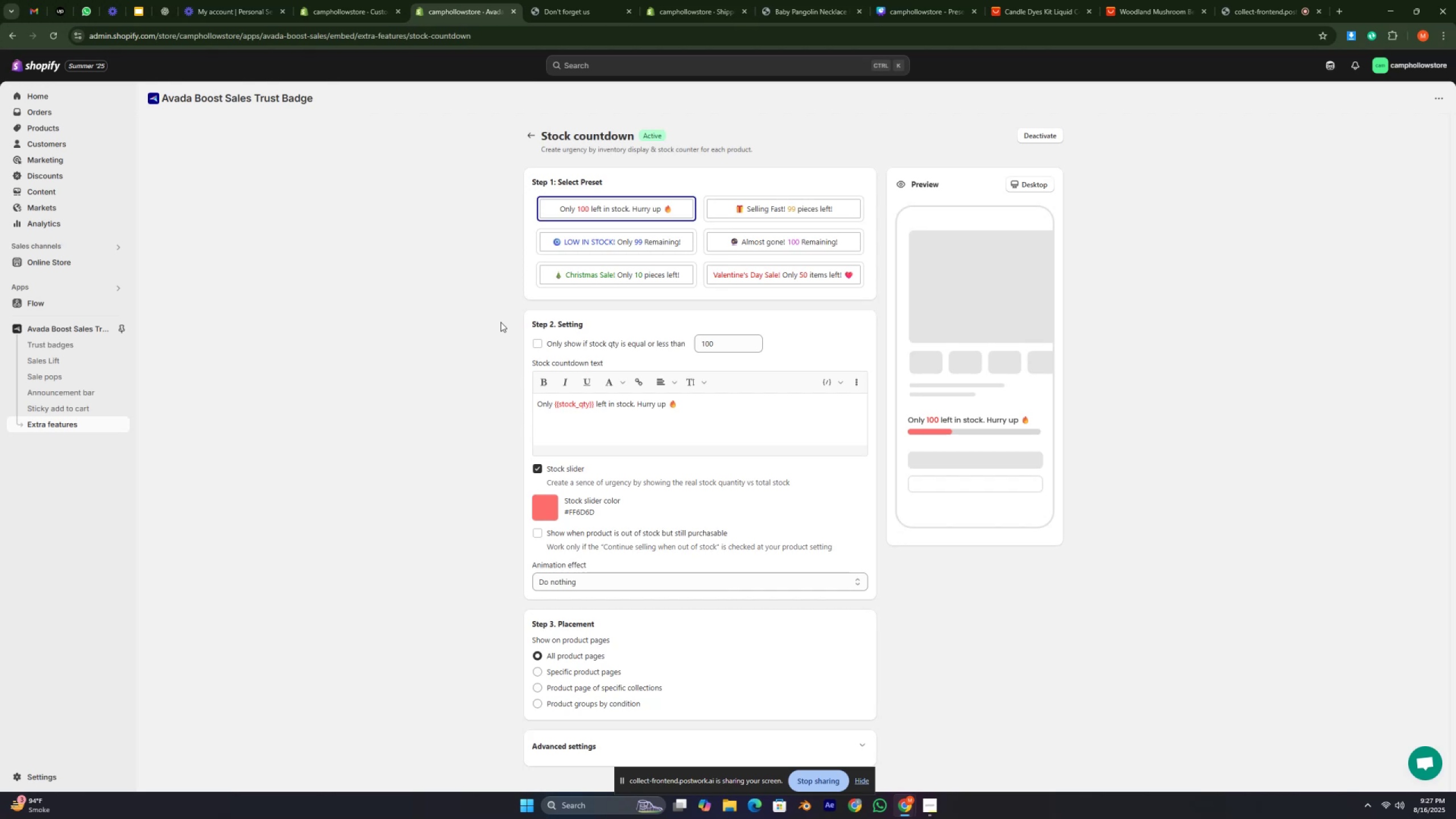 
double_click([479, 329])
 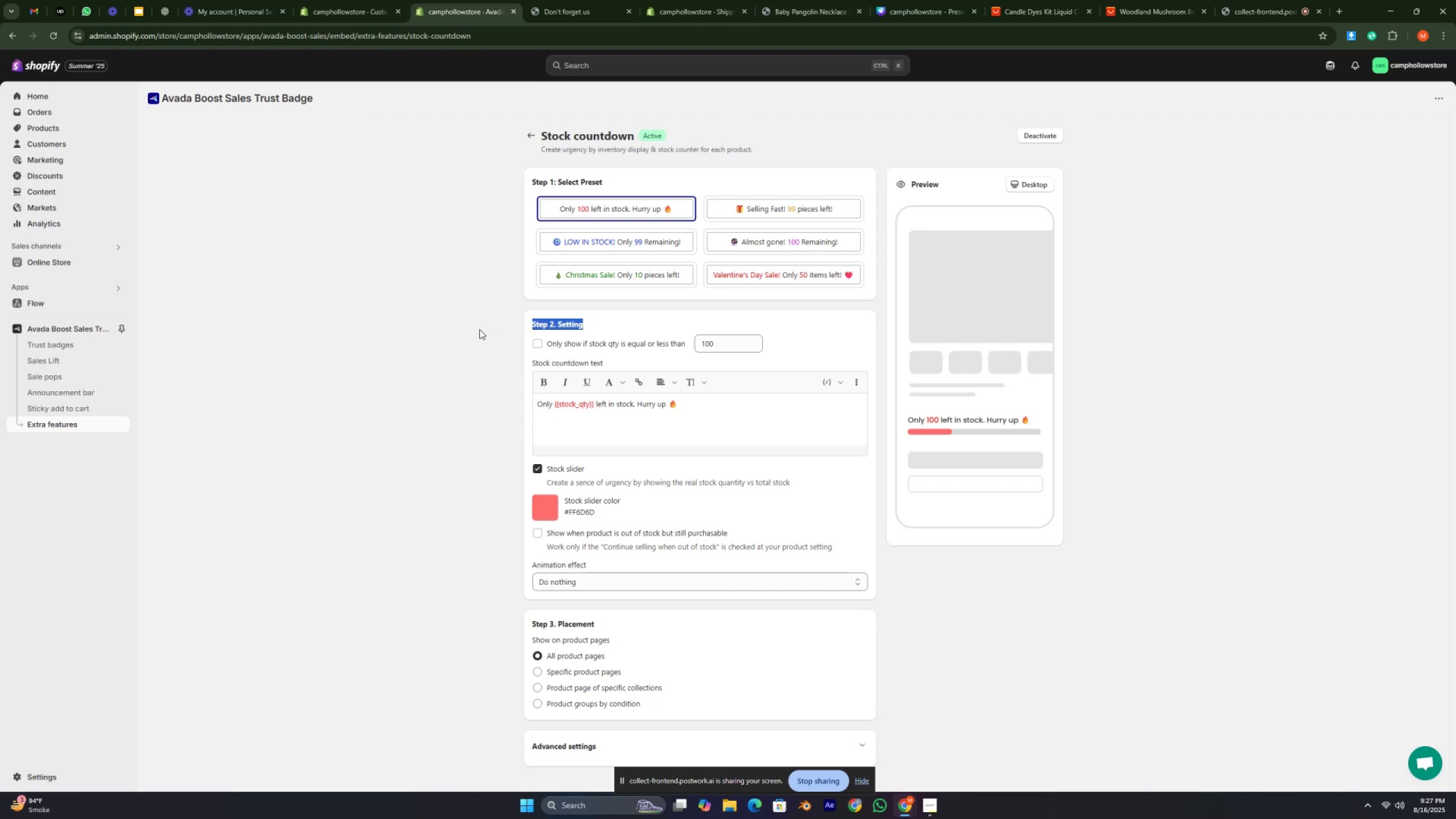 
triple_click([479, 329])
 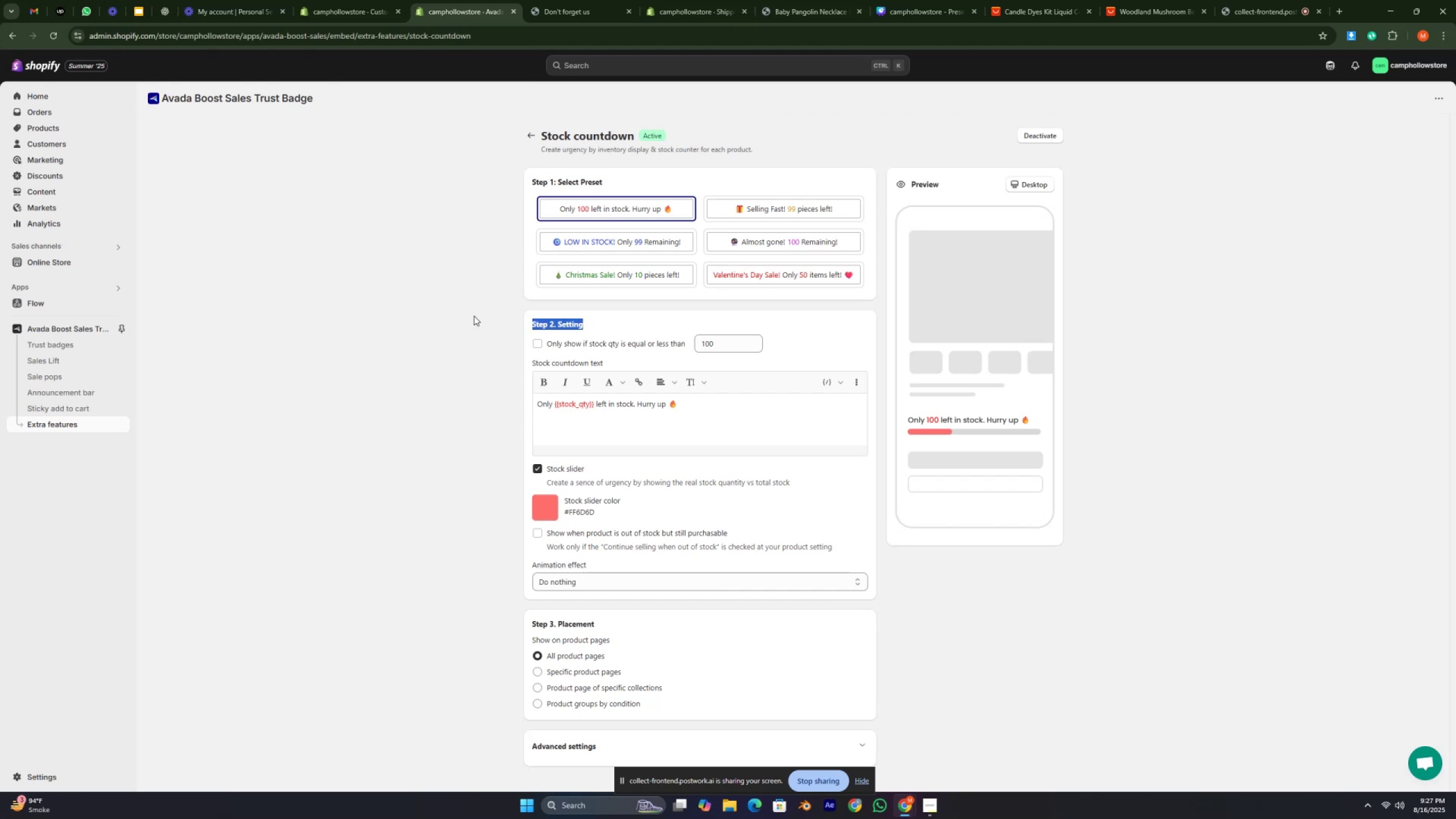 
left_click([474, 316])
 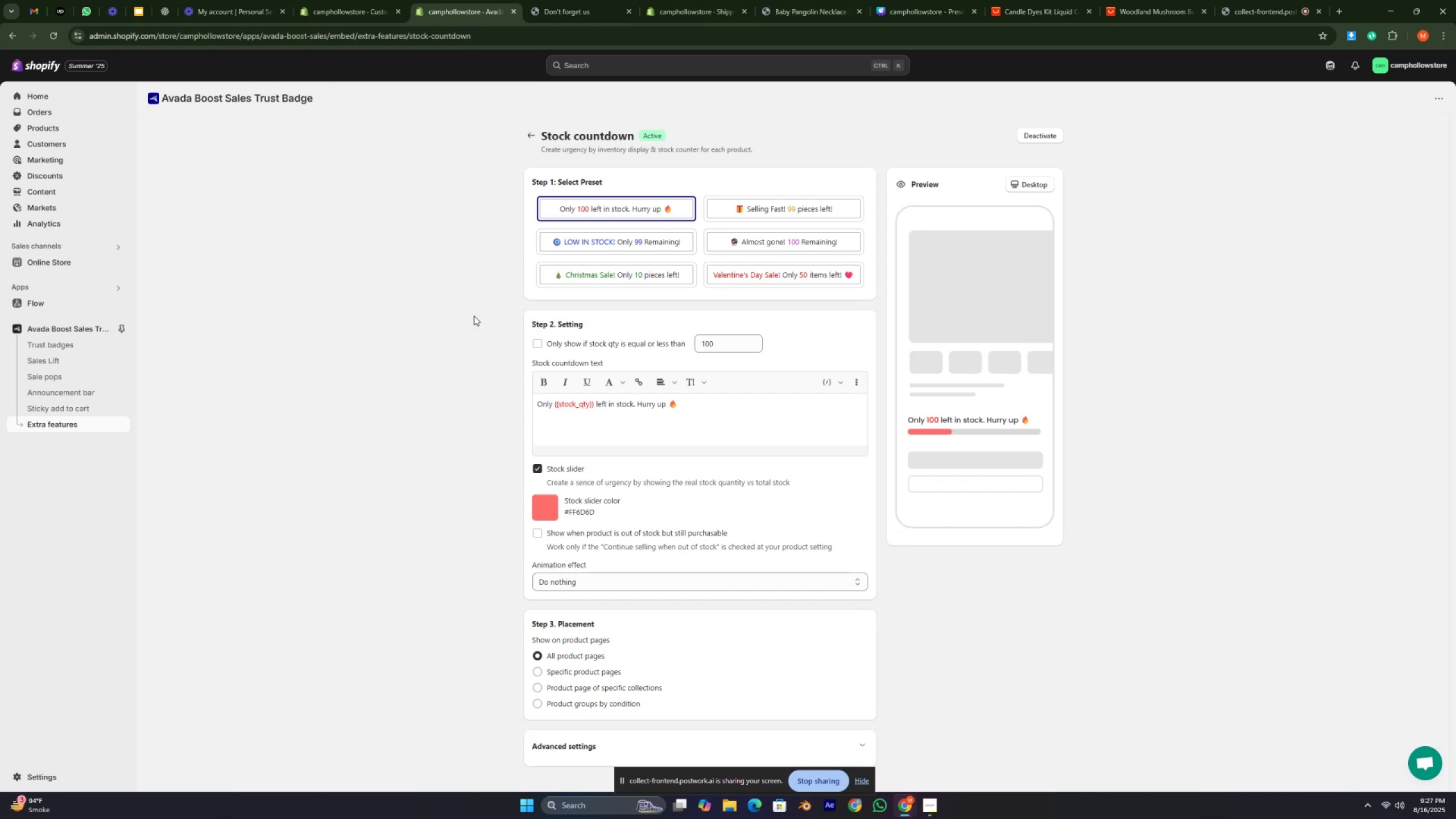 
scroll: coordinate [590, 491], scroll_direction: down, amount: 29.0
 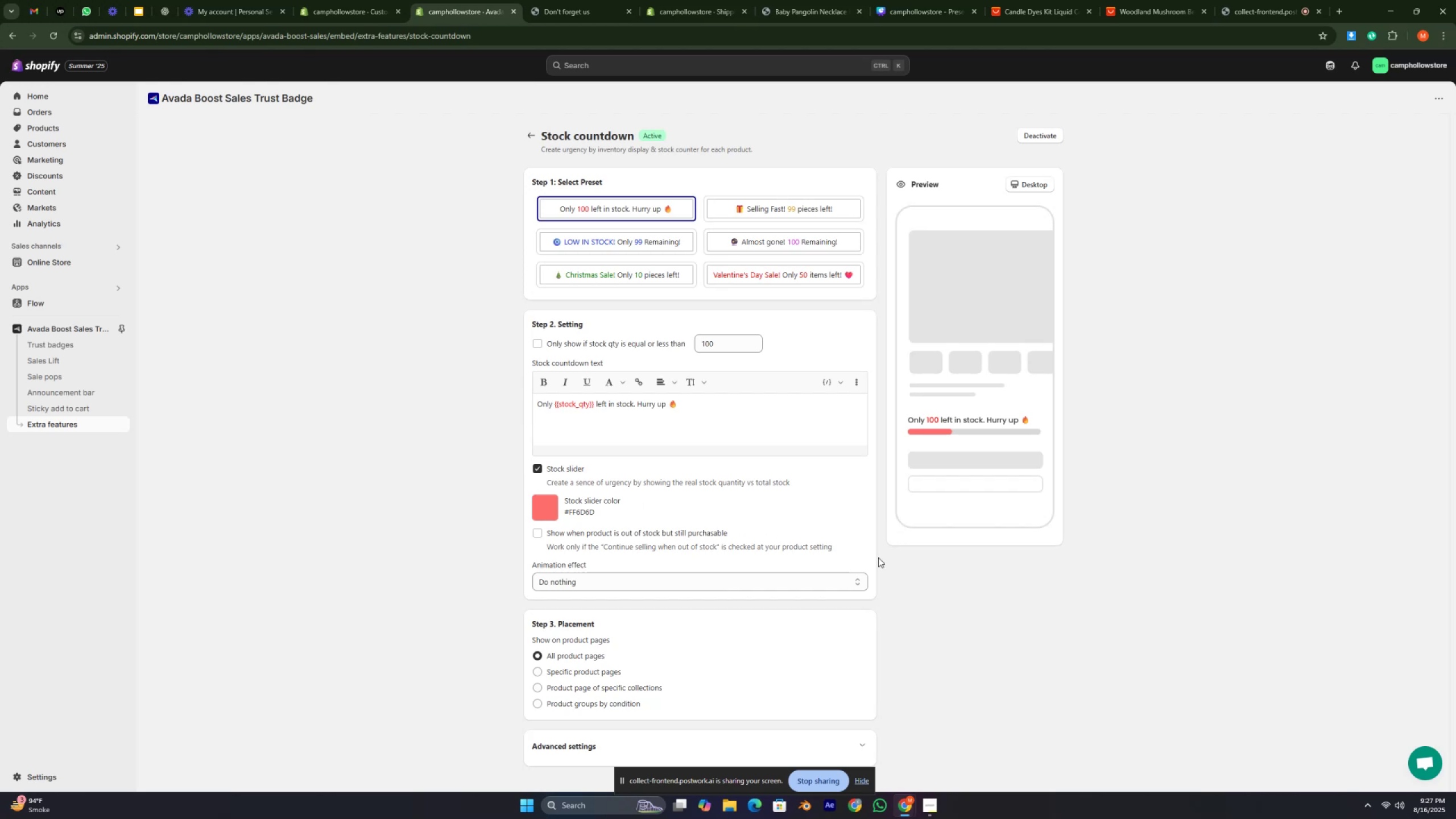 
left_click([971, 574])
 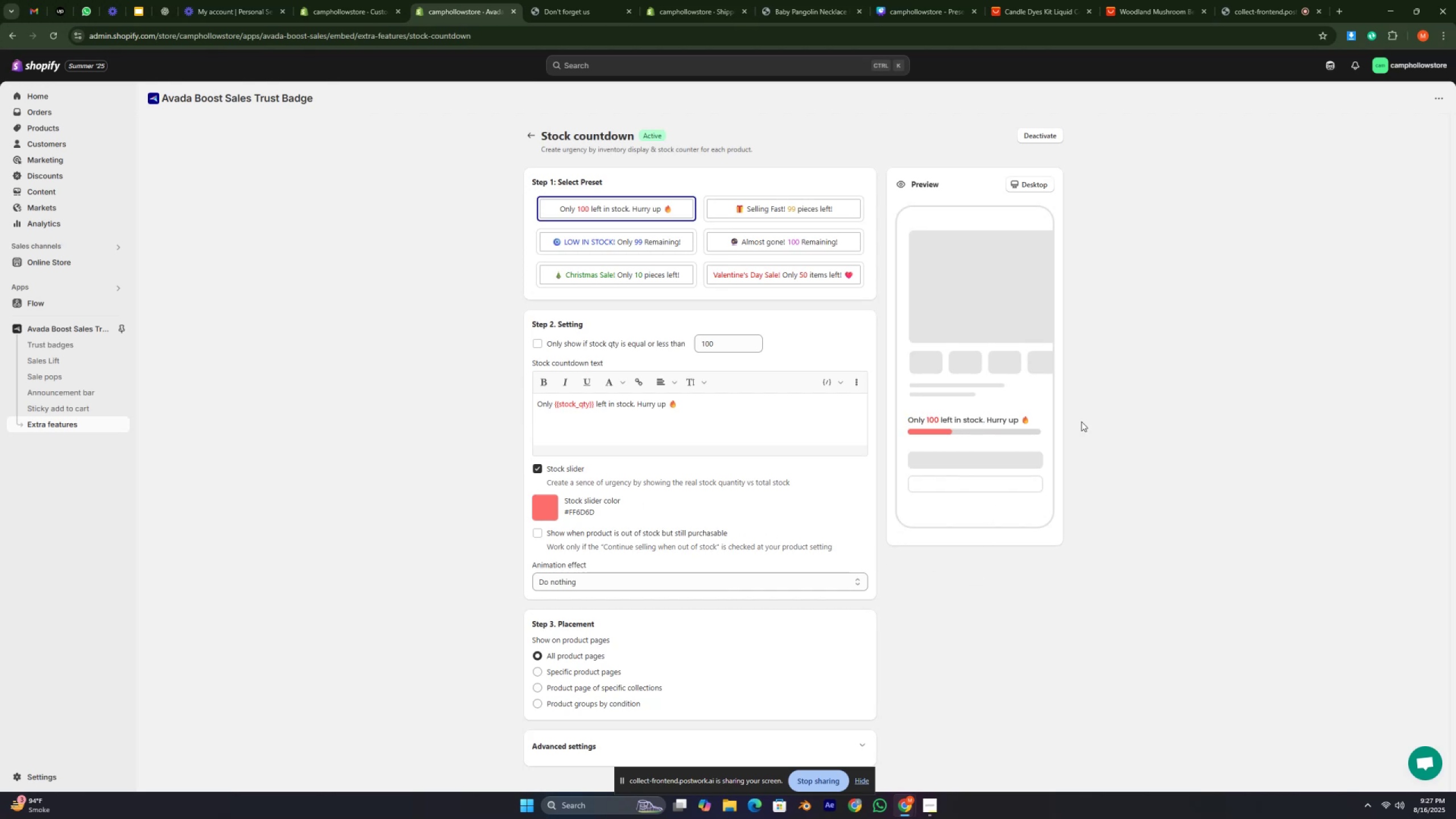 
double_click([1024, 419])
 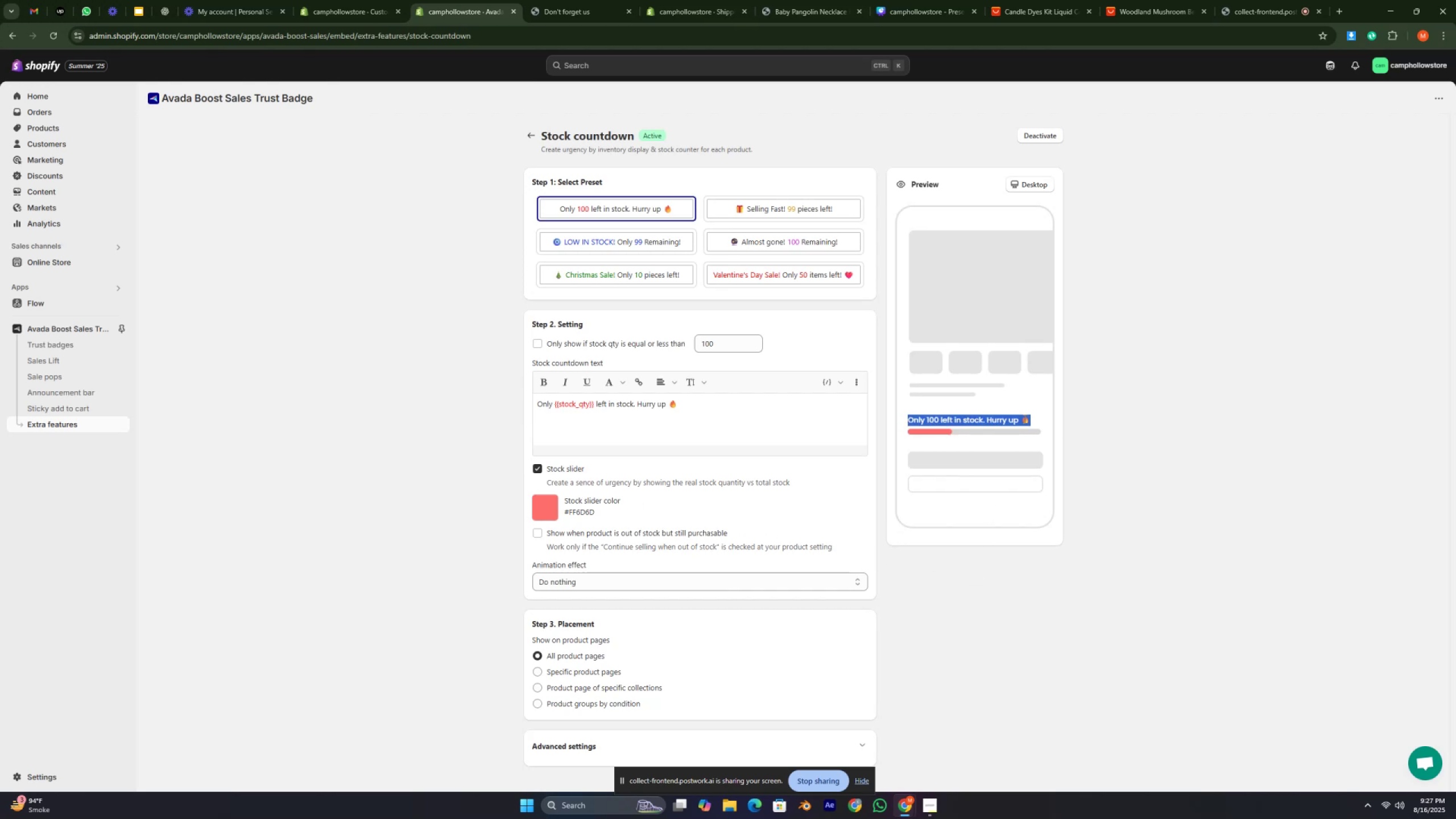 
triple_click([1024, 419])
 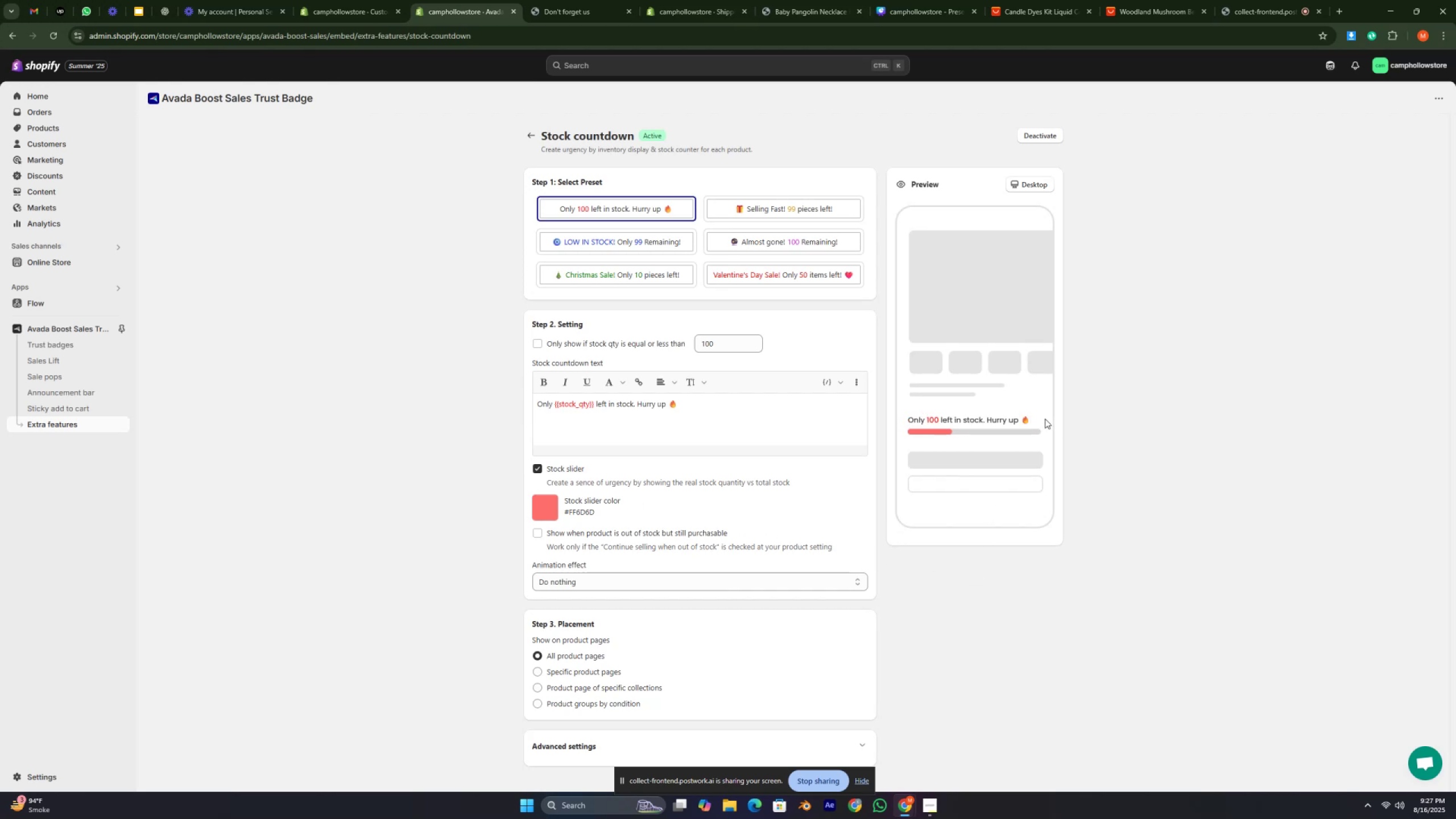 
double_click([1106, 378])
 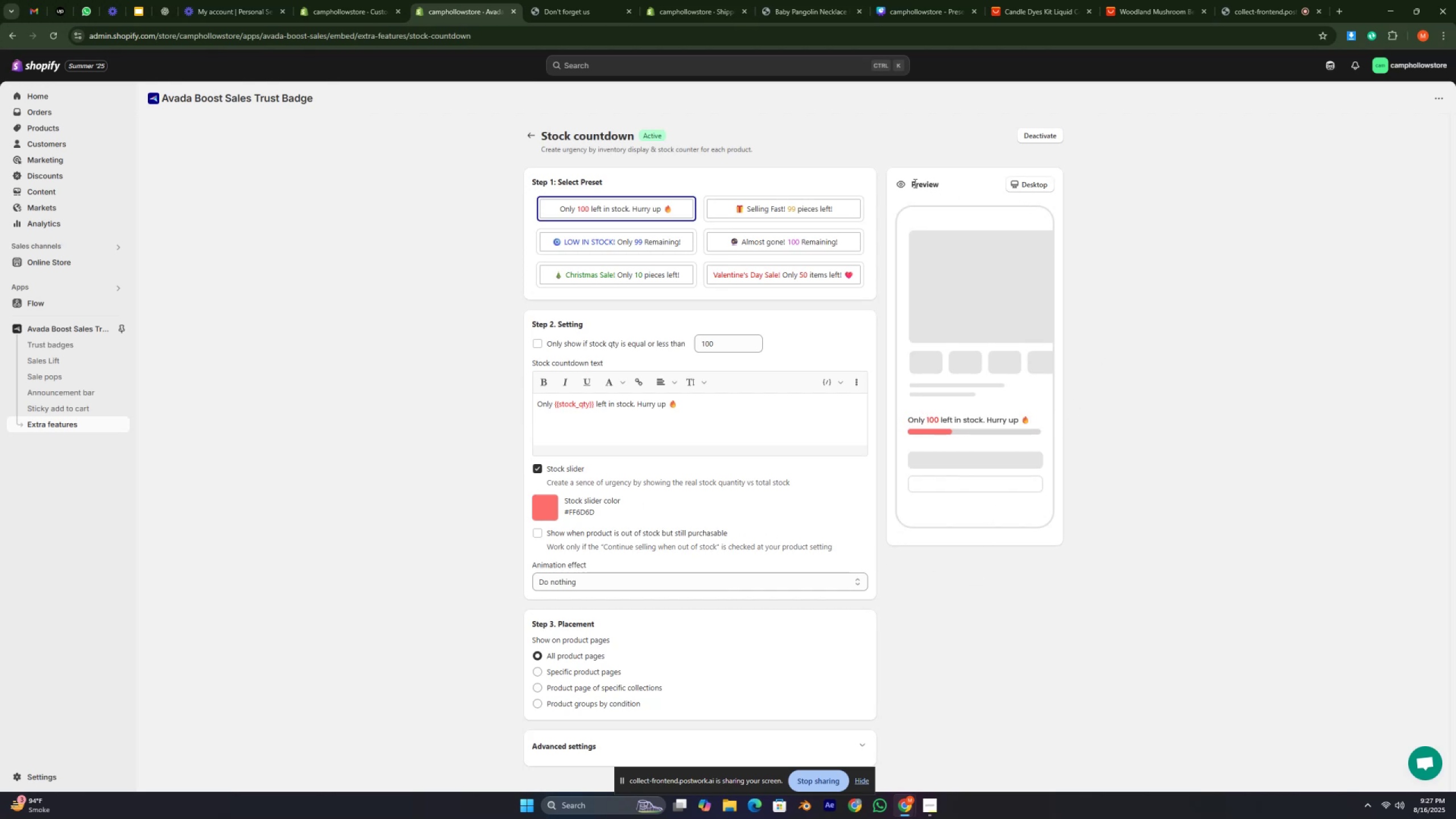 
double_click([914, 183])
 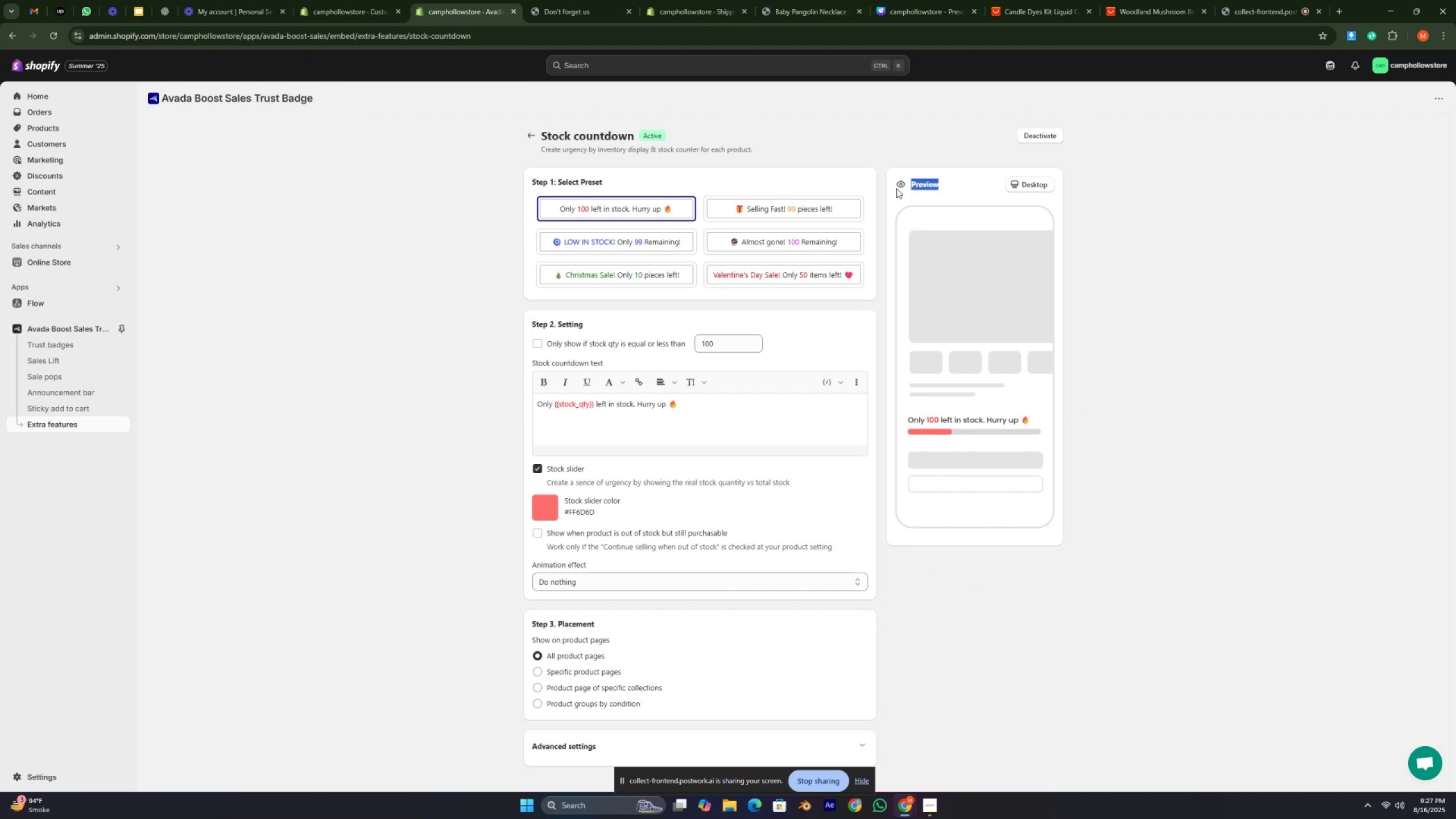 
left_click([895, 188])
 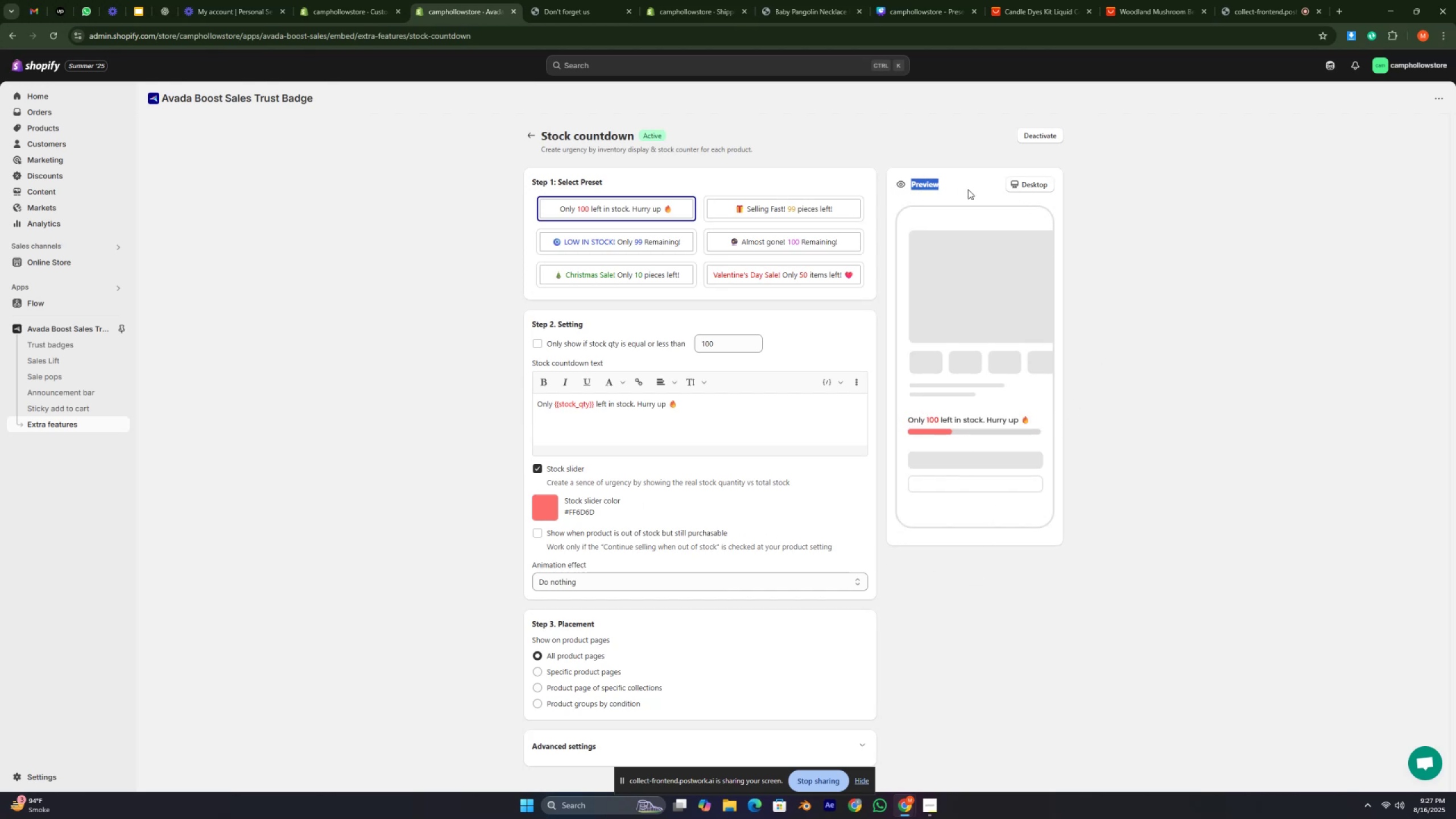 
double_click([821, 107])
 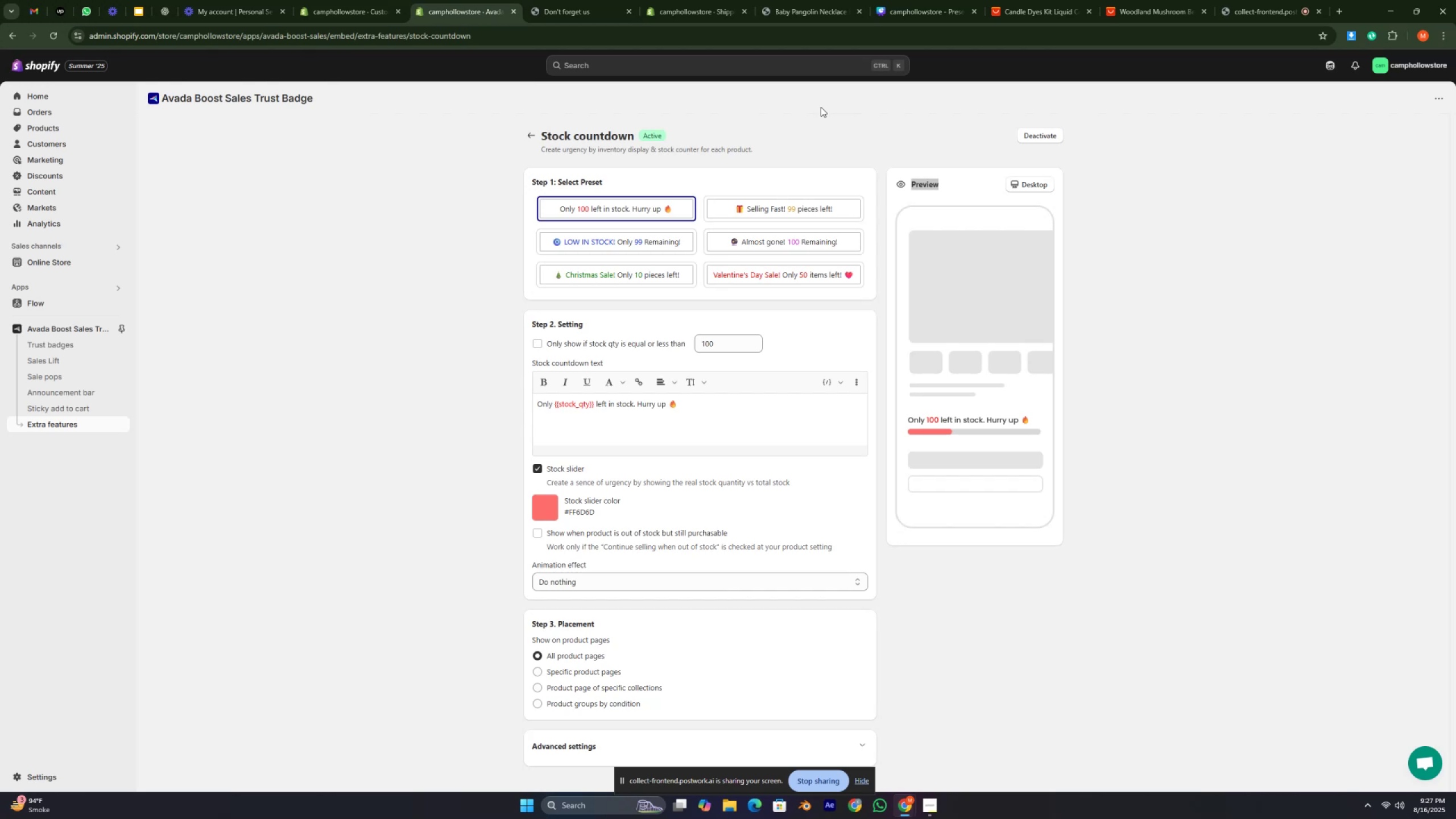 
key(Numpad5)
 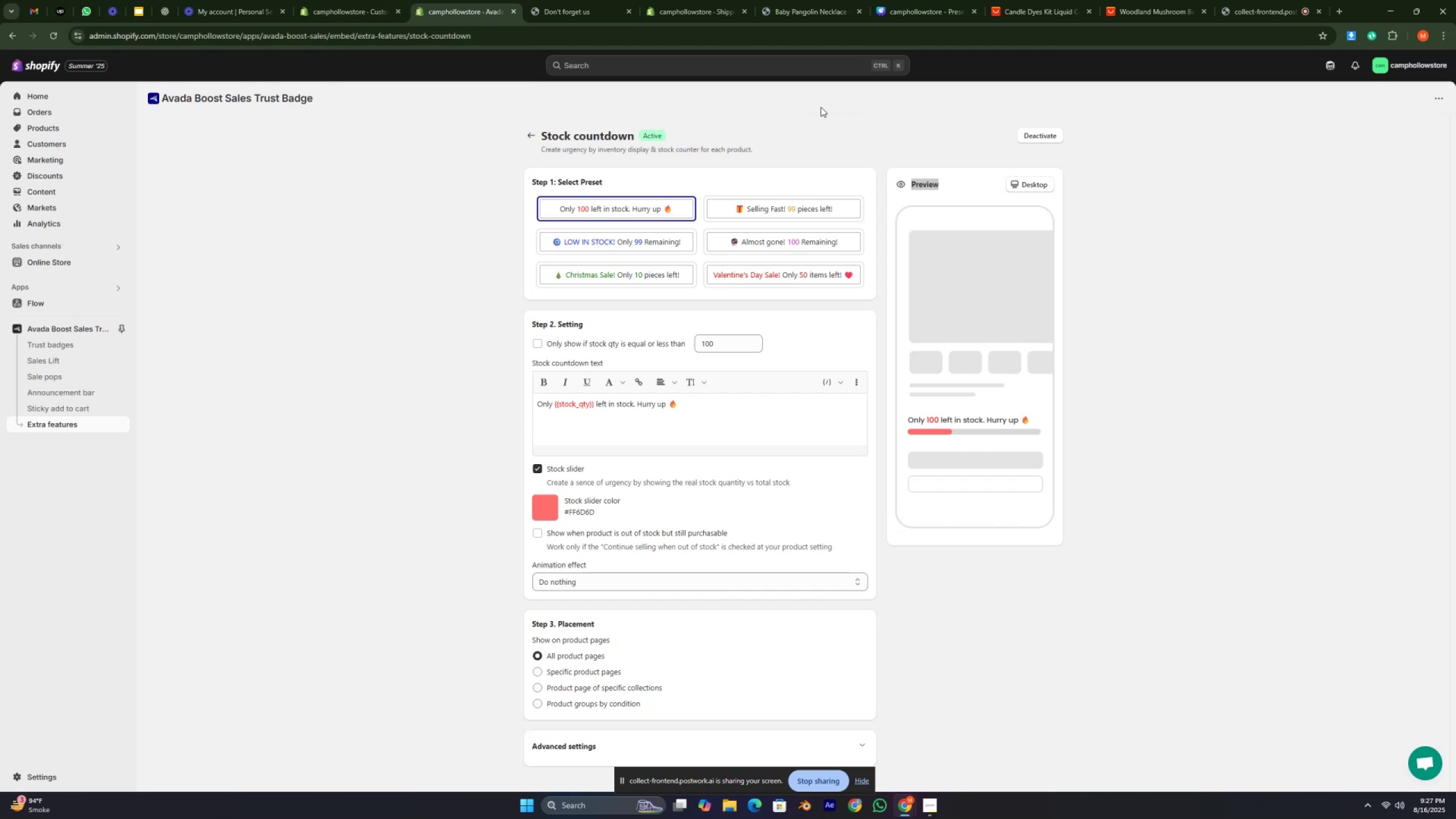 
key(Numpad4)
 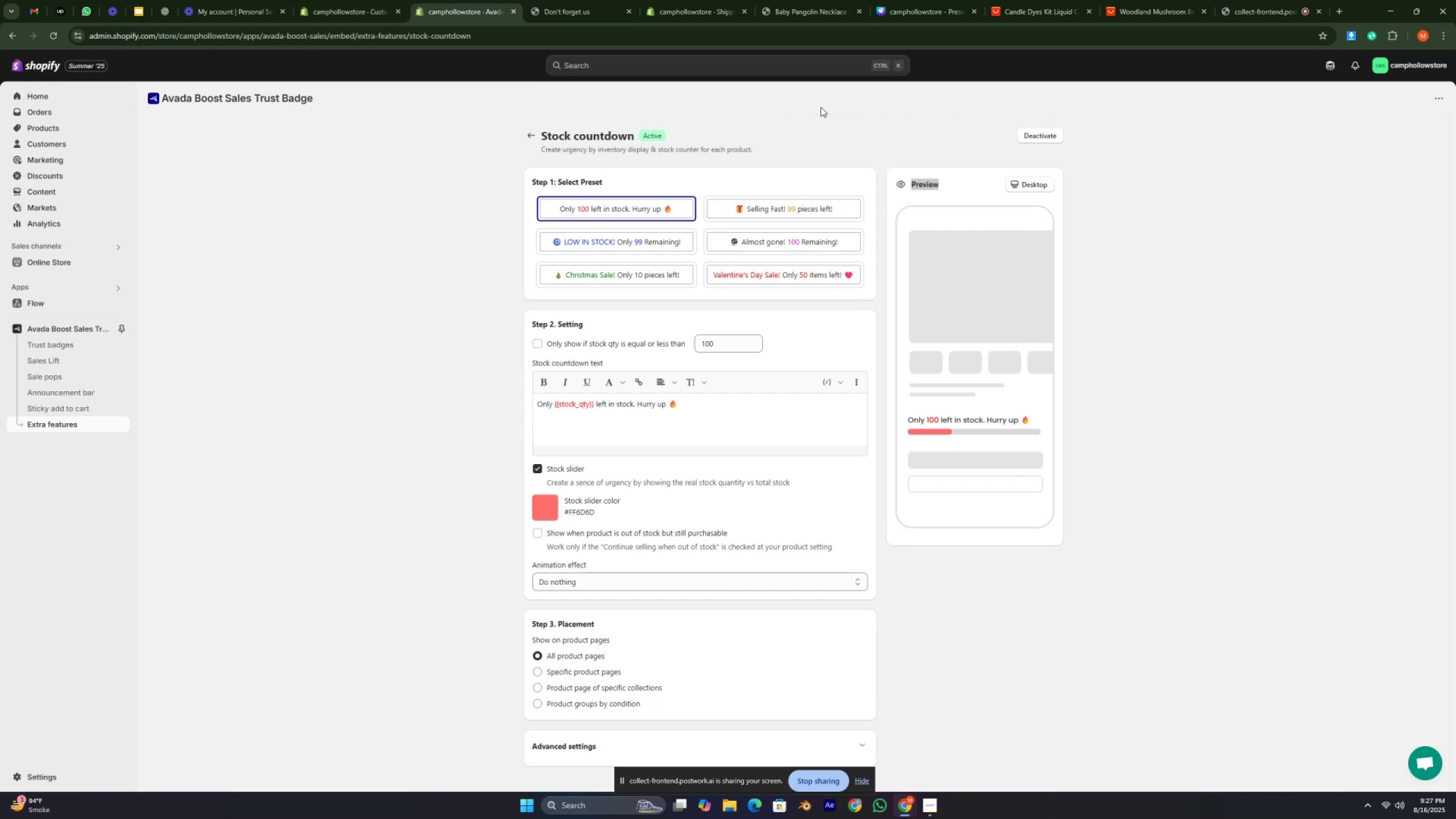 
key(Numpad5)
 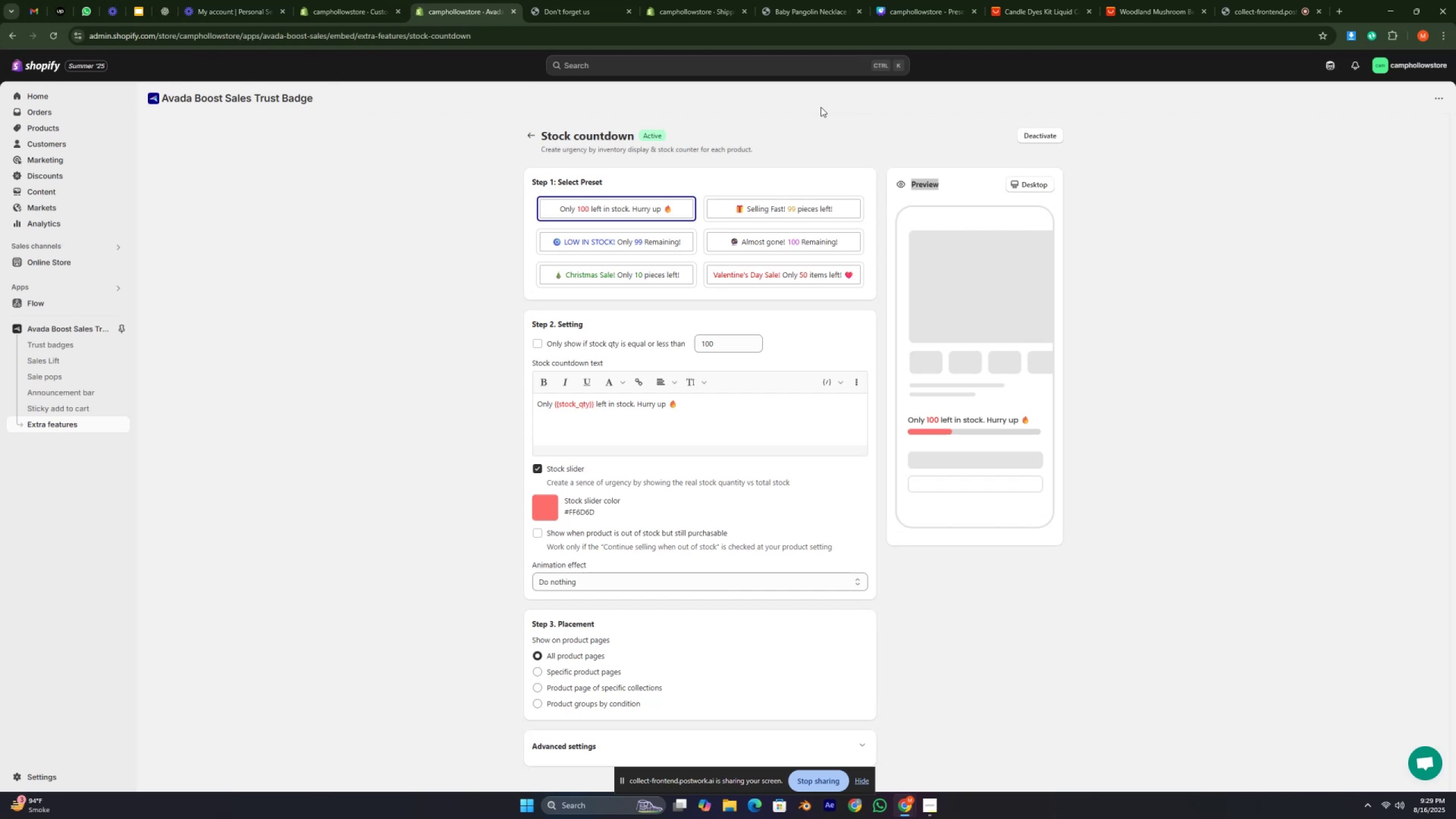 
wait(77.57)
 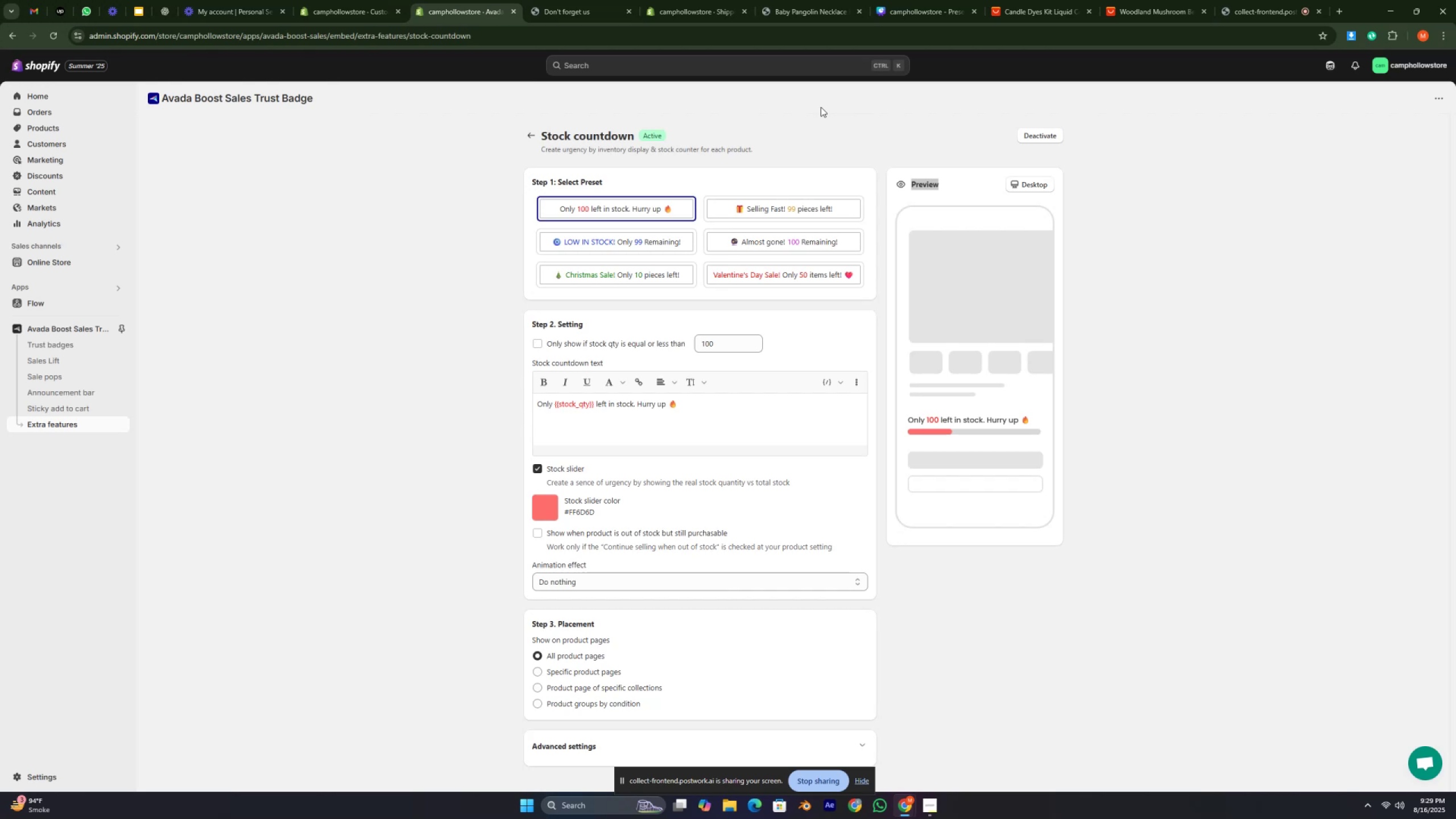 
hold_key(key=Numpad5, duration=0.45)
 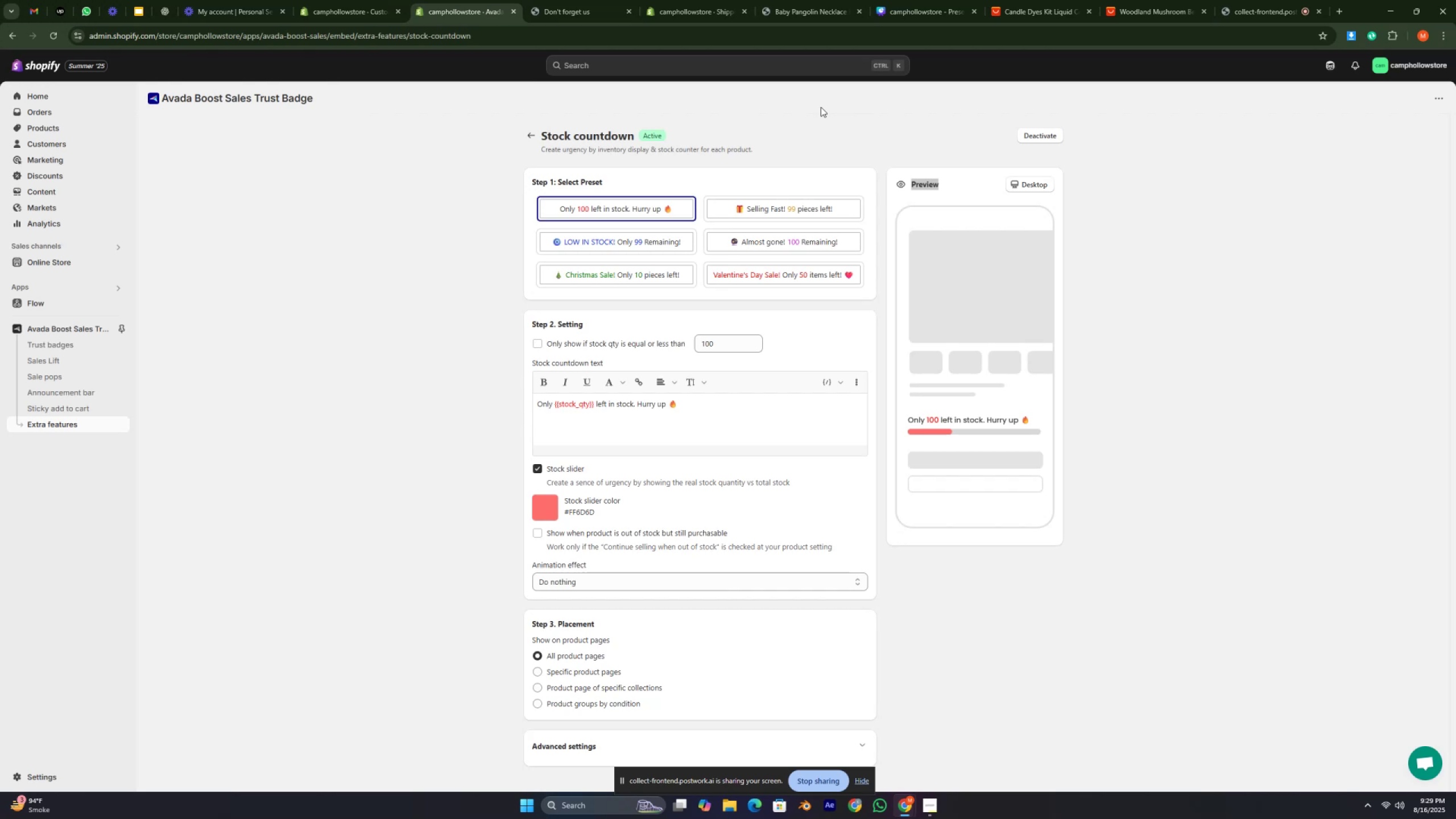 
key(Numpad4)
 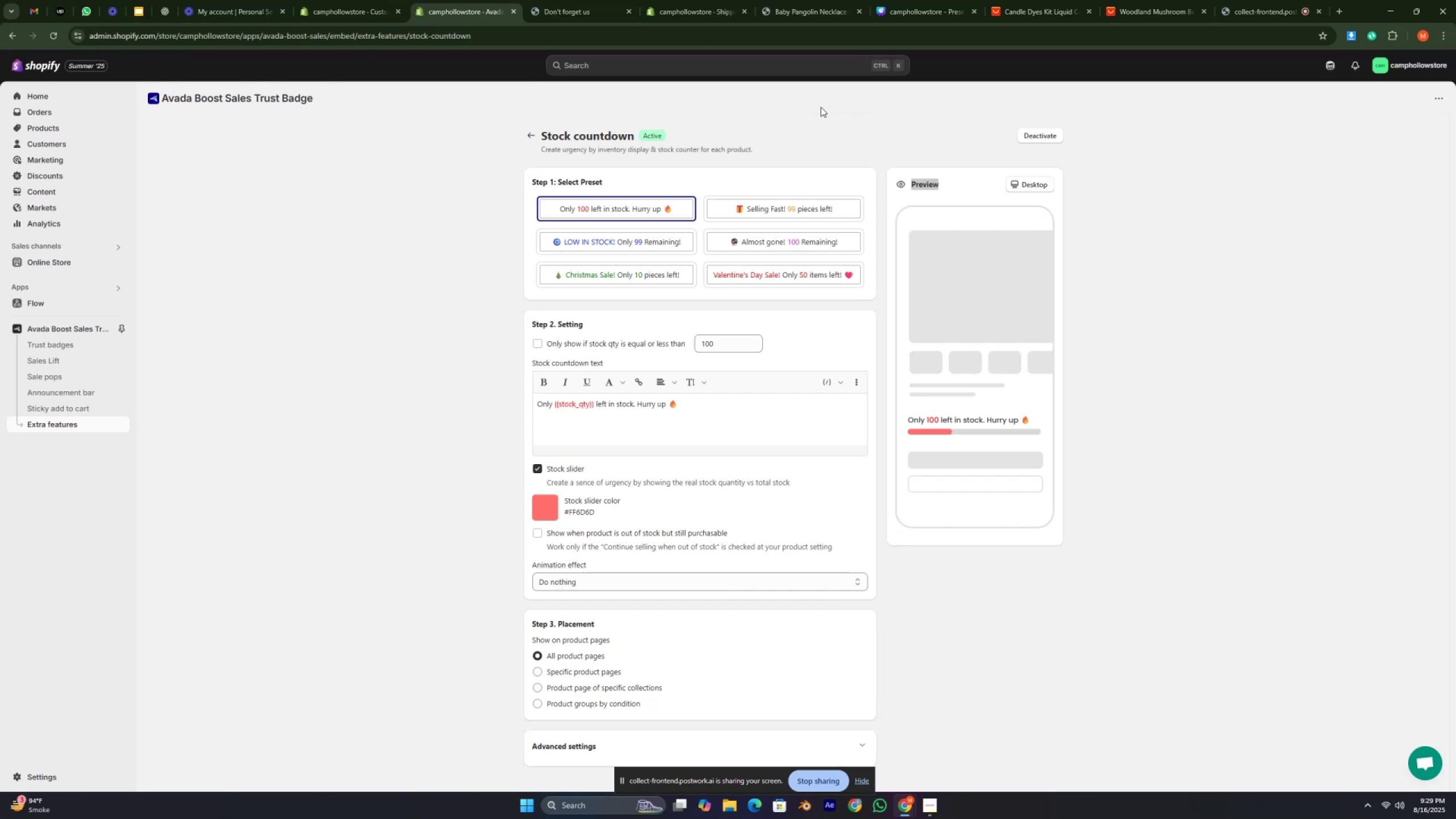 
key(Numpad5)
 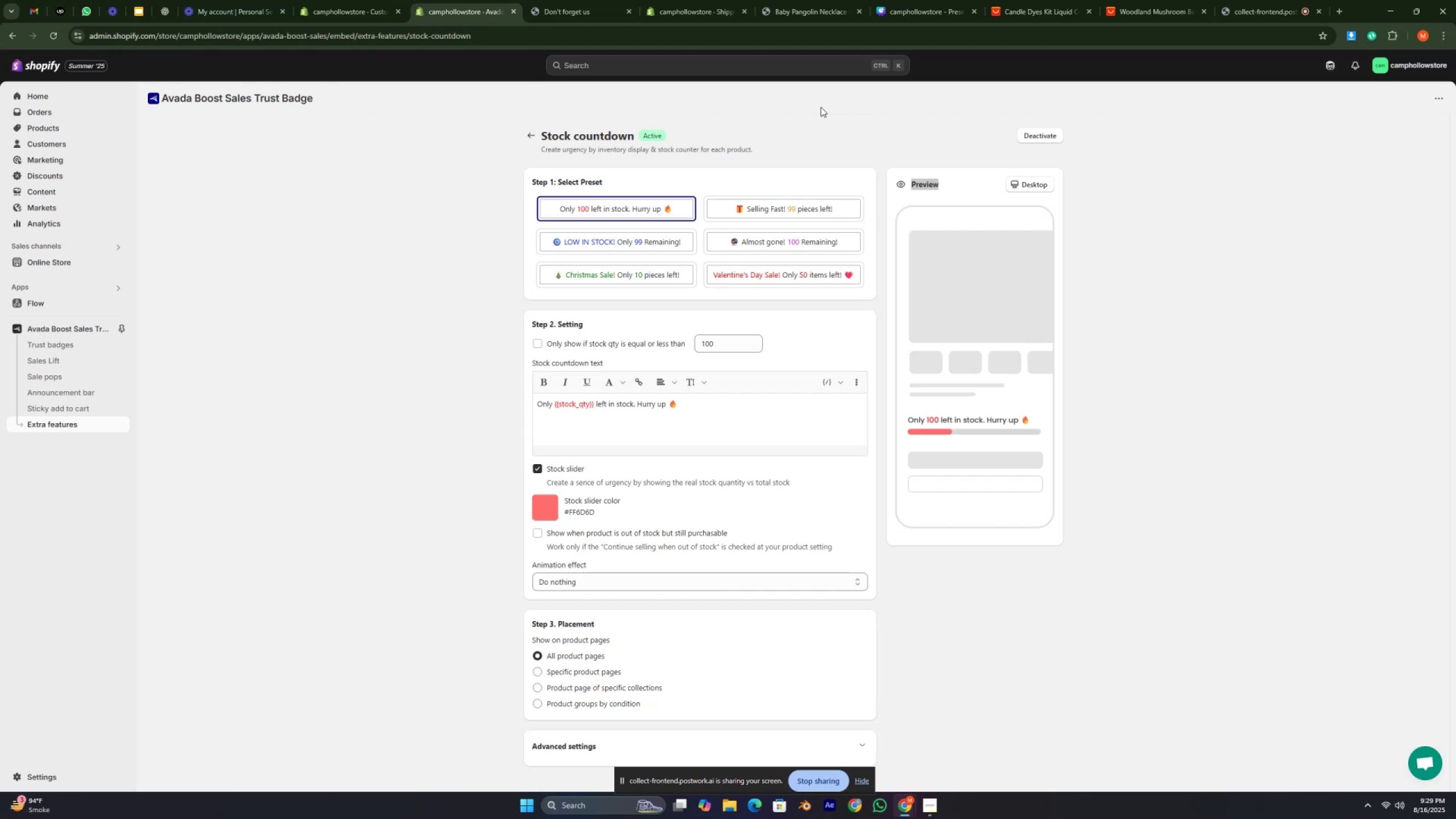 
key(Numpad4)
 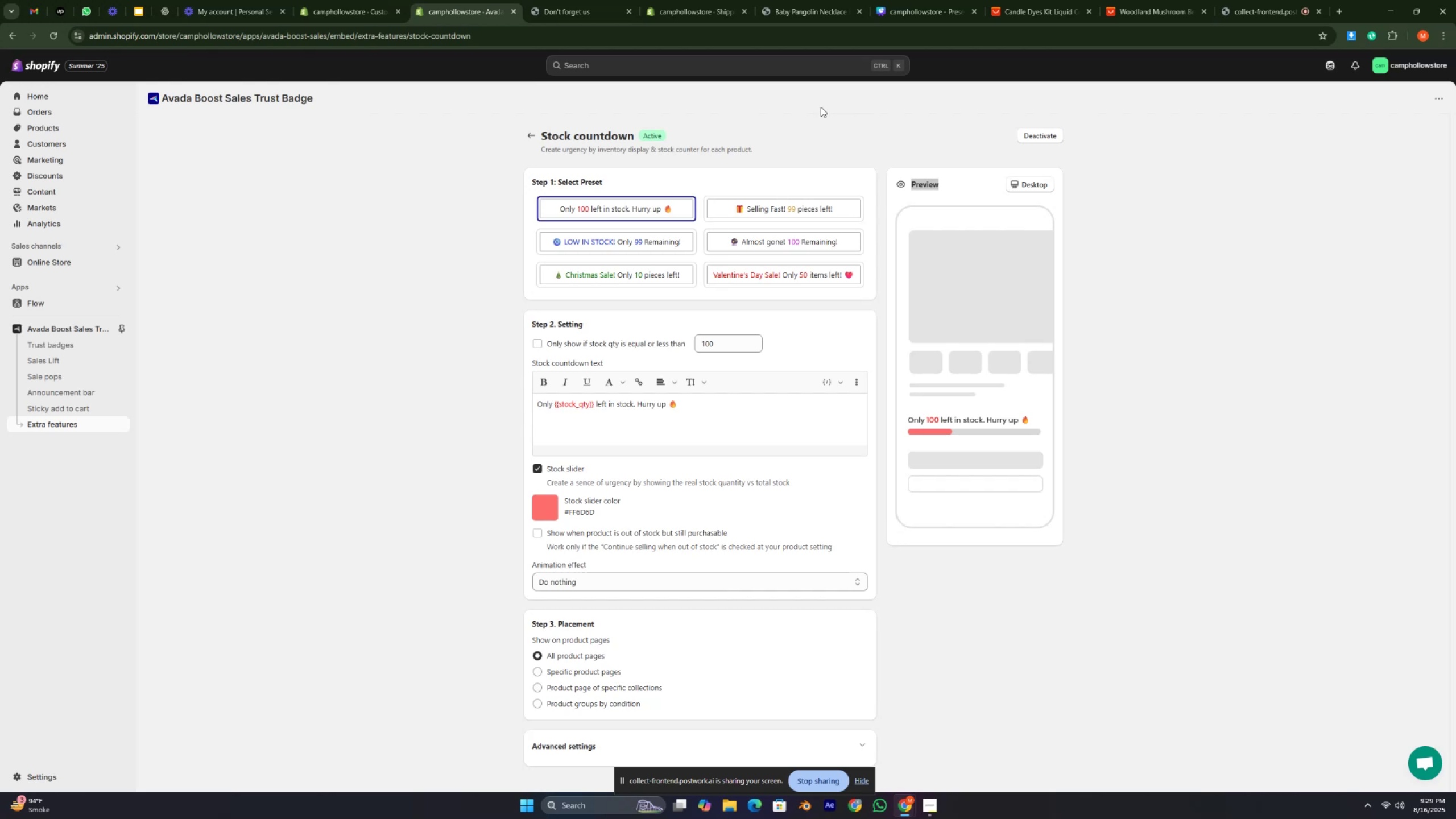 
key(Numpad5)
 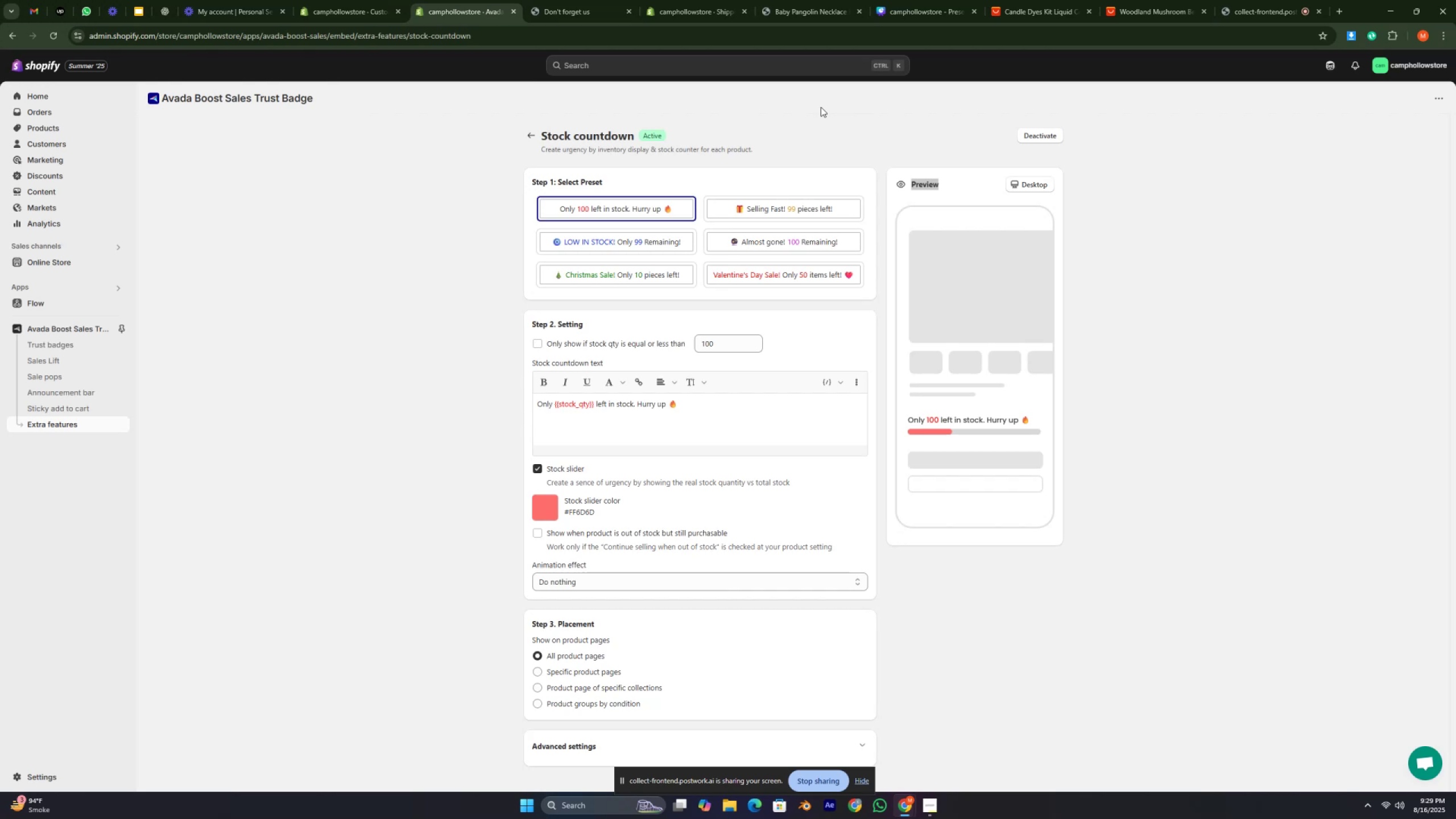 
key(Numpad4)
 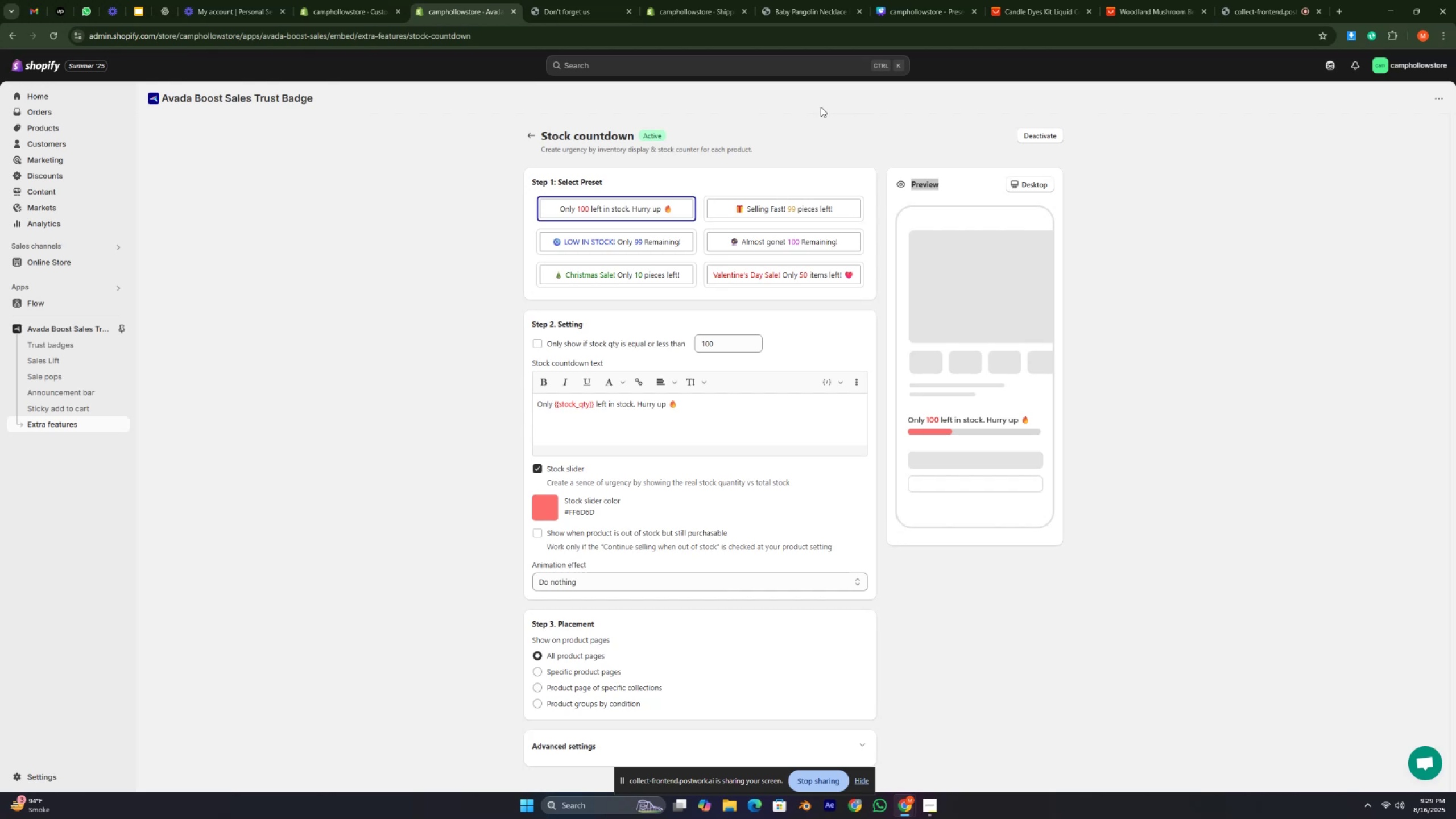 
key(Numpad5)
 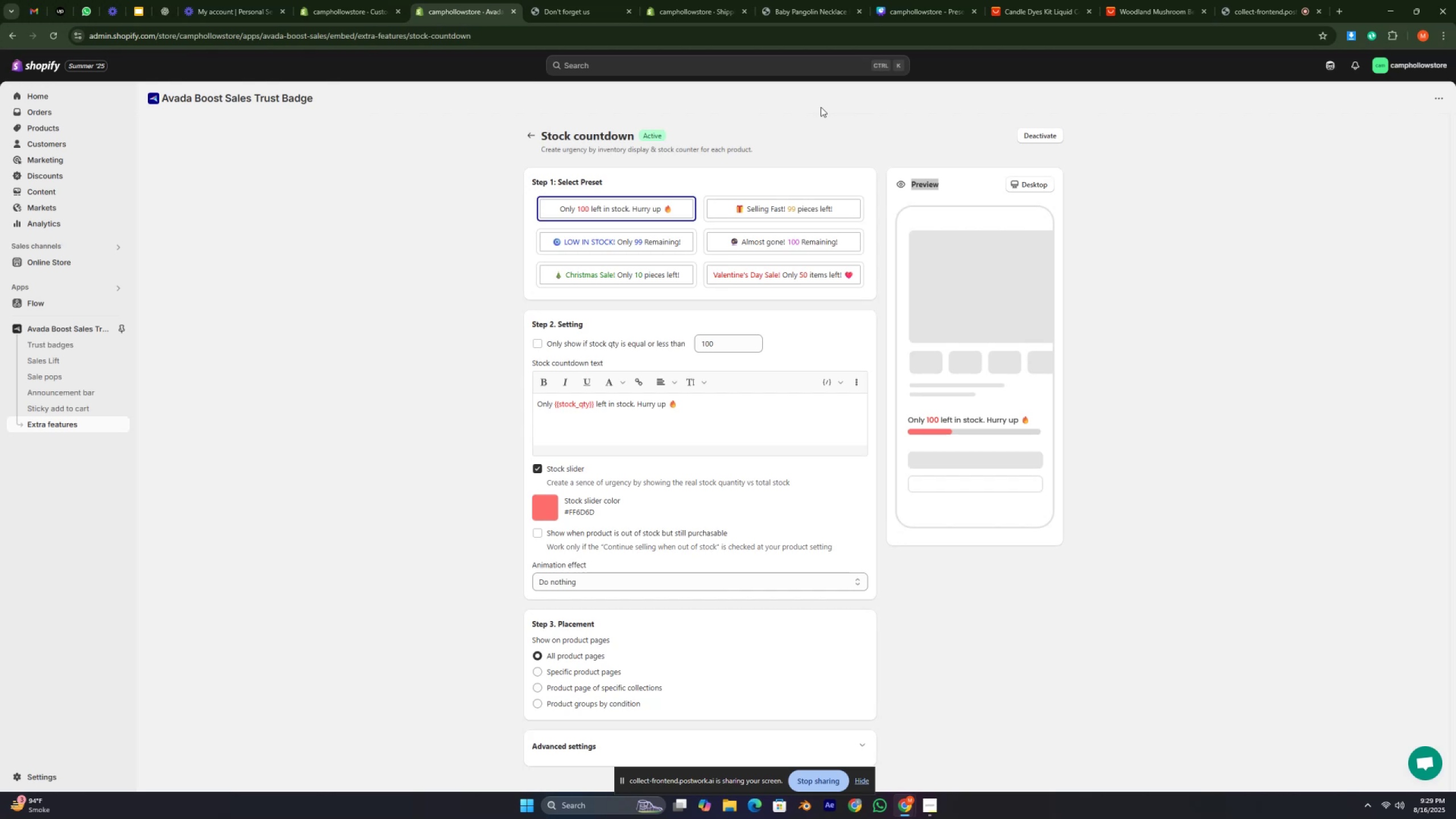 
key(Numpad4)
 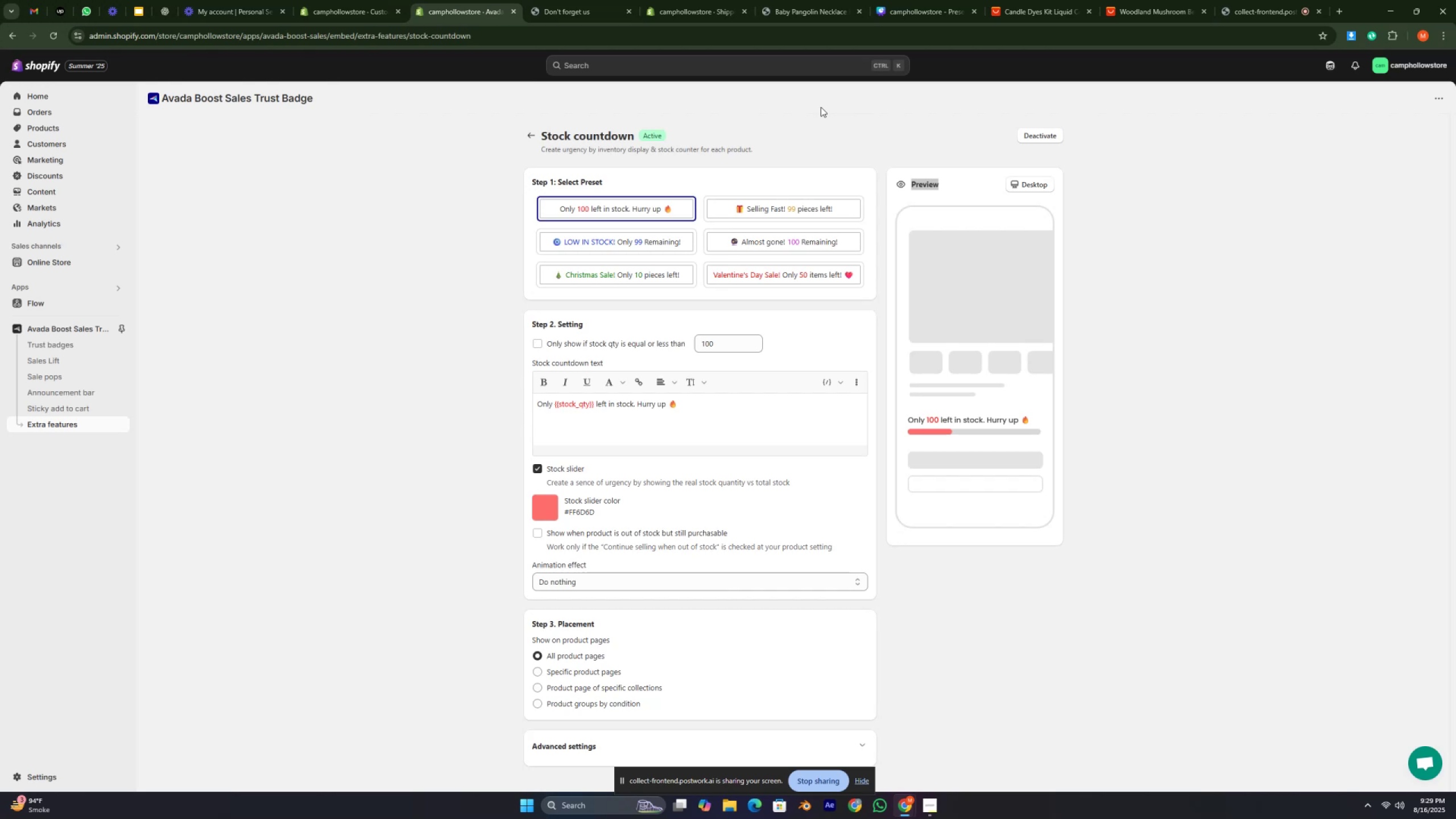 
key(Numpad5)
 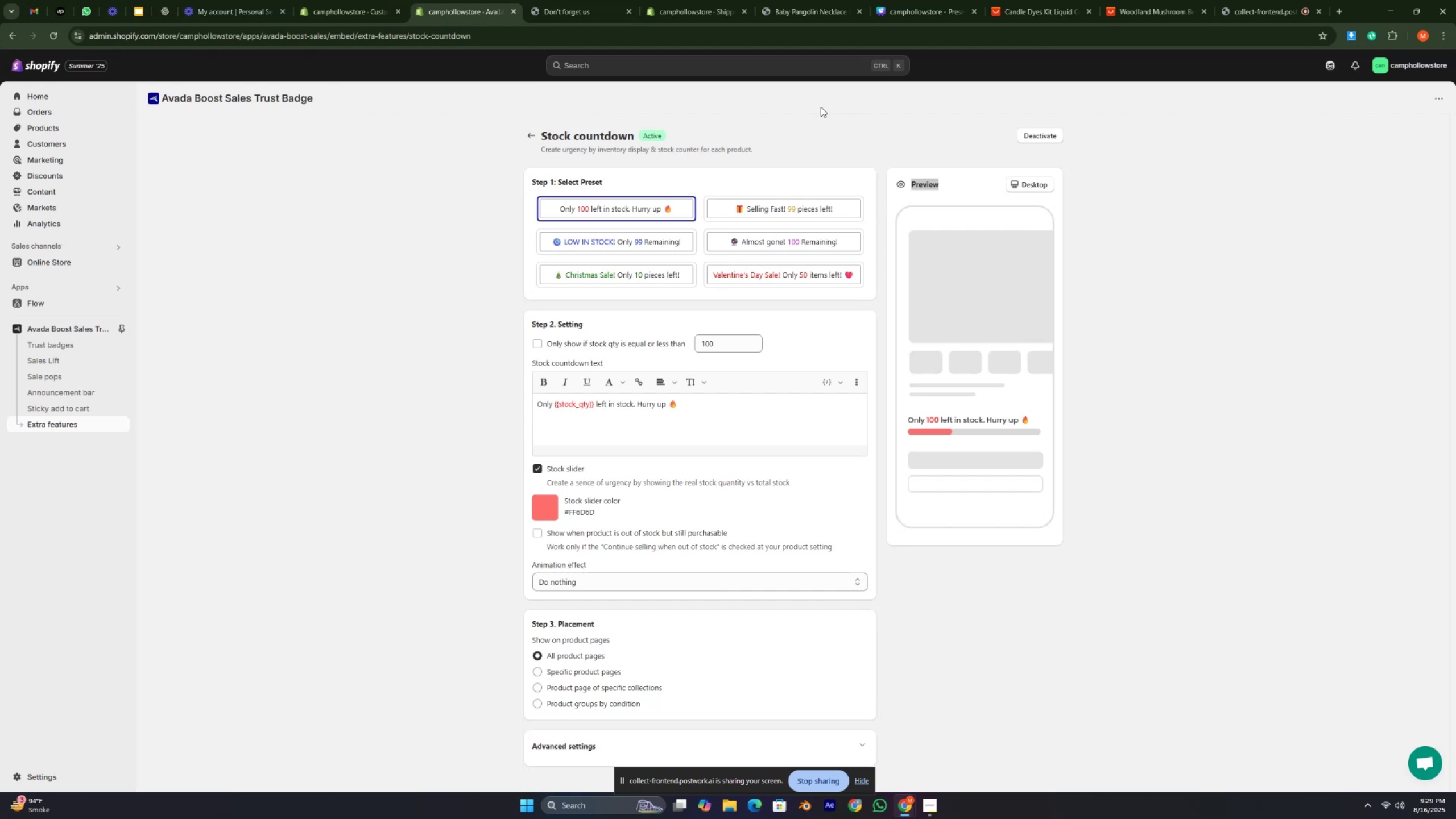 
key(Numpad4)
 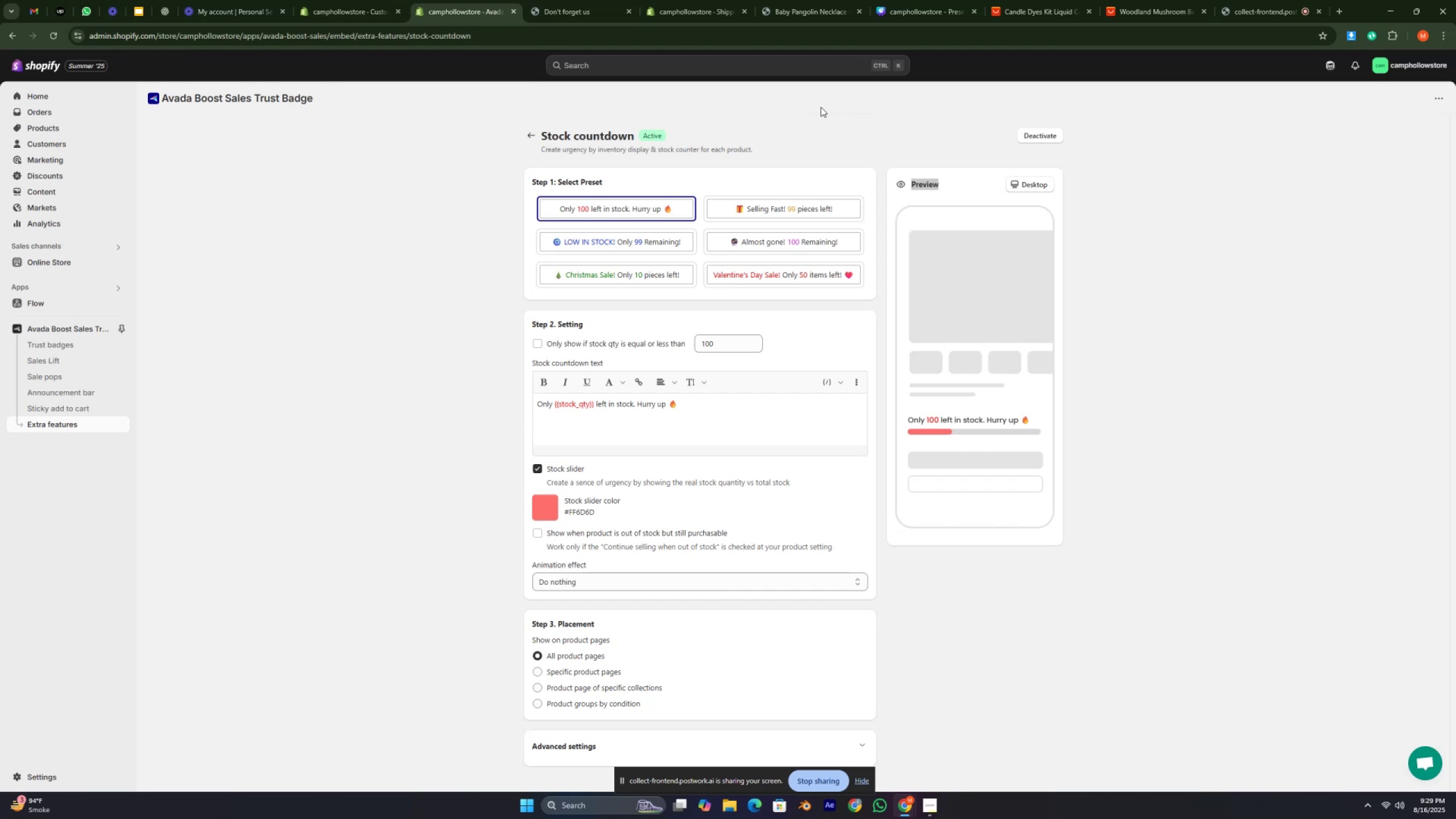 
key(Numpad5)
 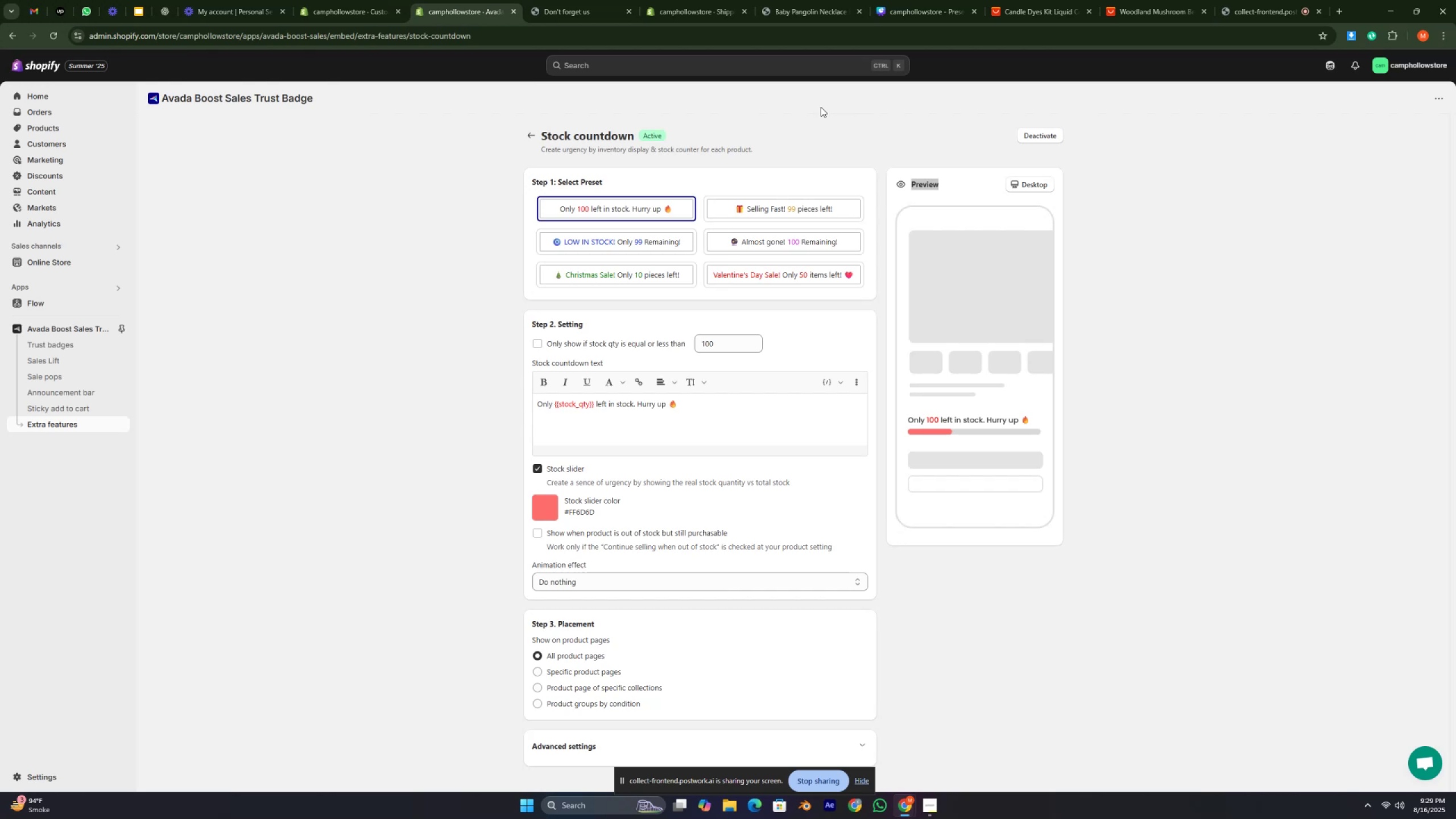 
key(Numpad4)
 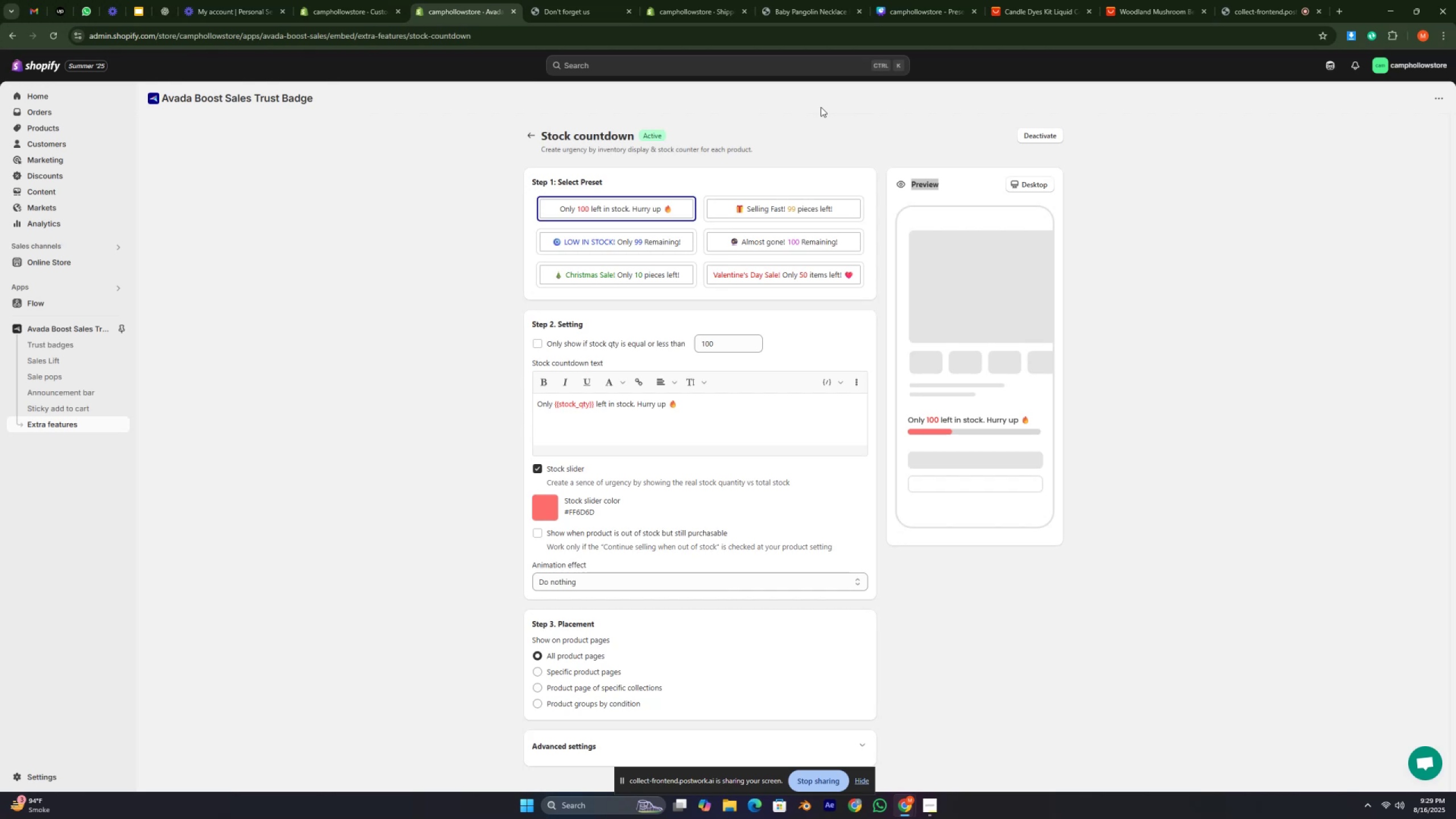 
key(Numpad5)
 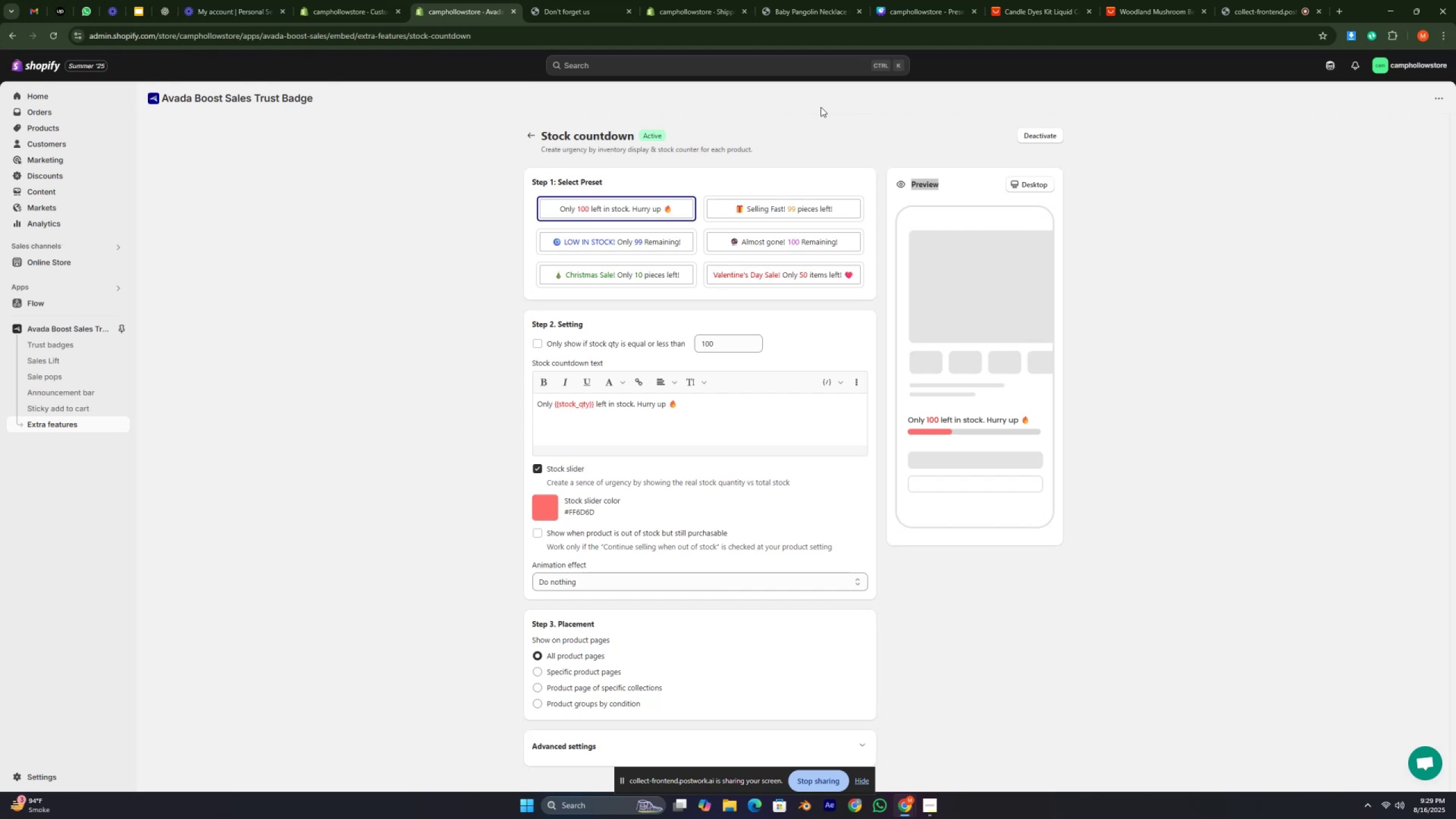 
key(Numpad4)
 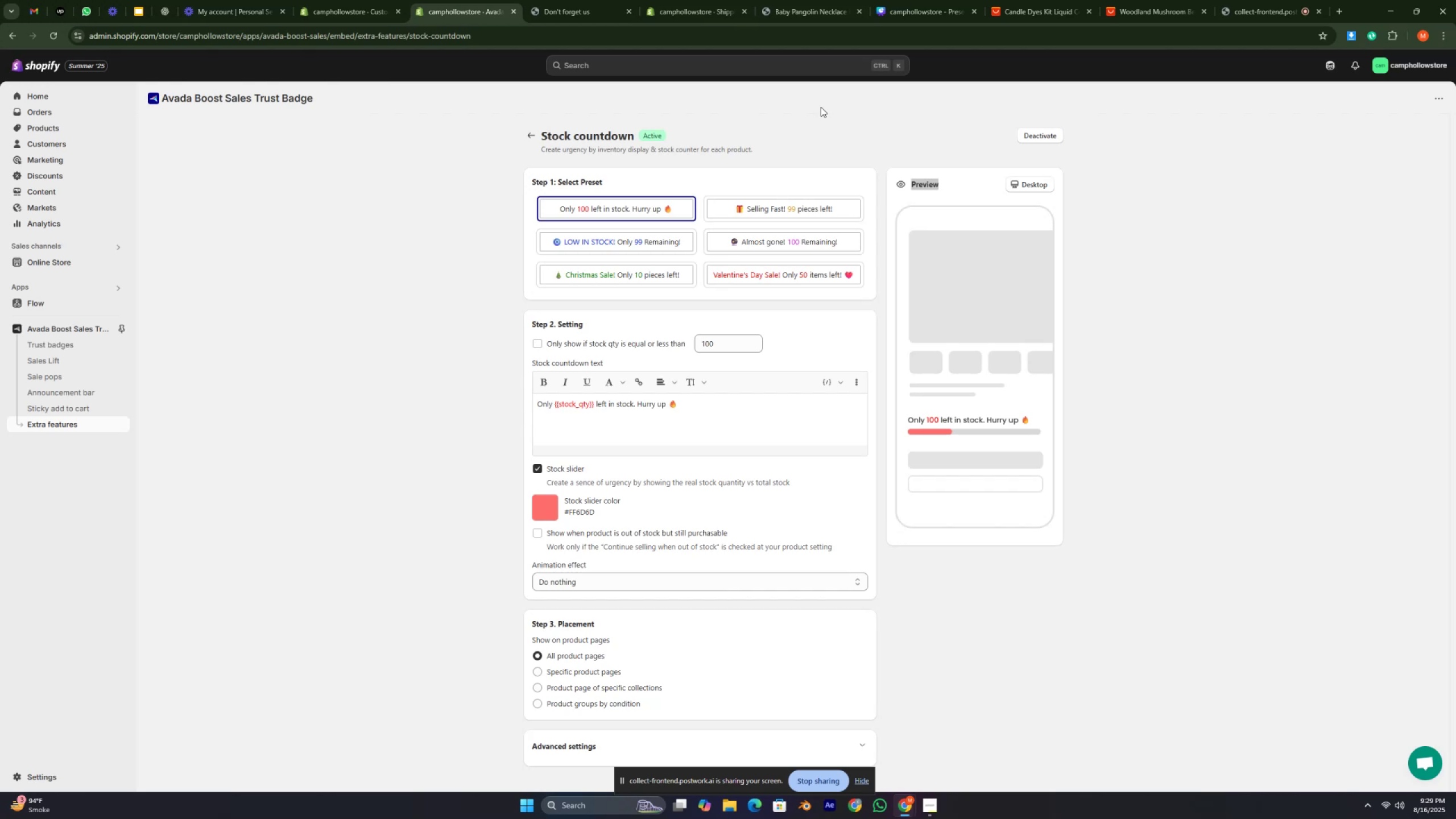 
key(Numpad5)
 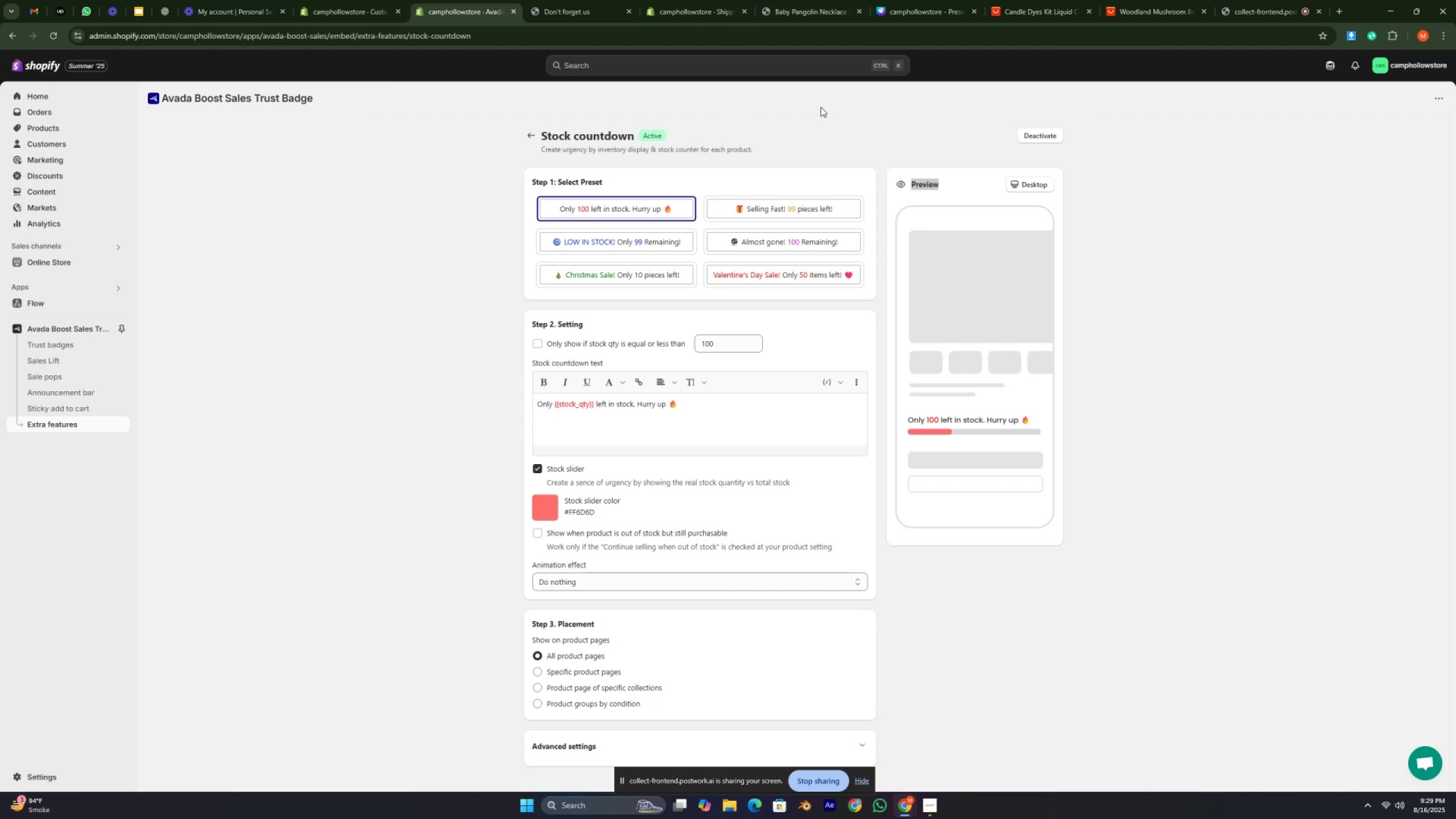 
key(Numpad4)
 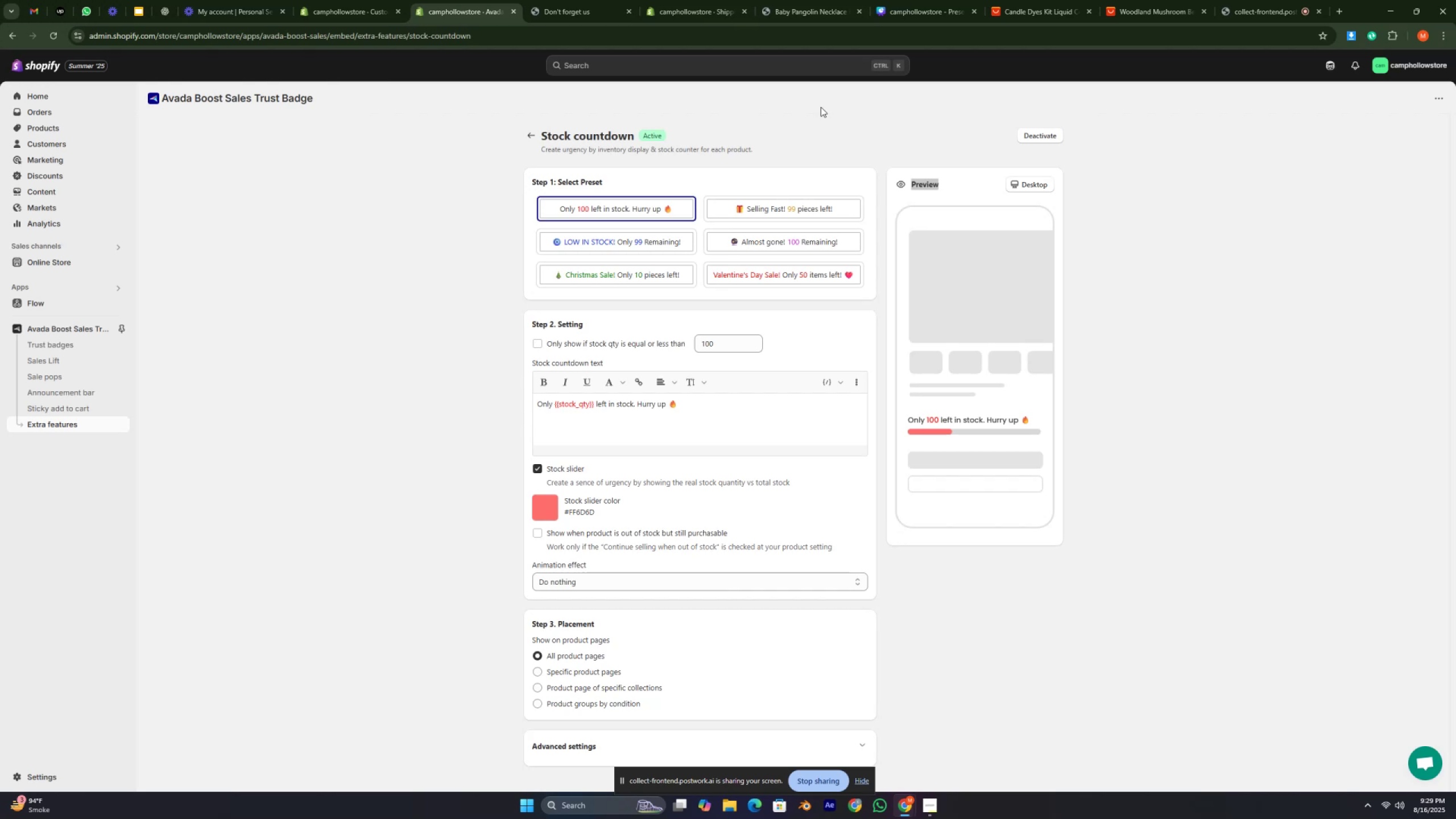 
key(Numpad5)
 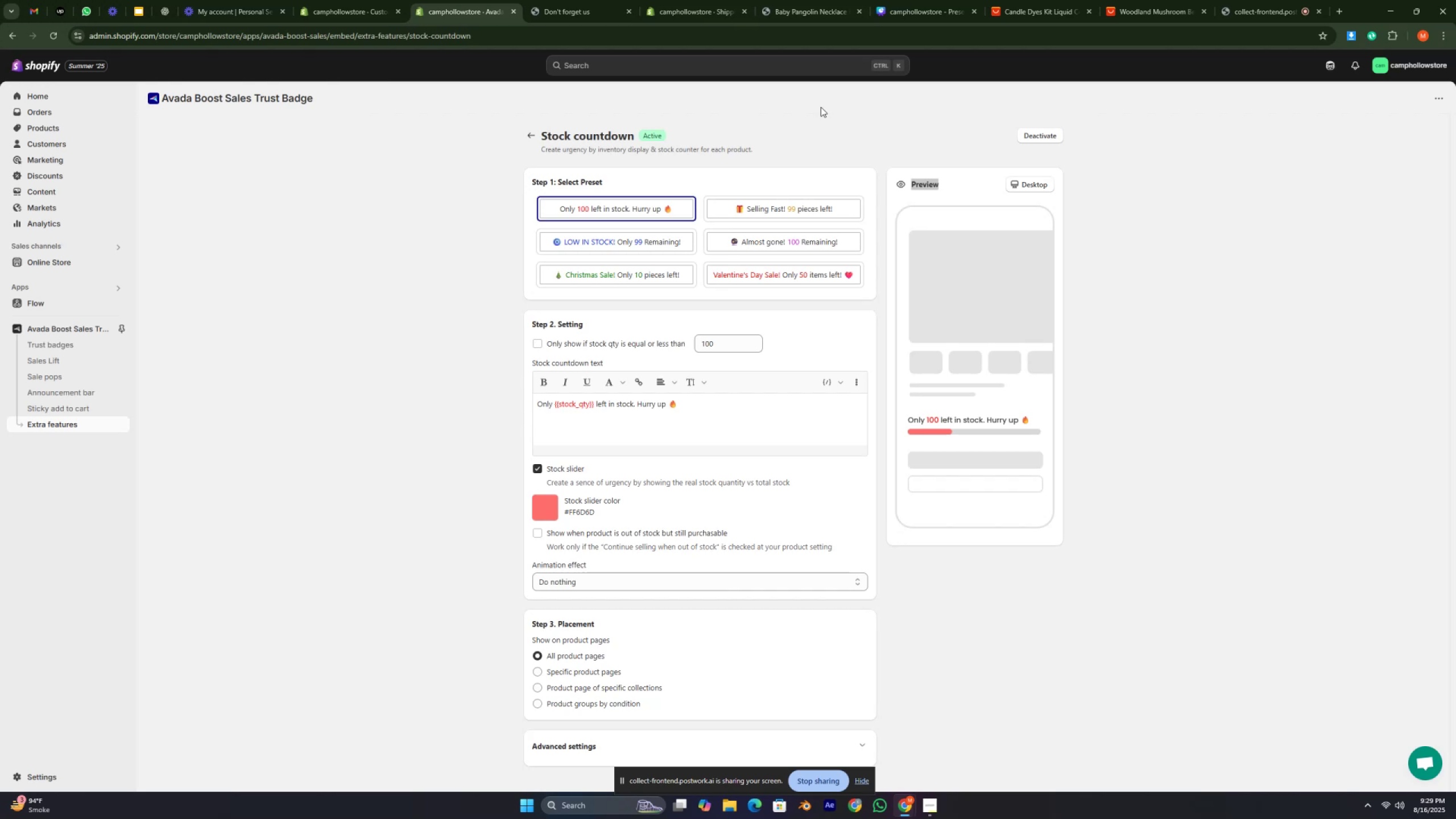 
key(Numpad4)
 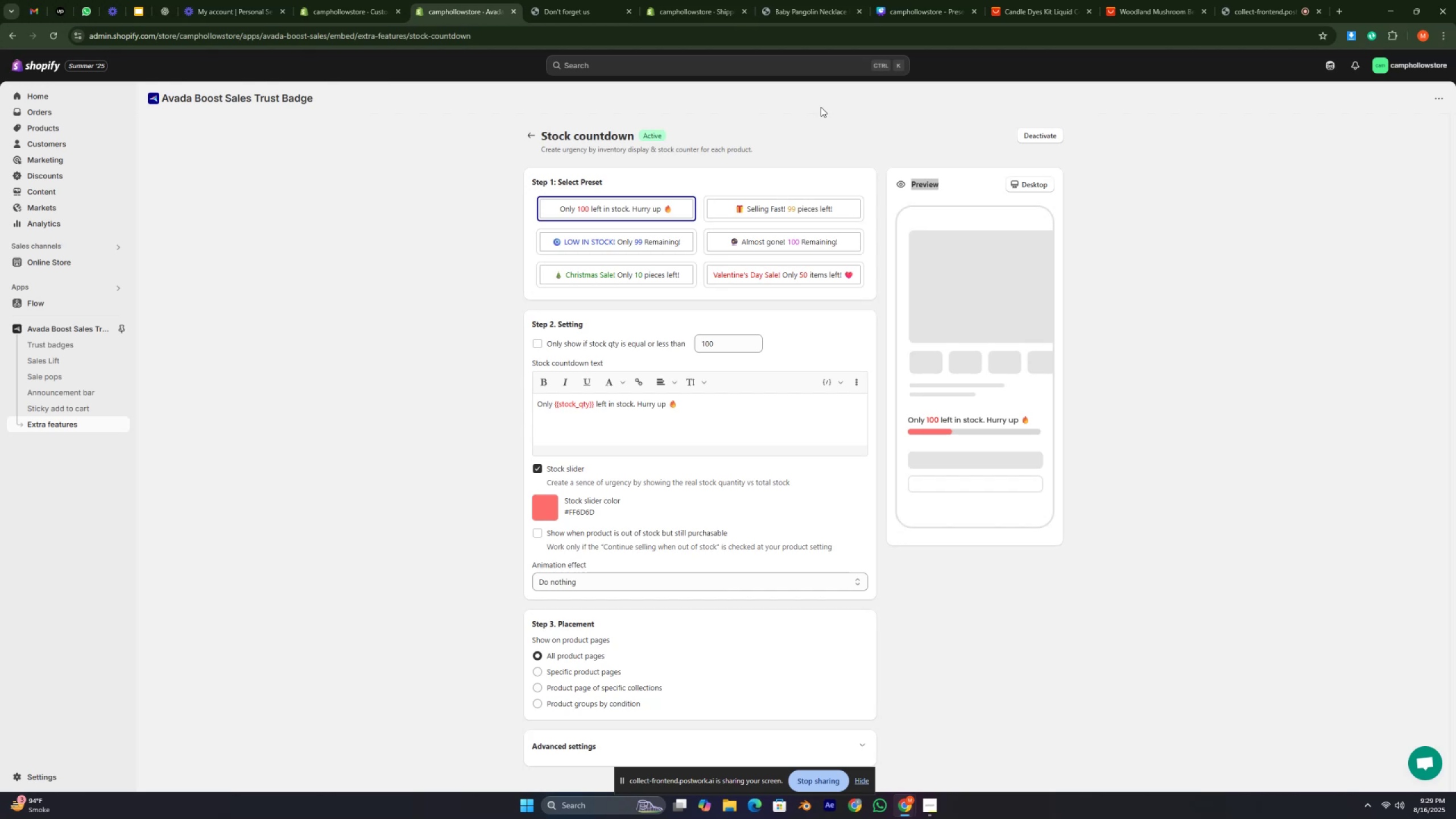 
key(Numpad5)
 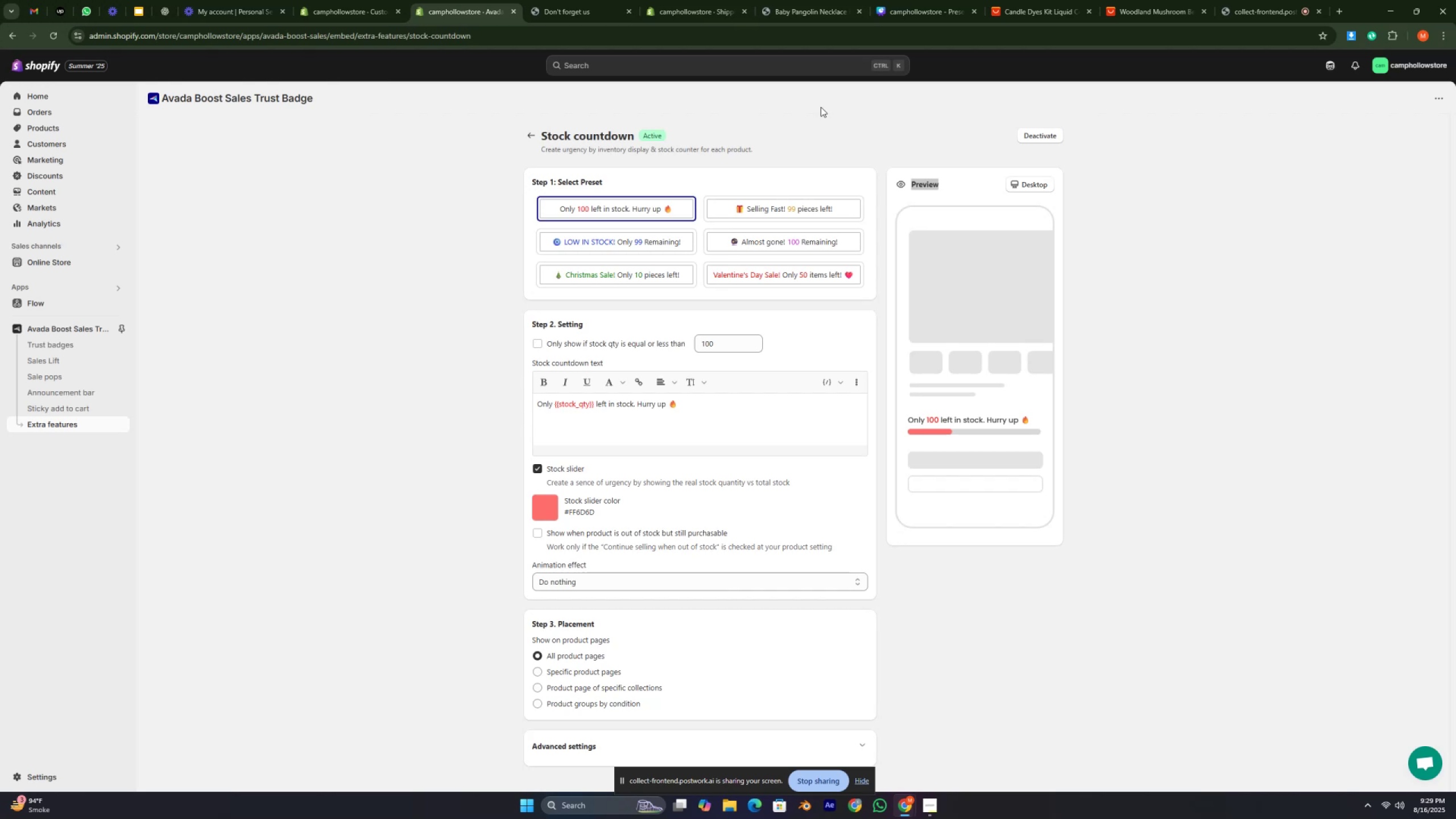 
hold_key(key=Numpad4, duration=2.01)
 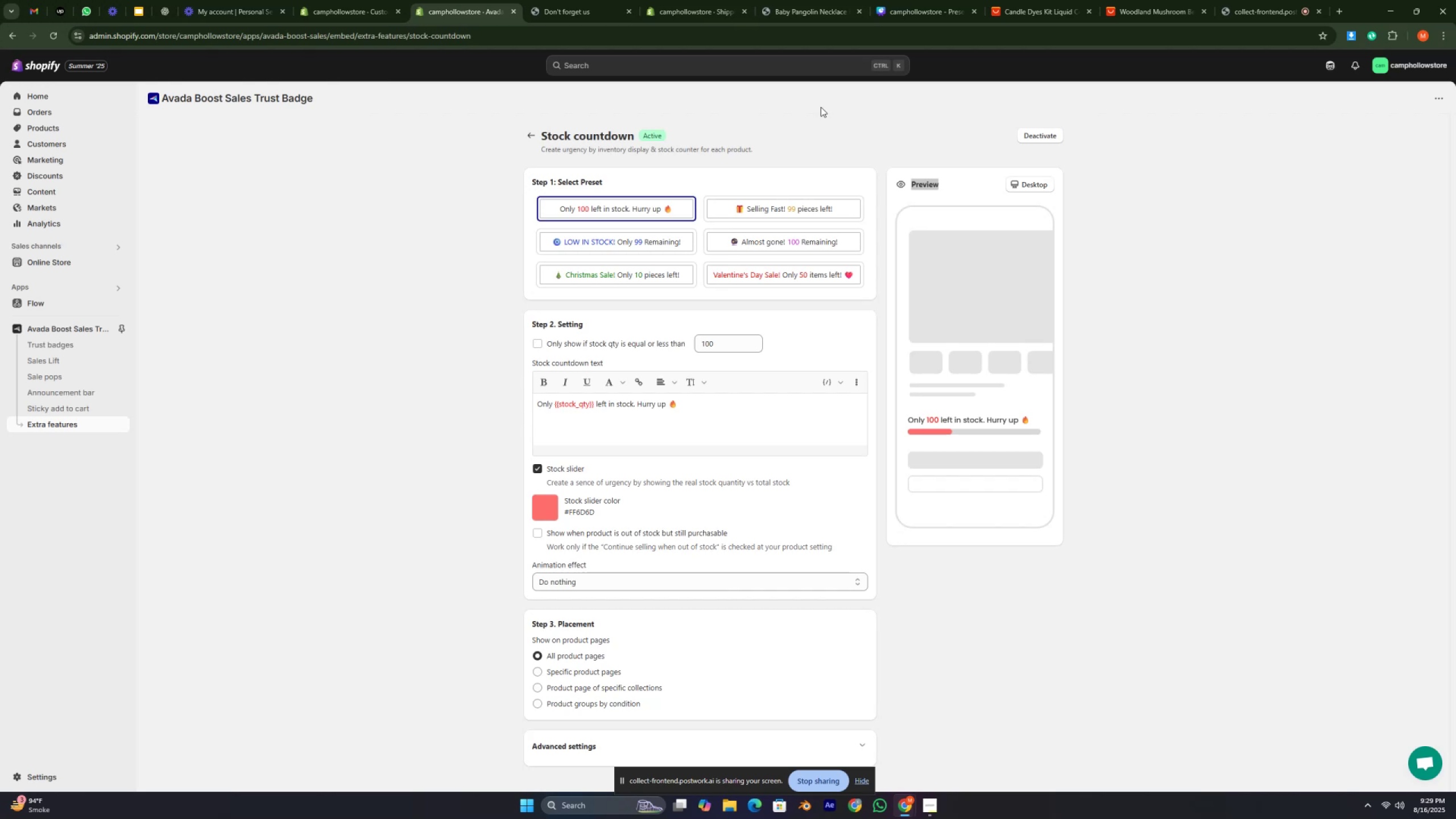 
key(Numpad5)
 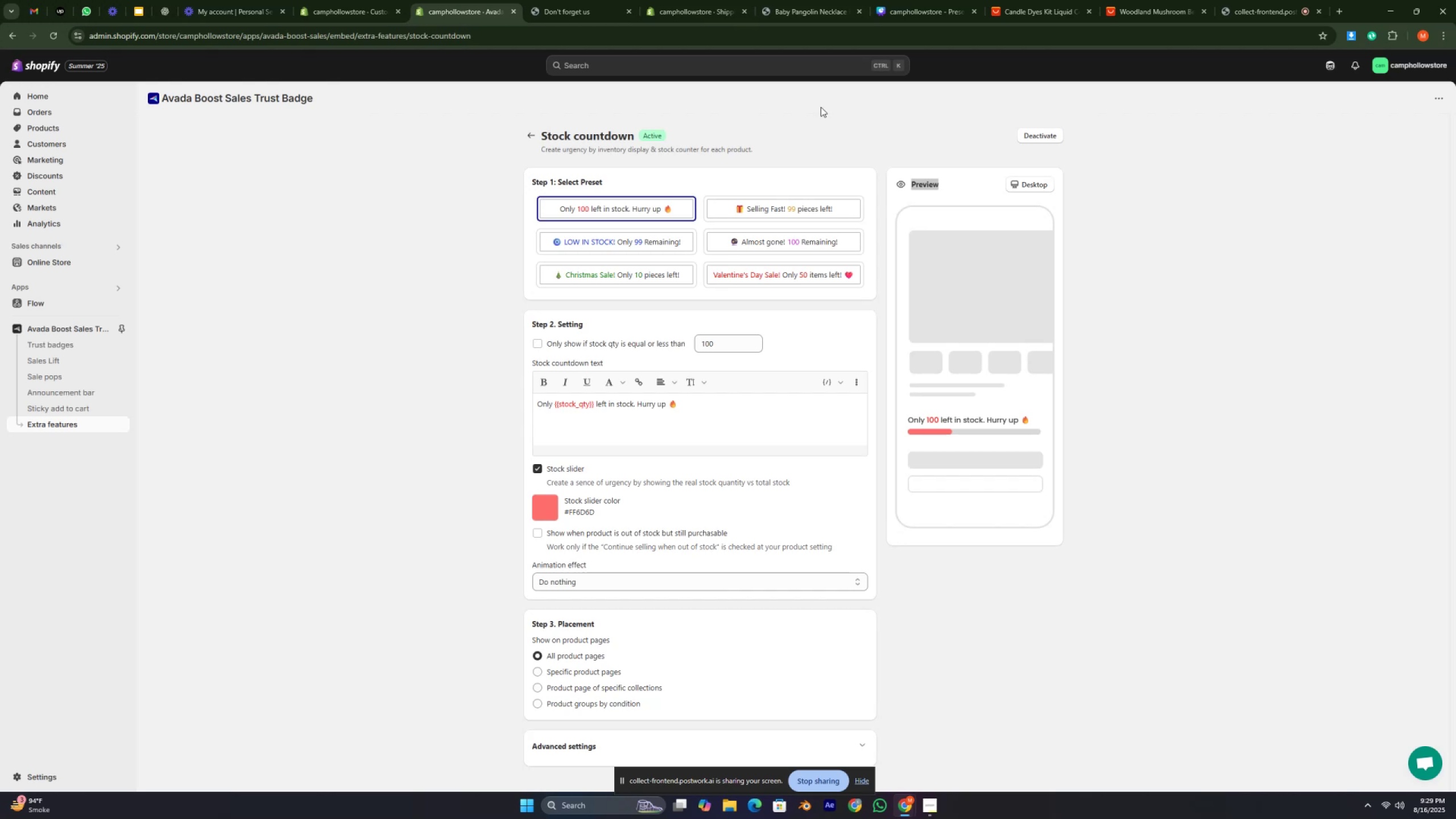 
key(Numpad5)
 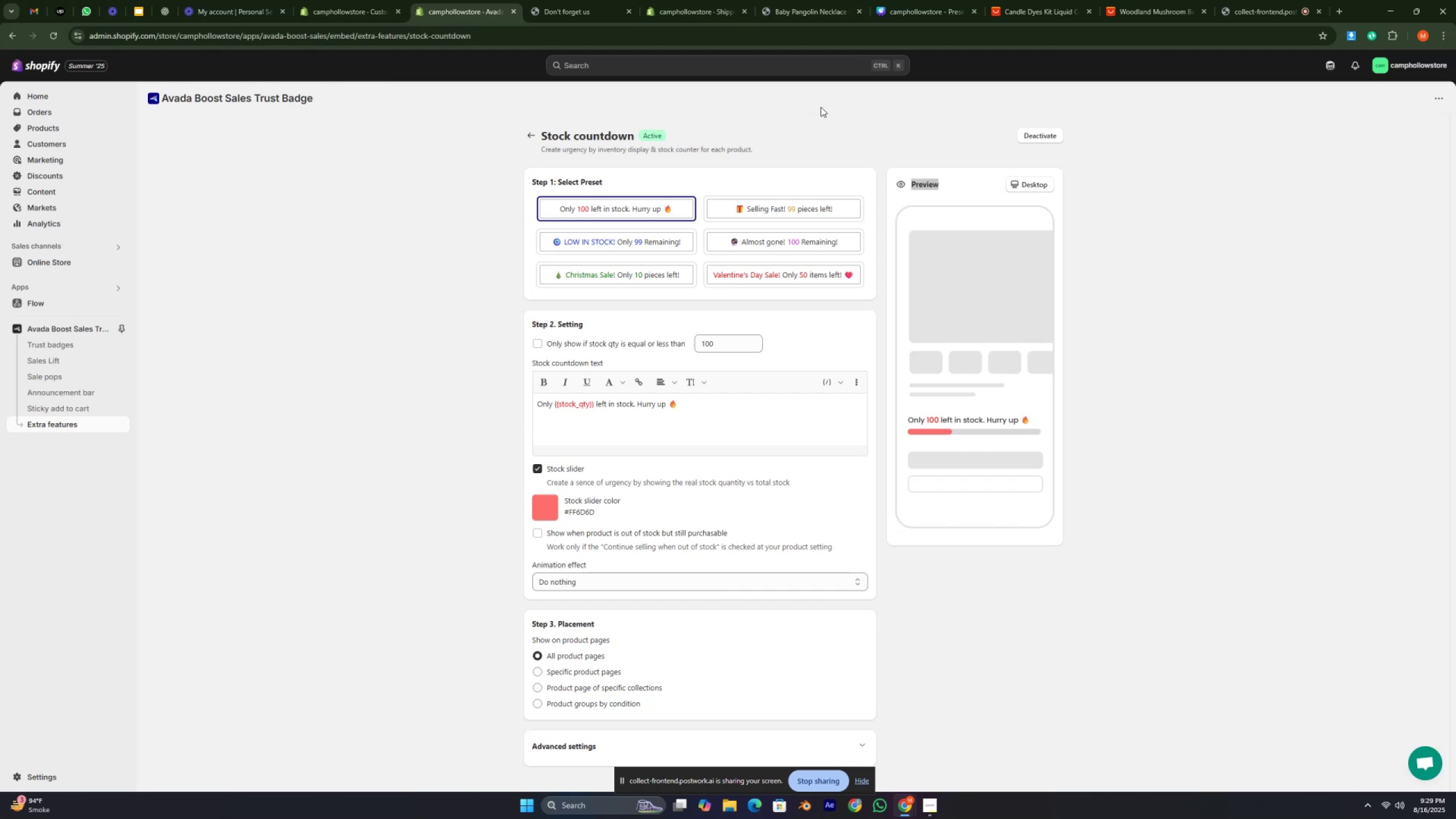 
key(Numpad5)
 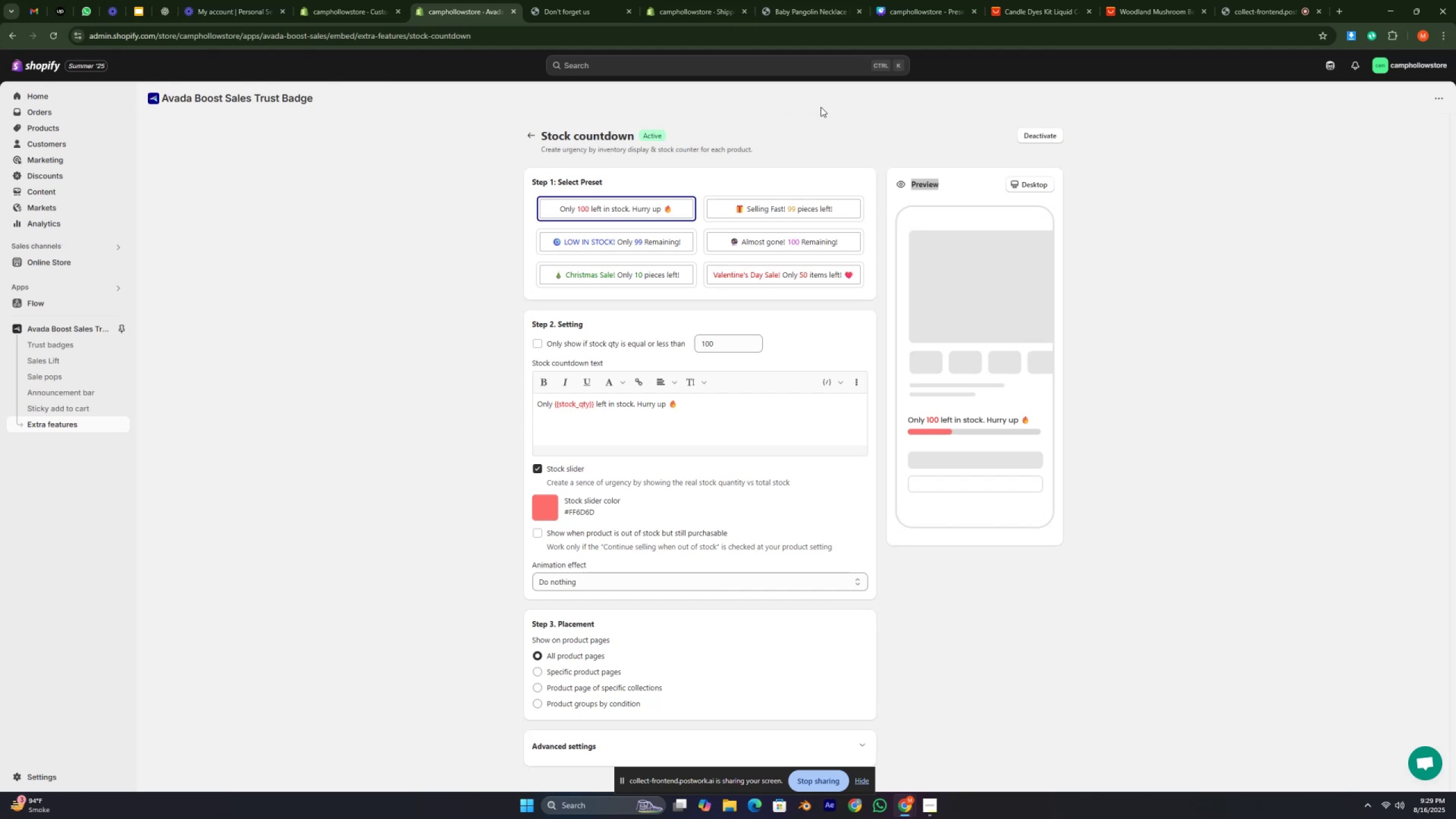 
key(Numpad5)
 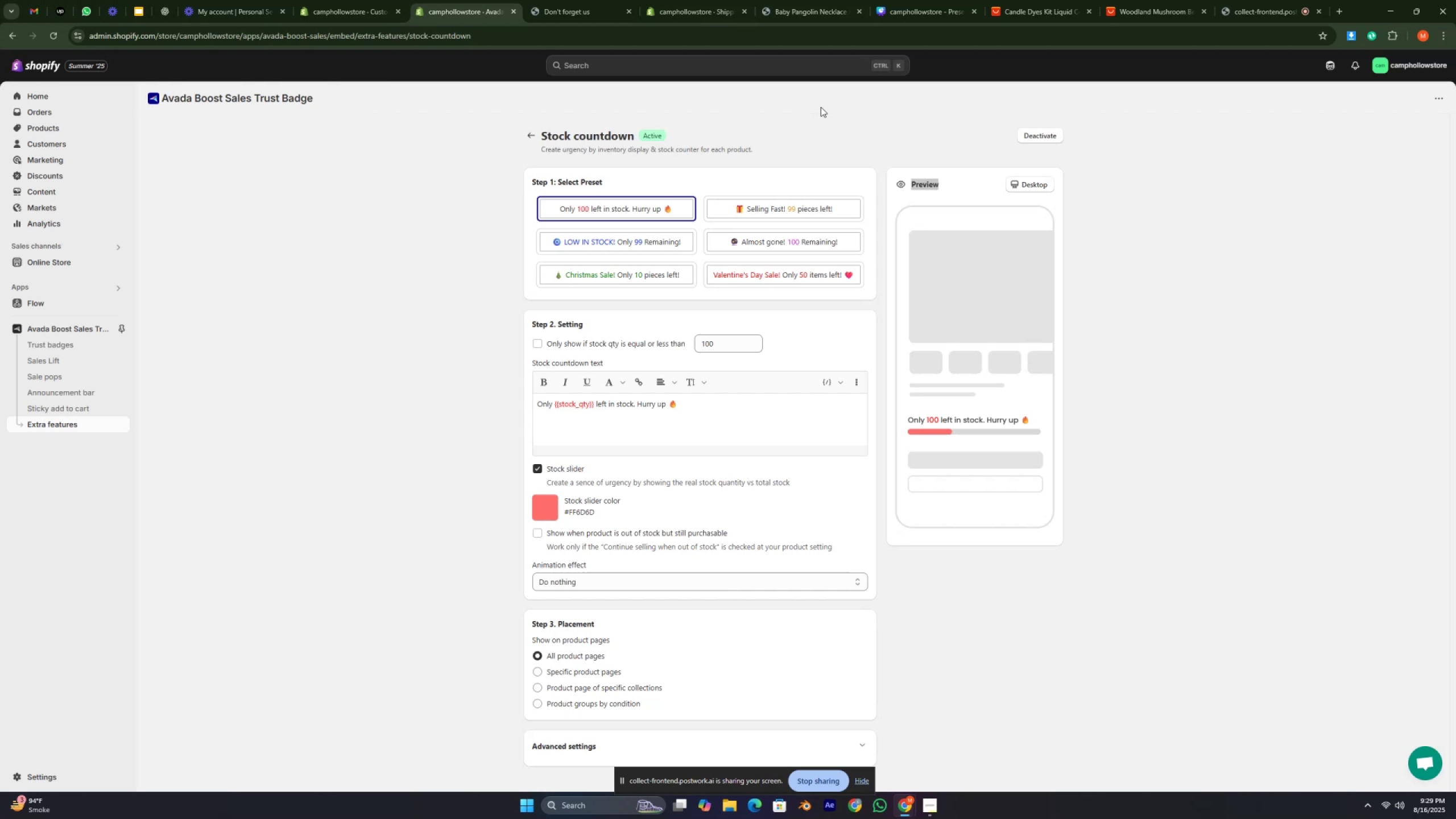 
key(Numpad5)
 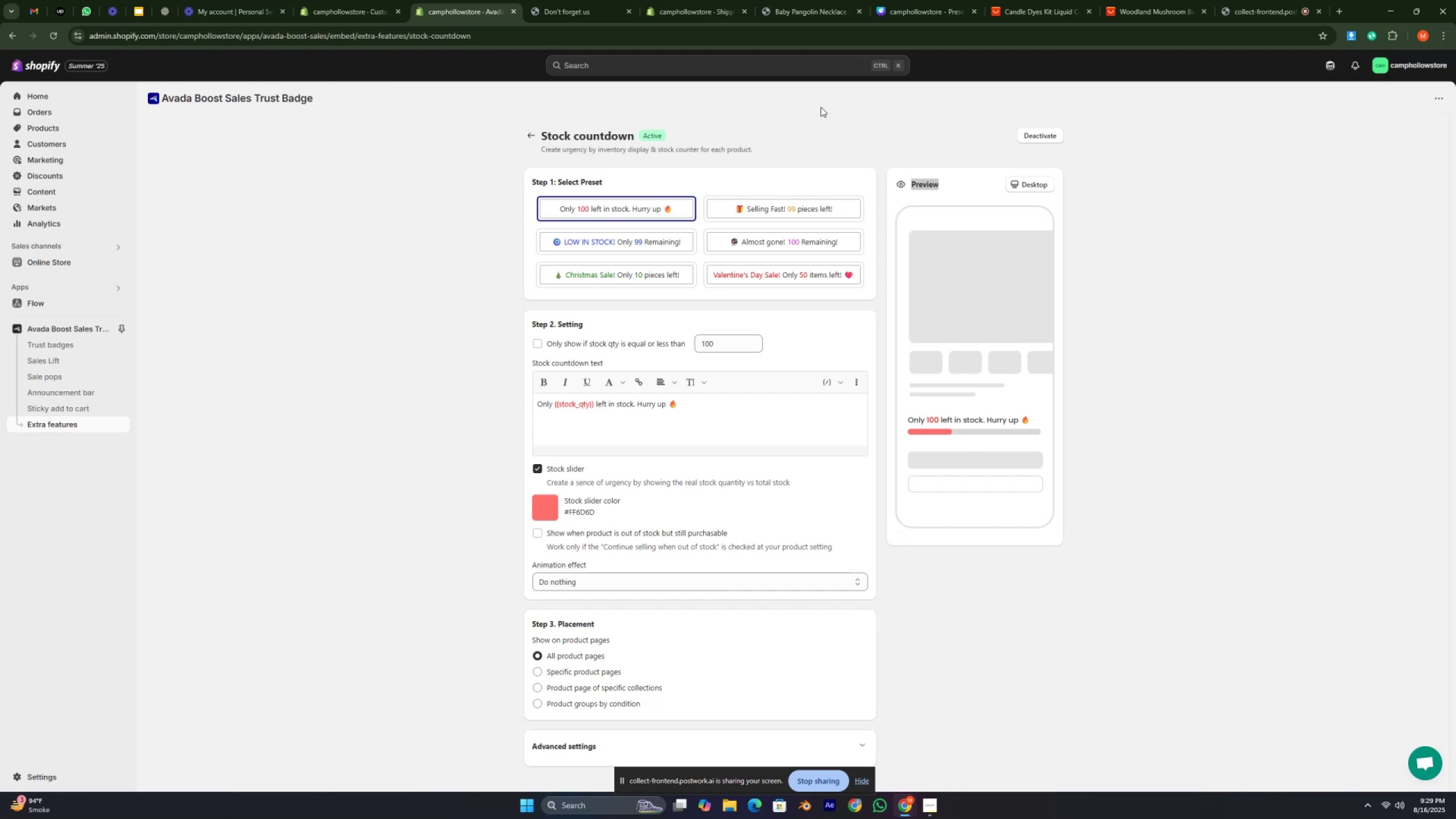 
key(Numpad5)
 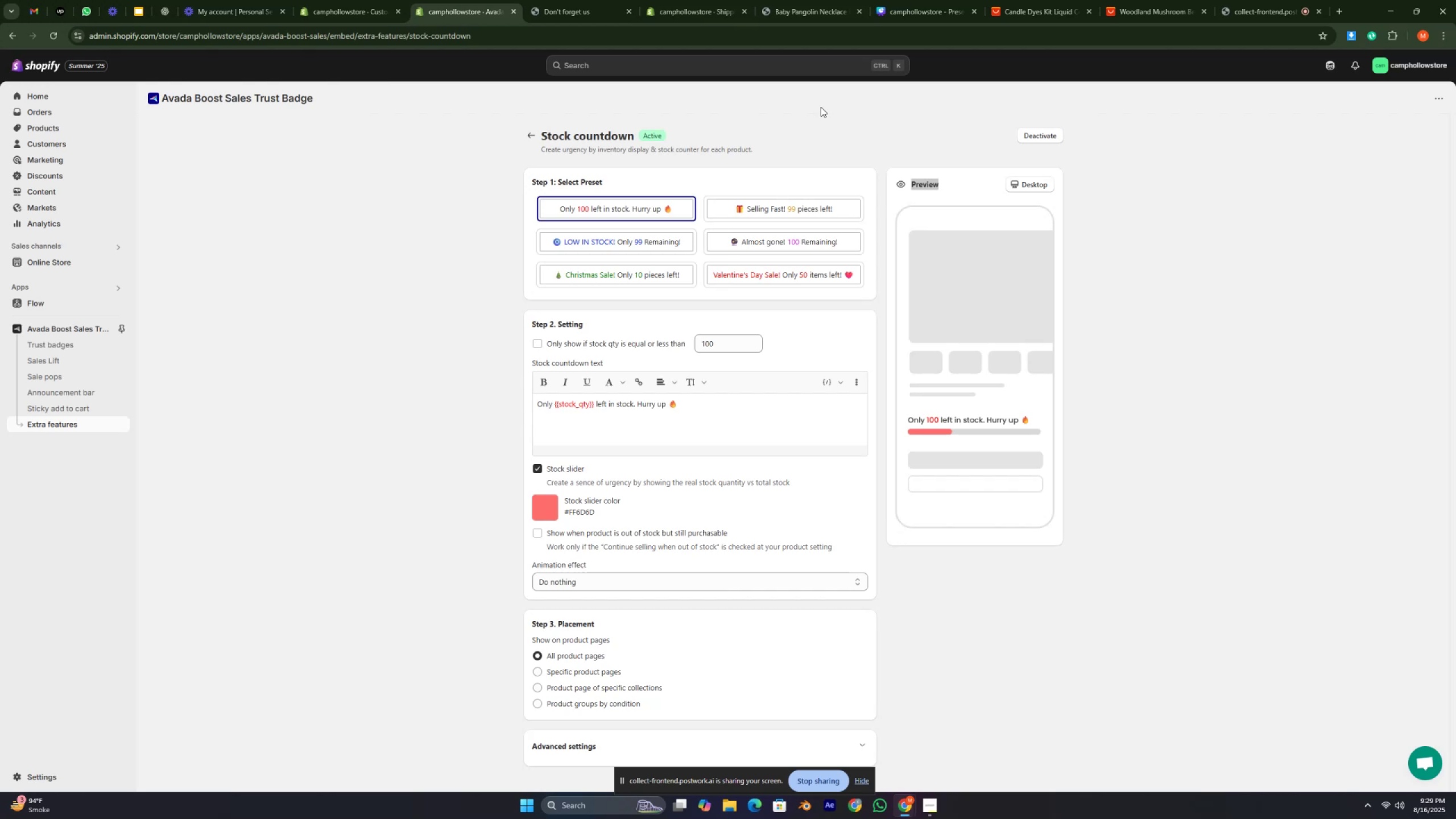 
key(Numpad5)
 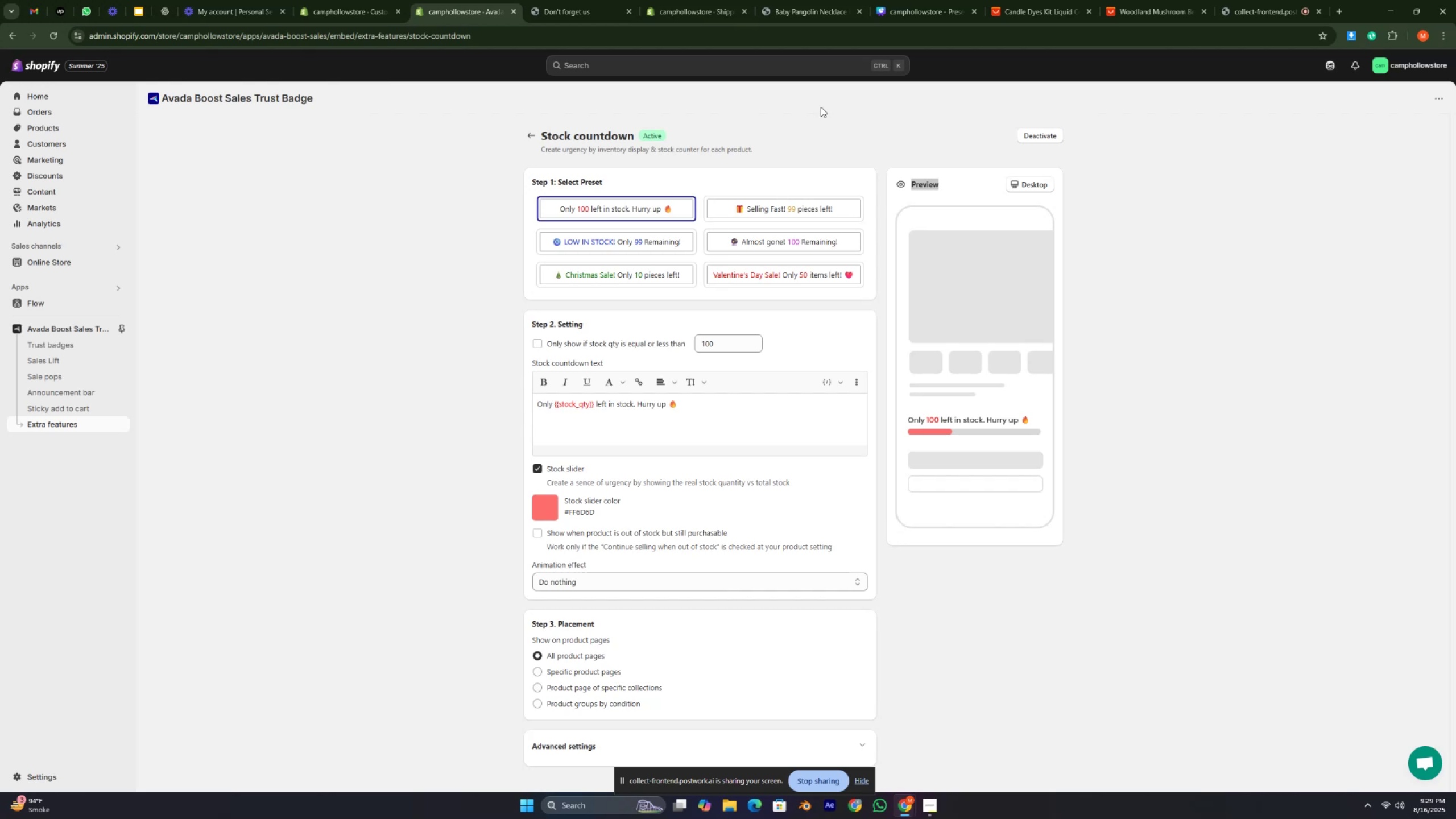 
key(Numpad5)
 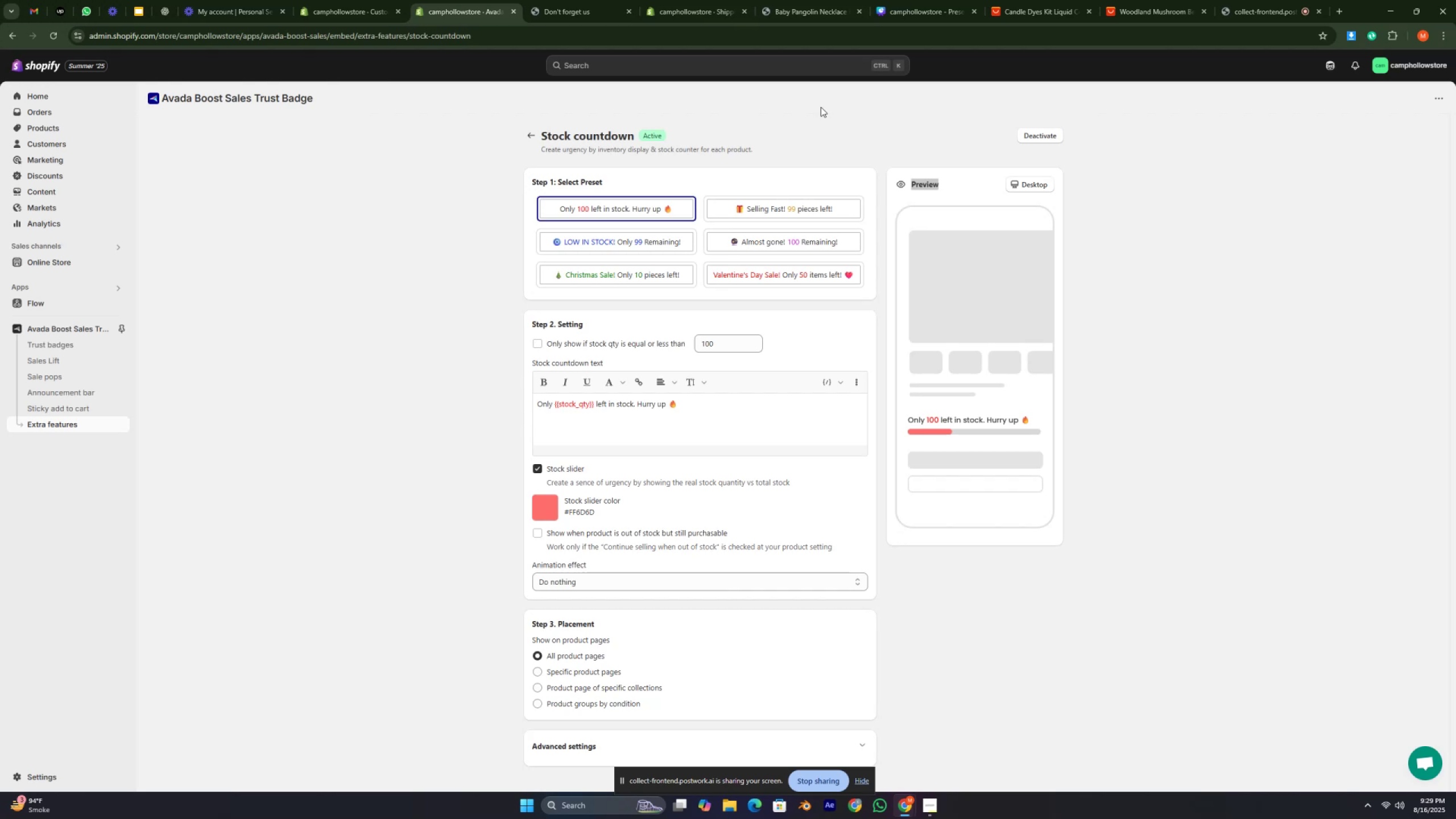 
key(Numpad5)
 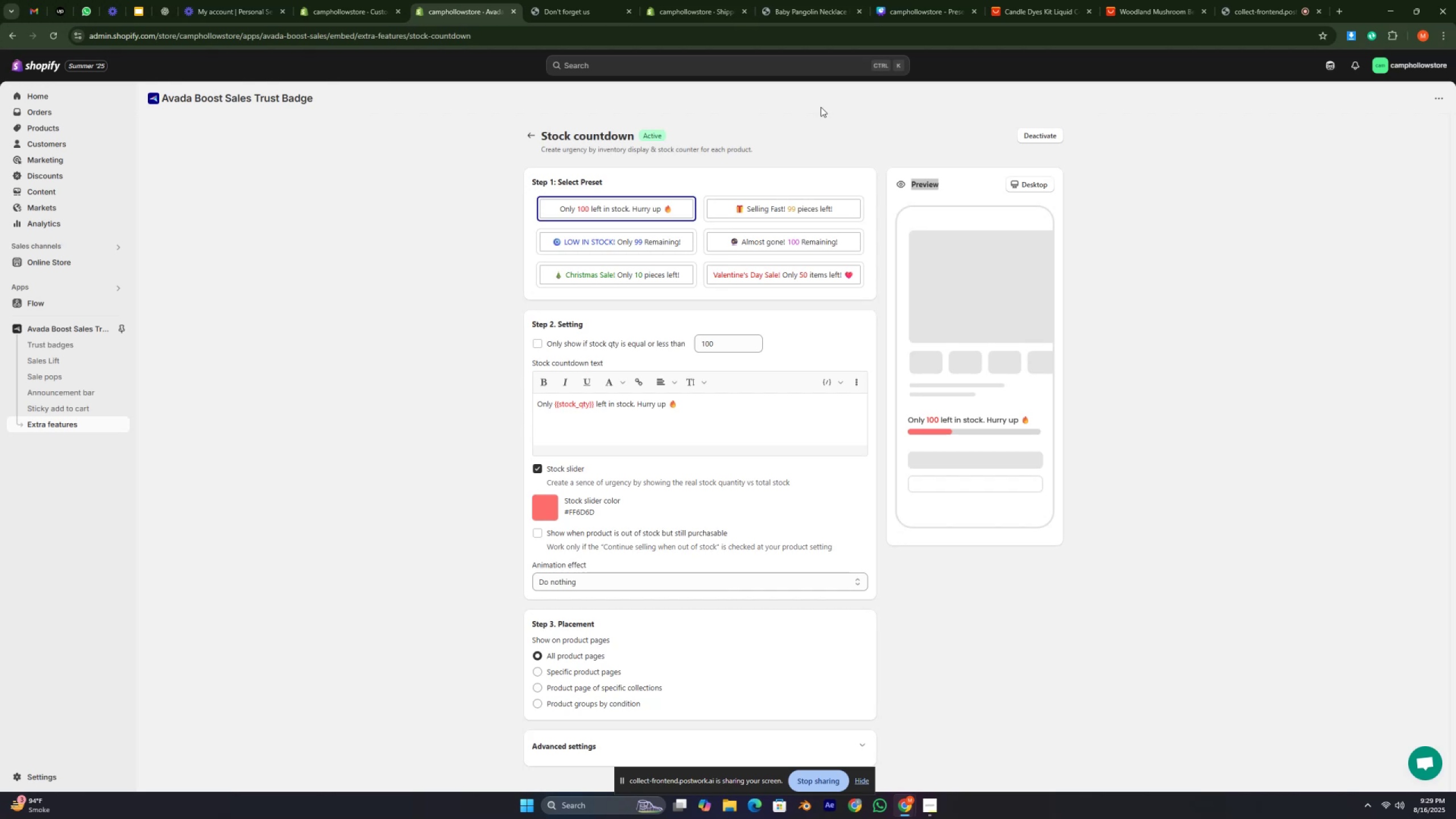 
key(Numpad5)
 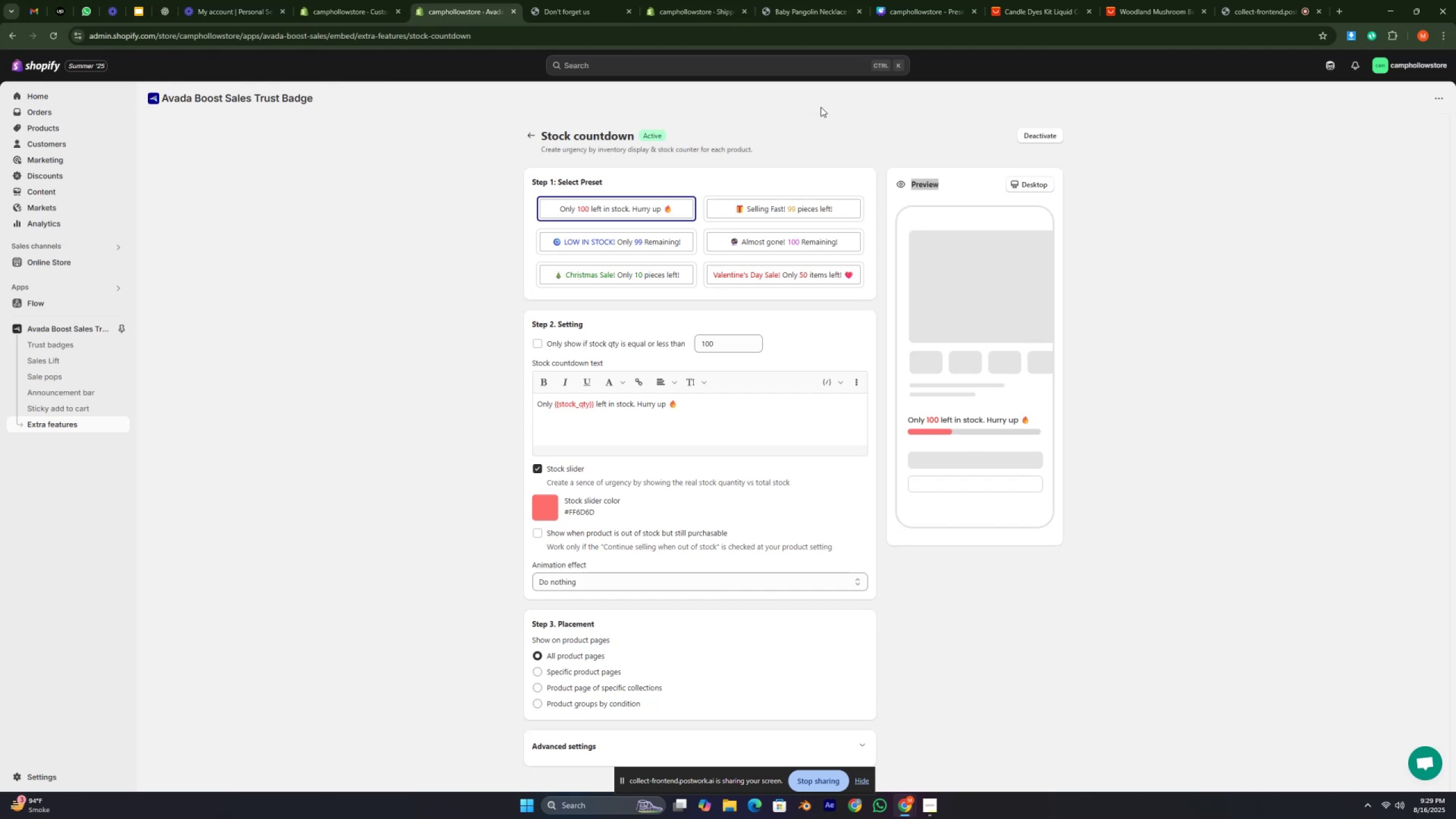 
key(Numpad4)
 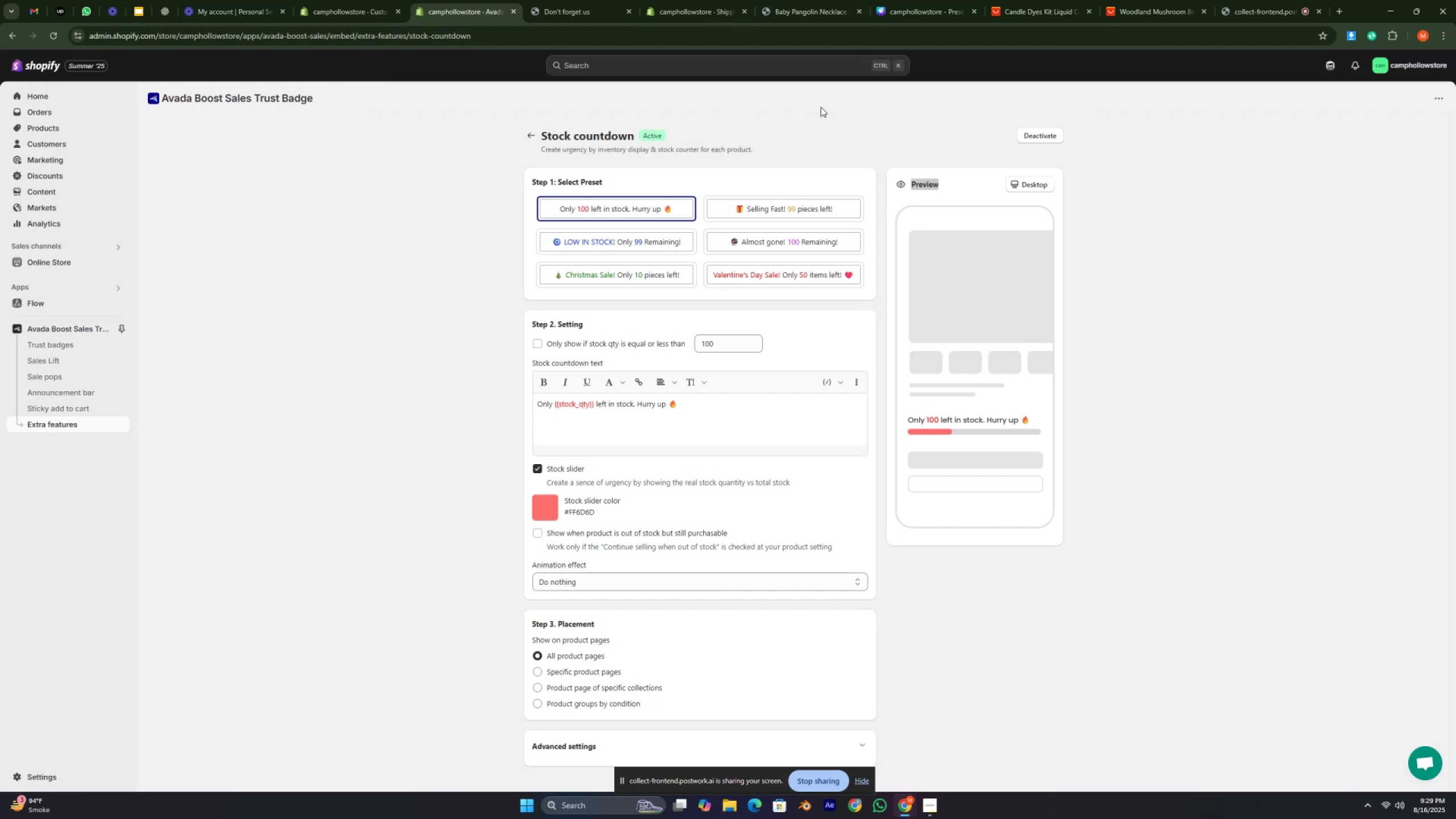 
key(Numpad5)
 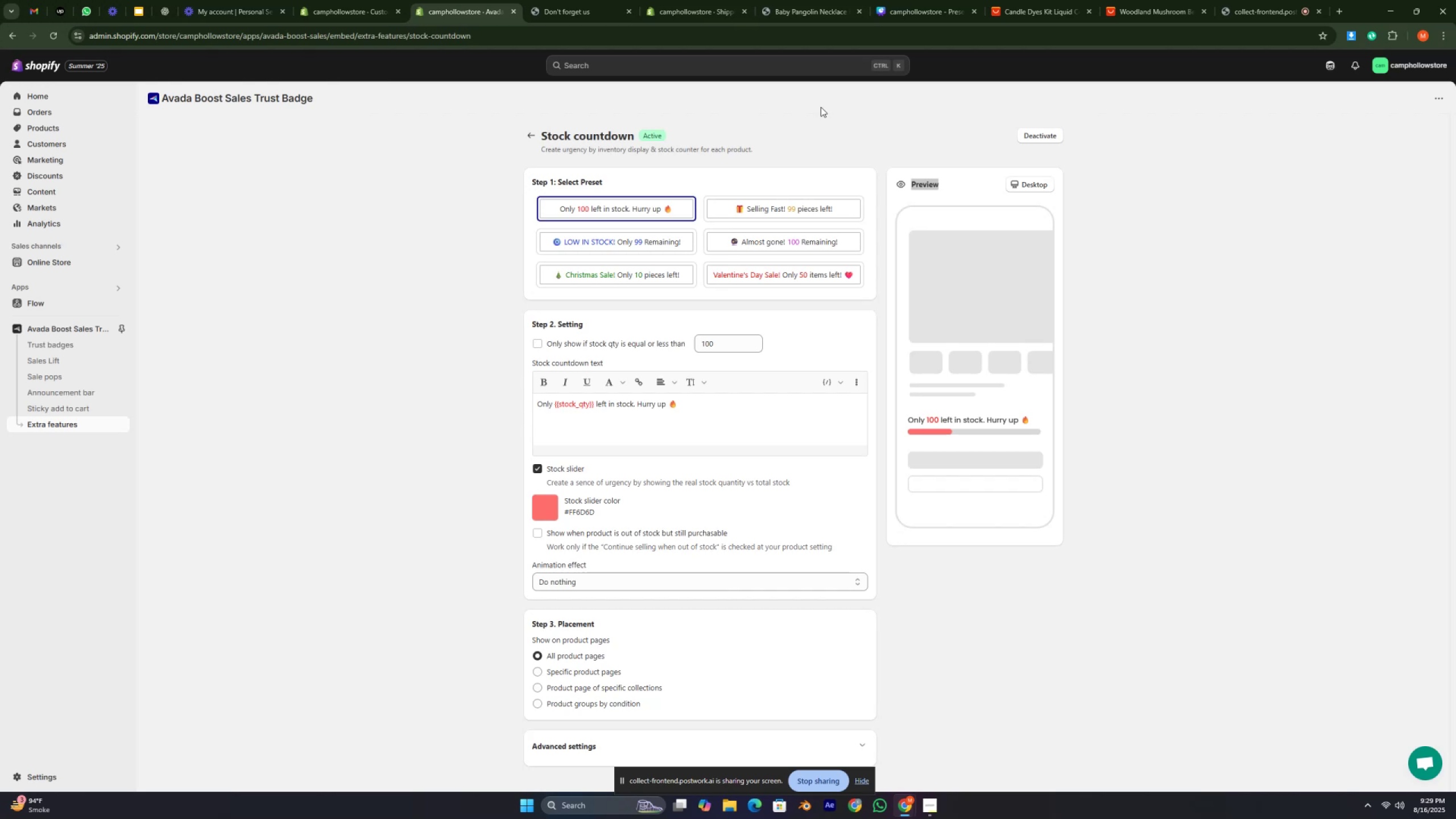 
key(Numpad4)
 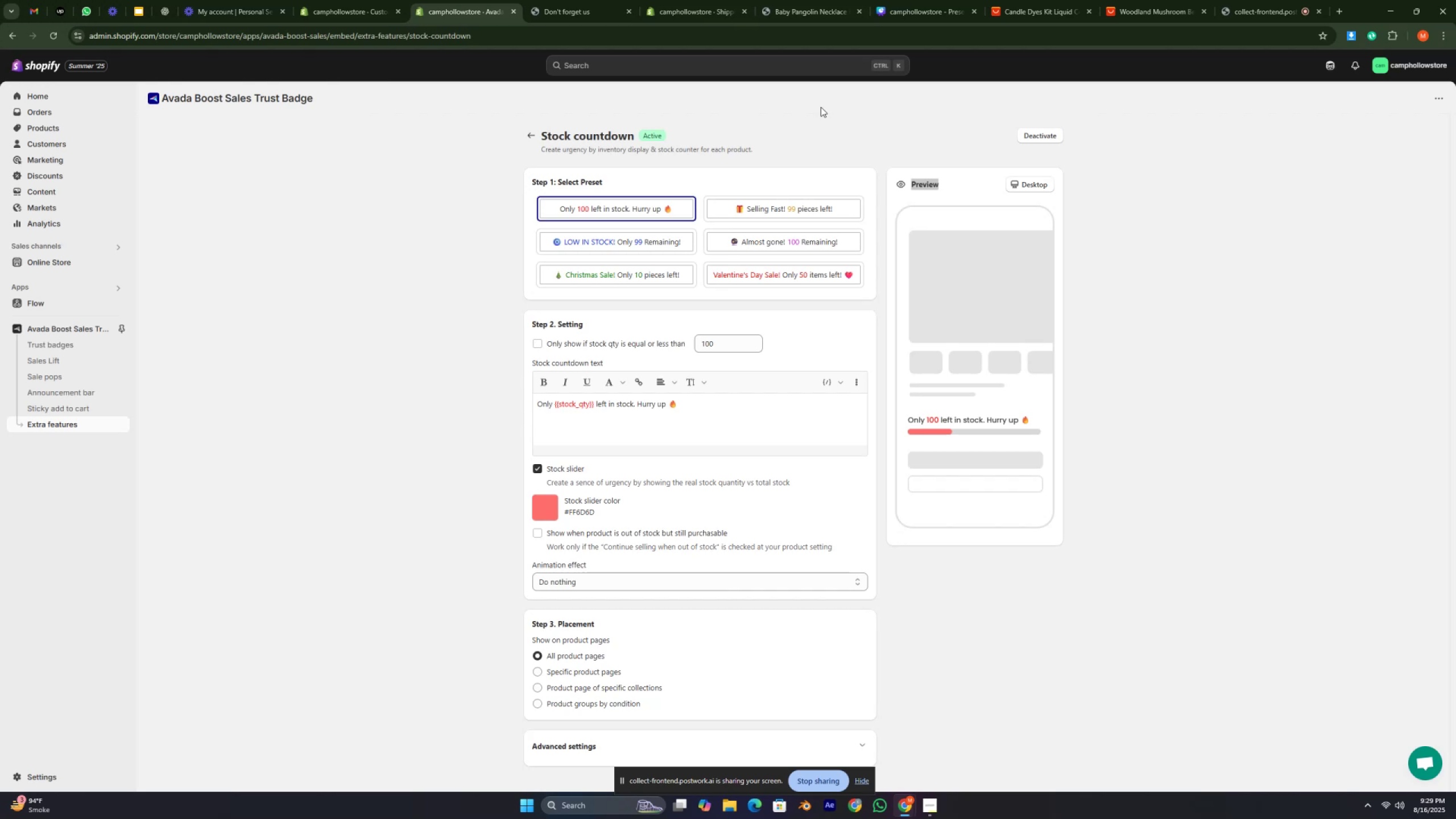 
hold_key(key=Numpad5, duration=0.33)
 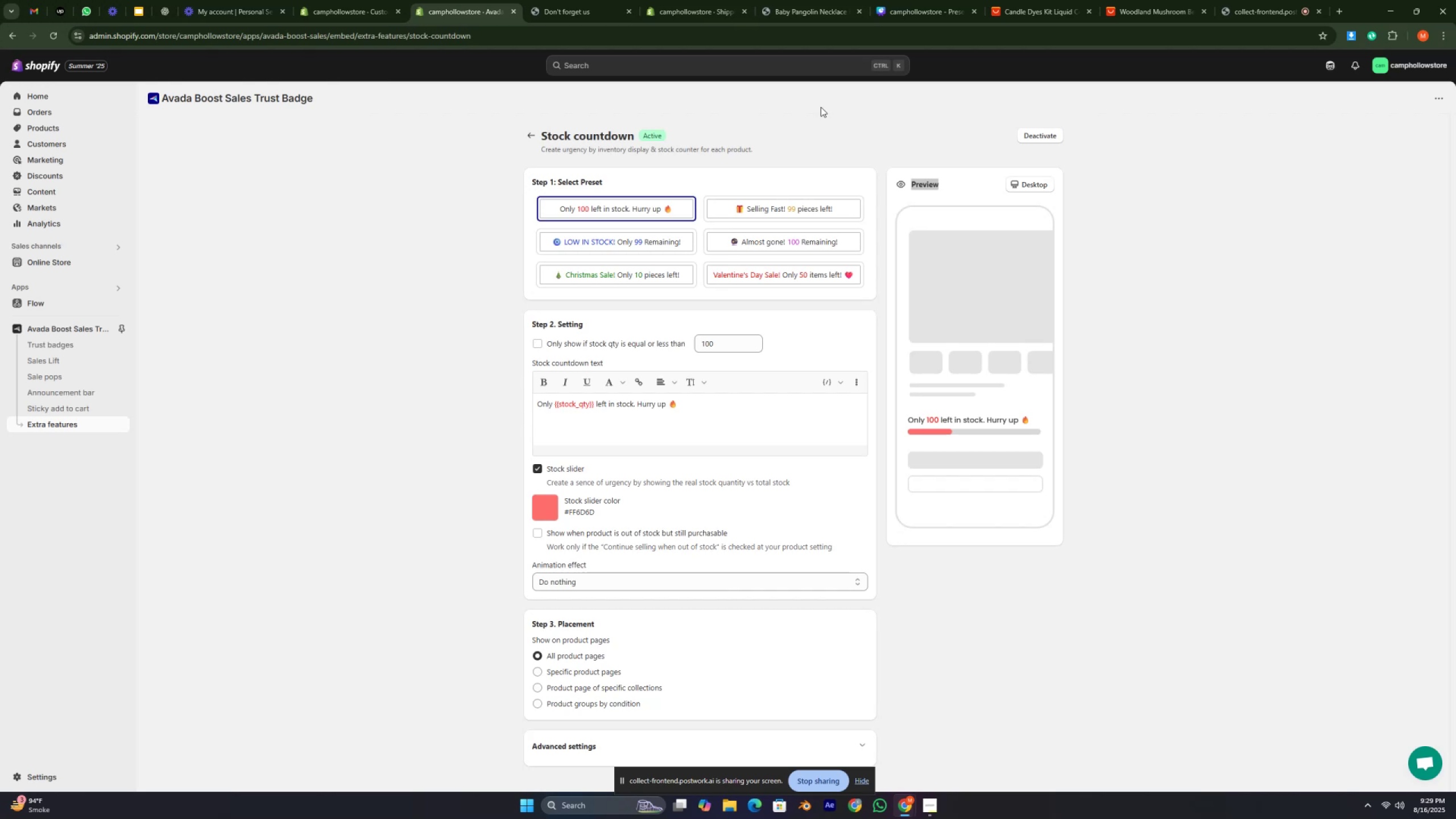 
hold_key(key=Numpad4, duration=1.35)
 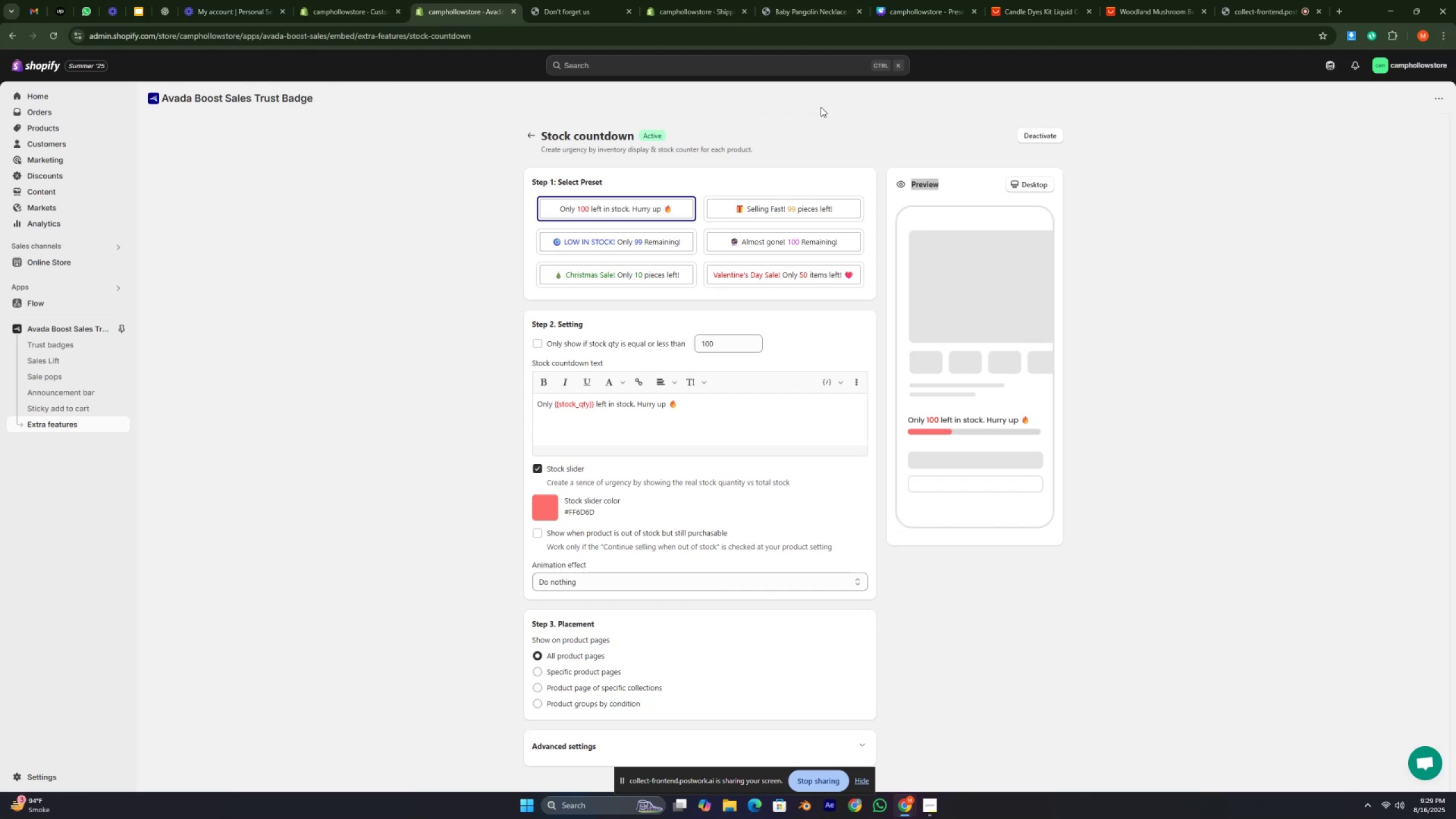 
hold_key(key=Numpad5, duration=0.34)
 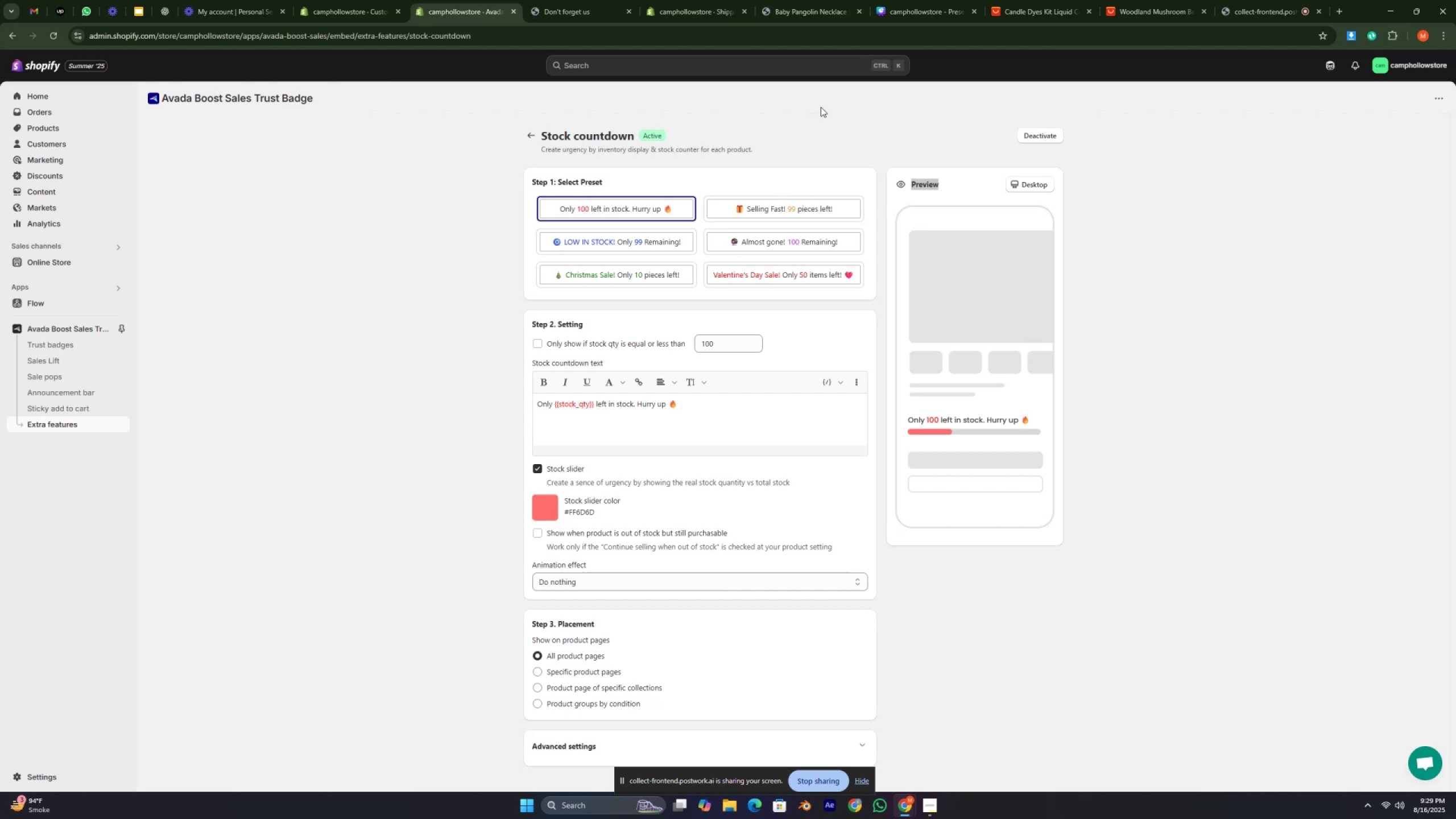 
key(Numpad5)
 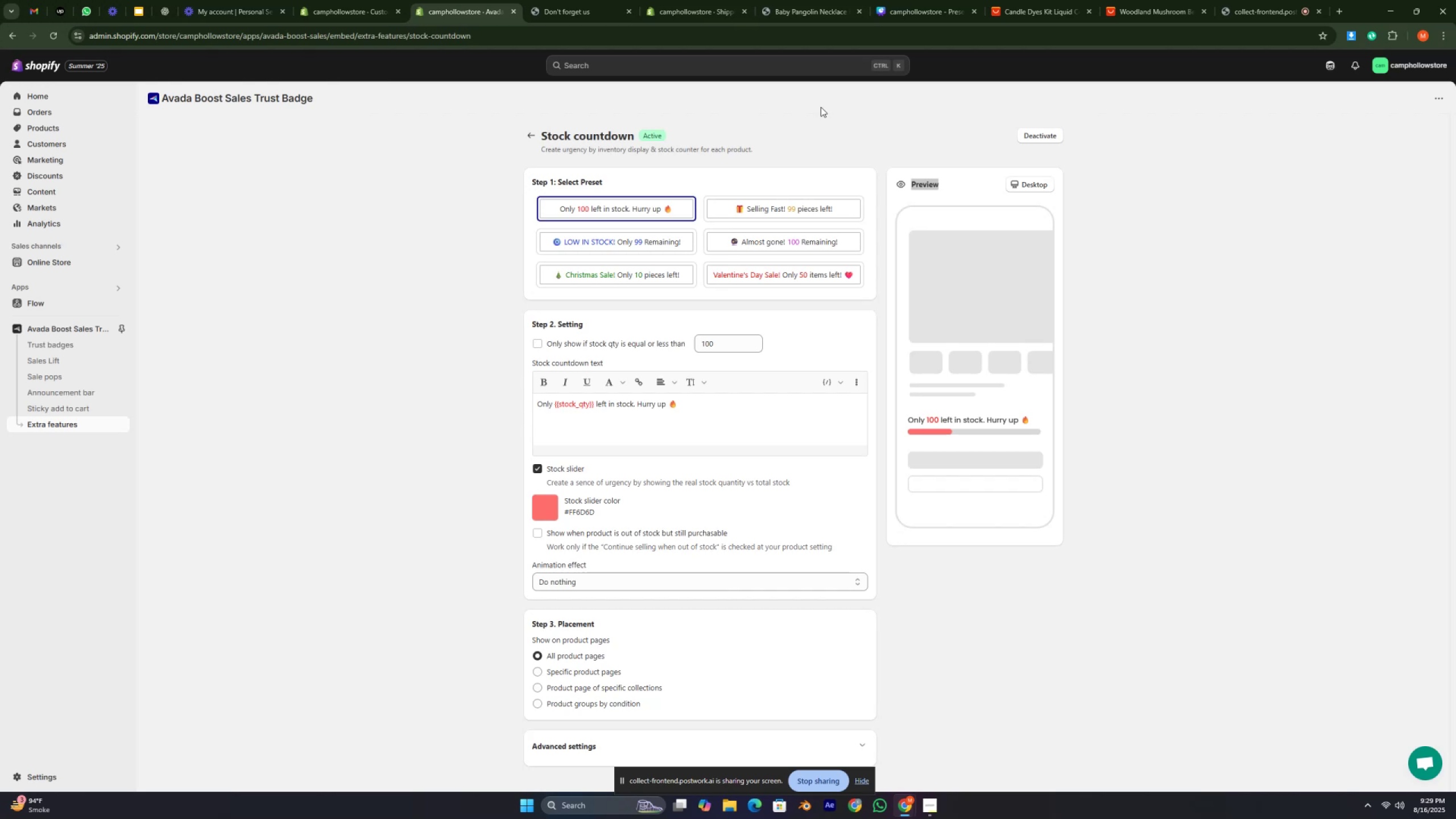 
key(Numpad5)
 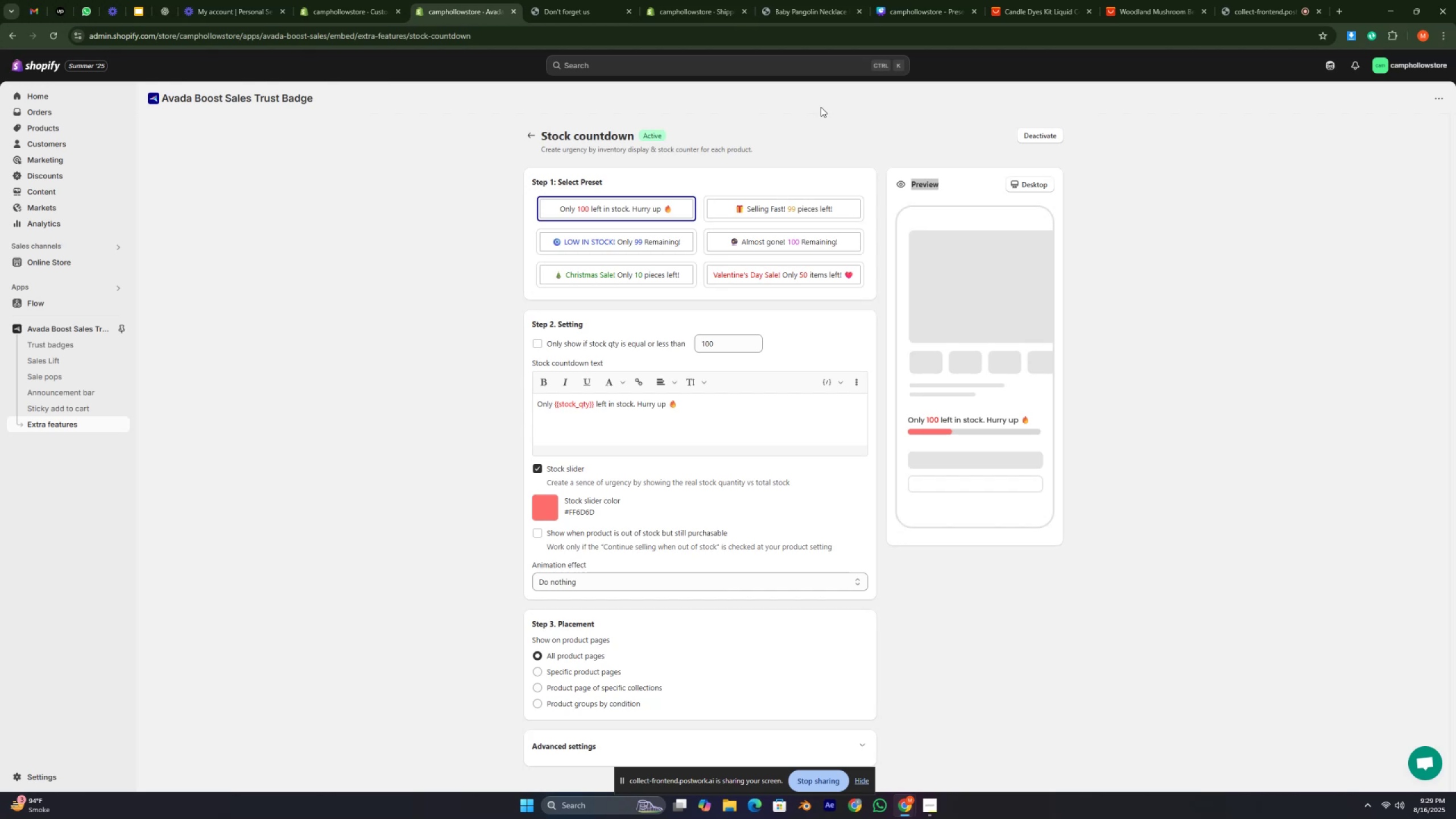 
key(Numpad5)
 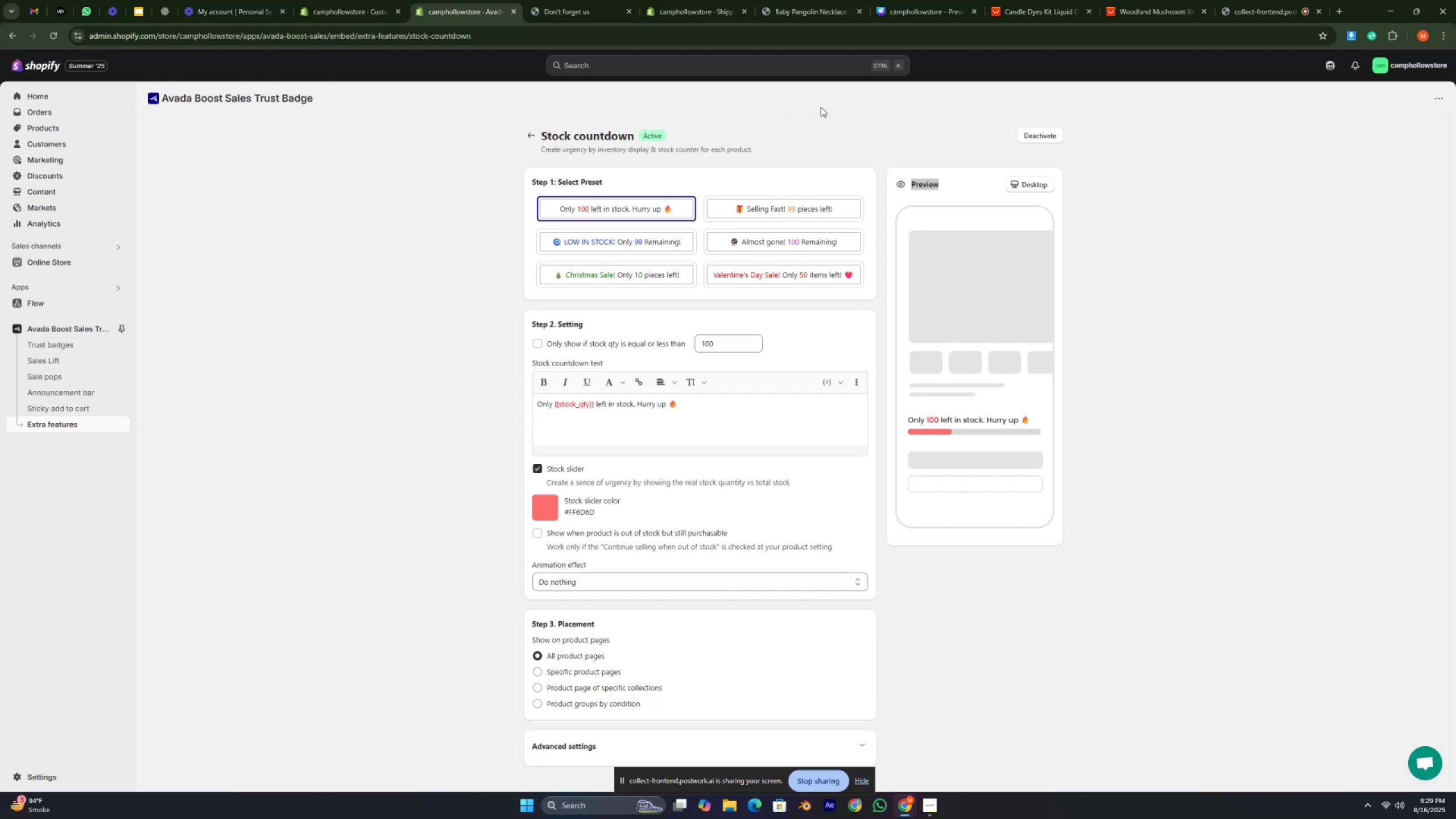 
key(Numpad5)
 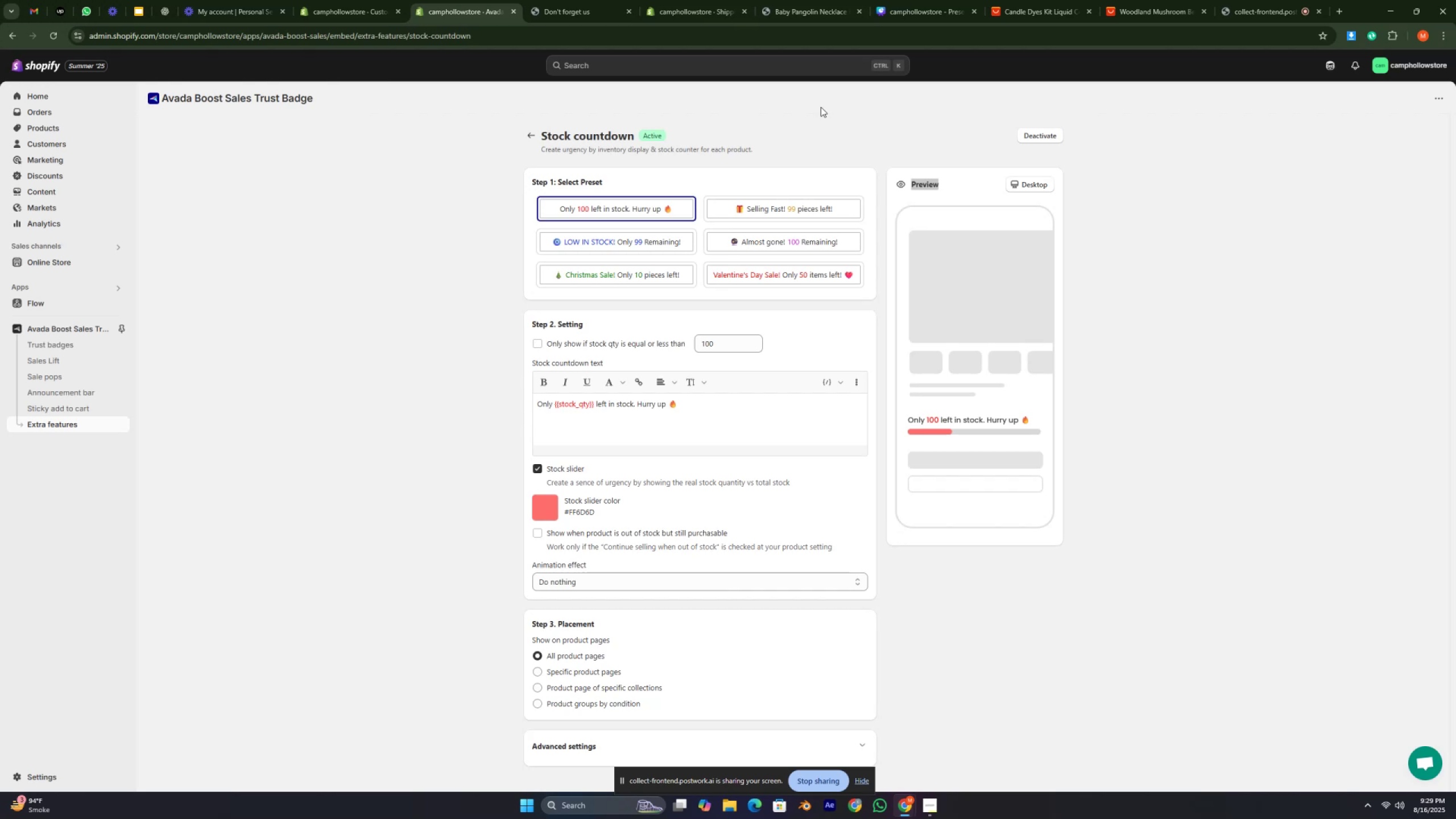 
key(Numpad4)
 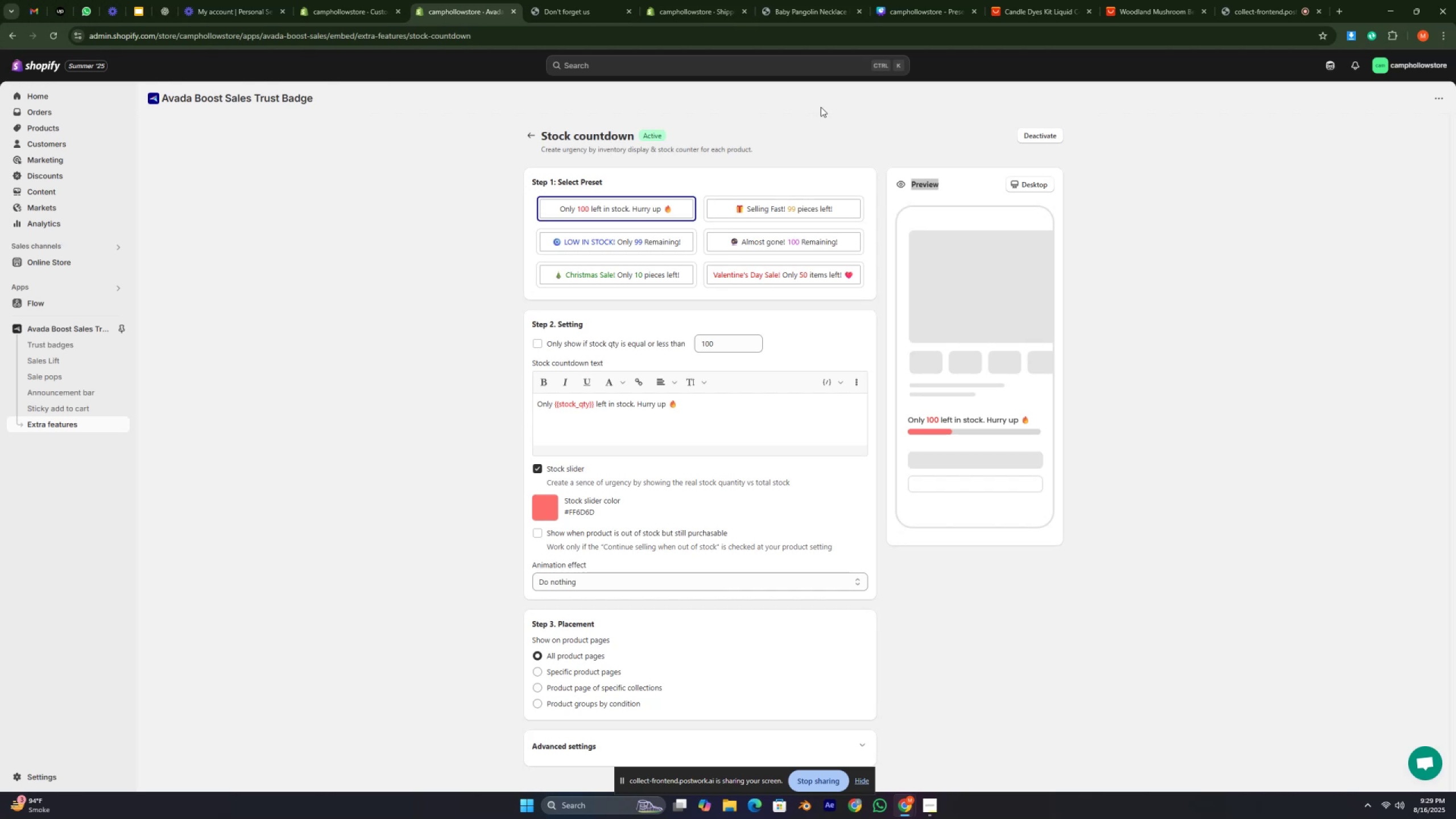 
key(Numpad5)
 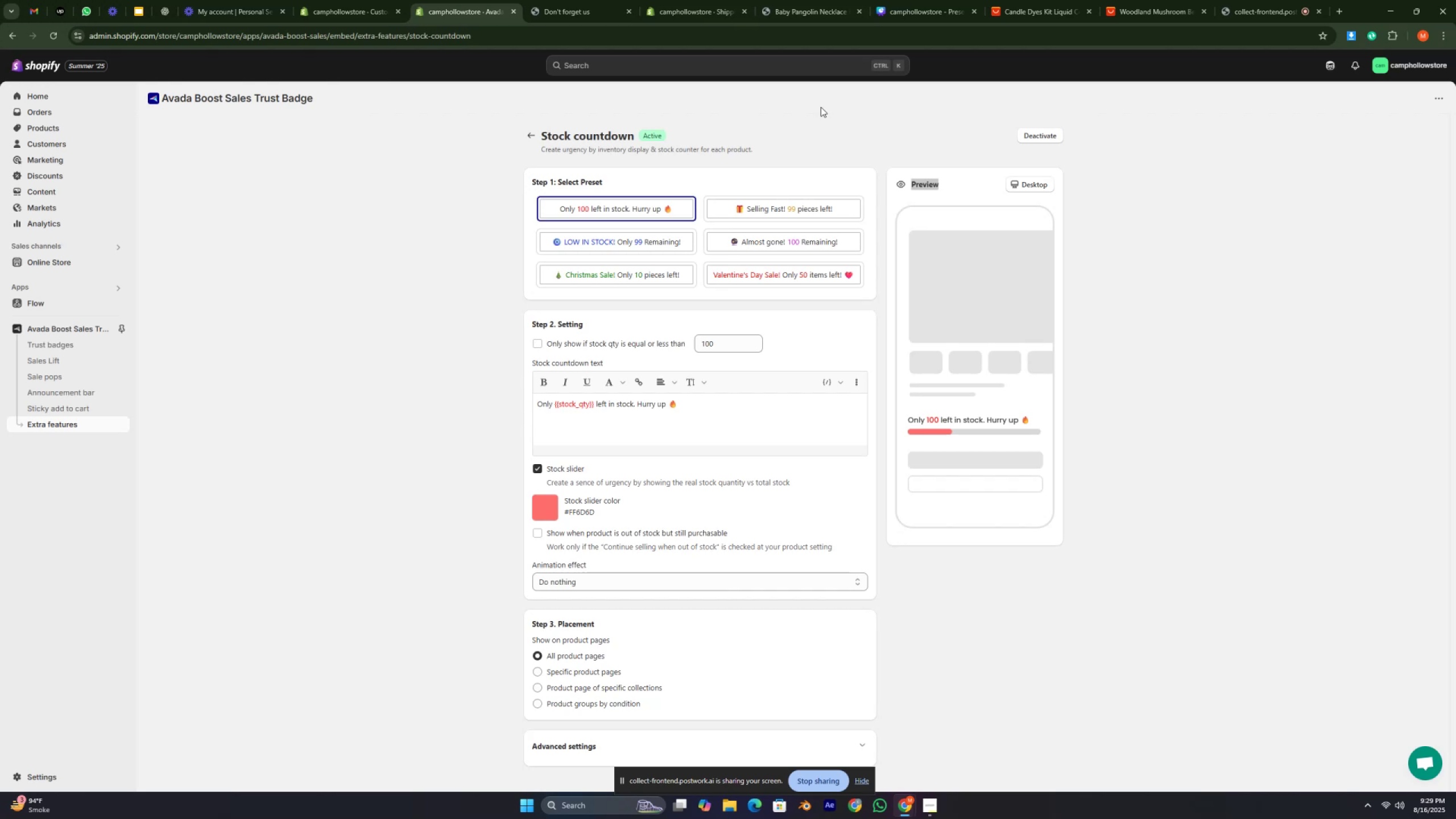 
key(Numpad4)
 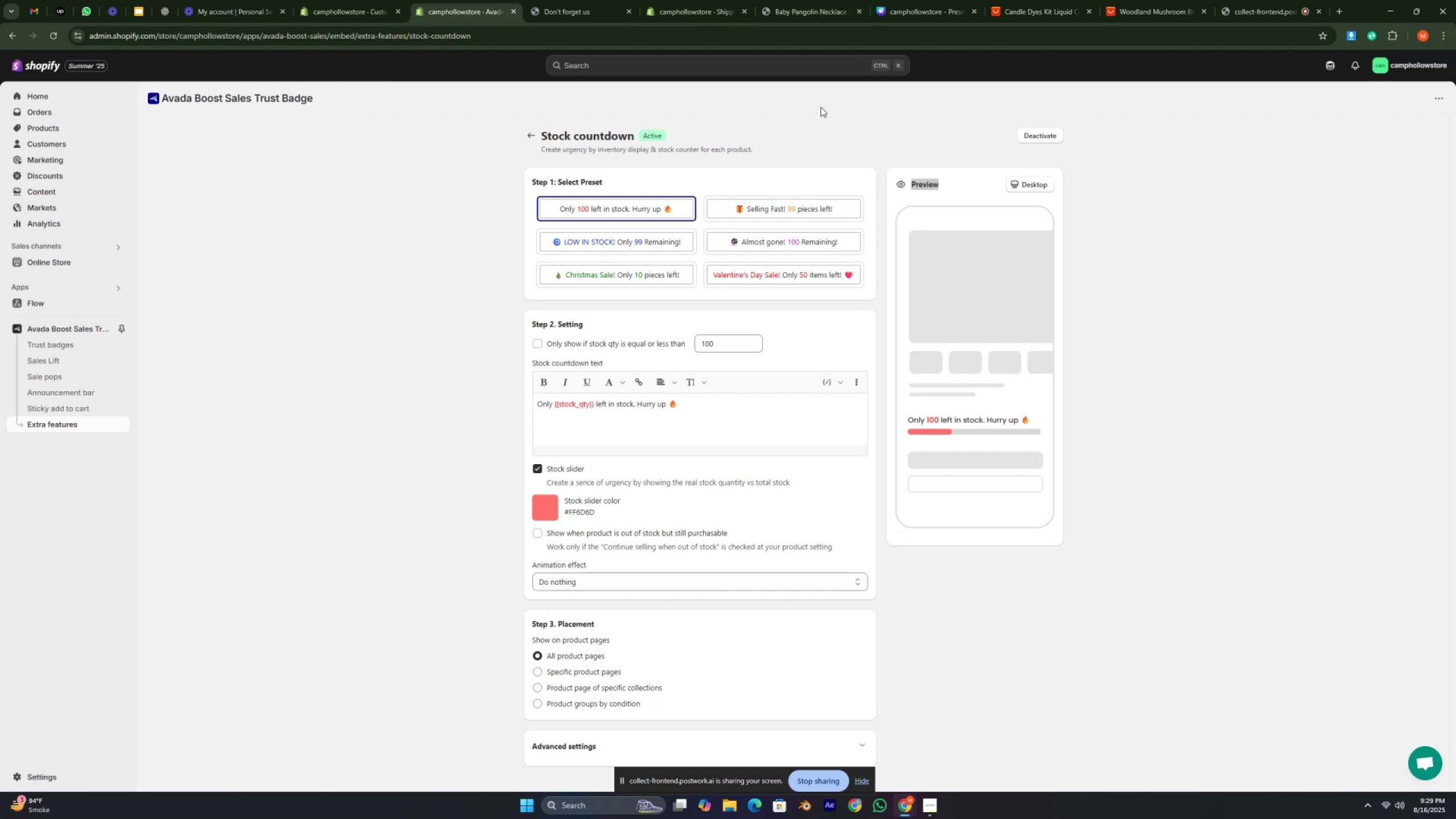 
key(Numpad5)
 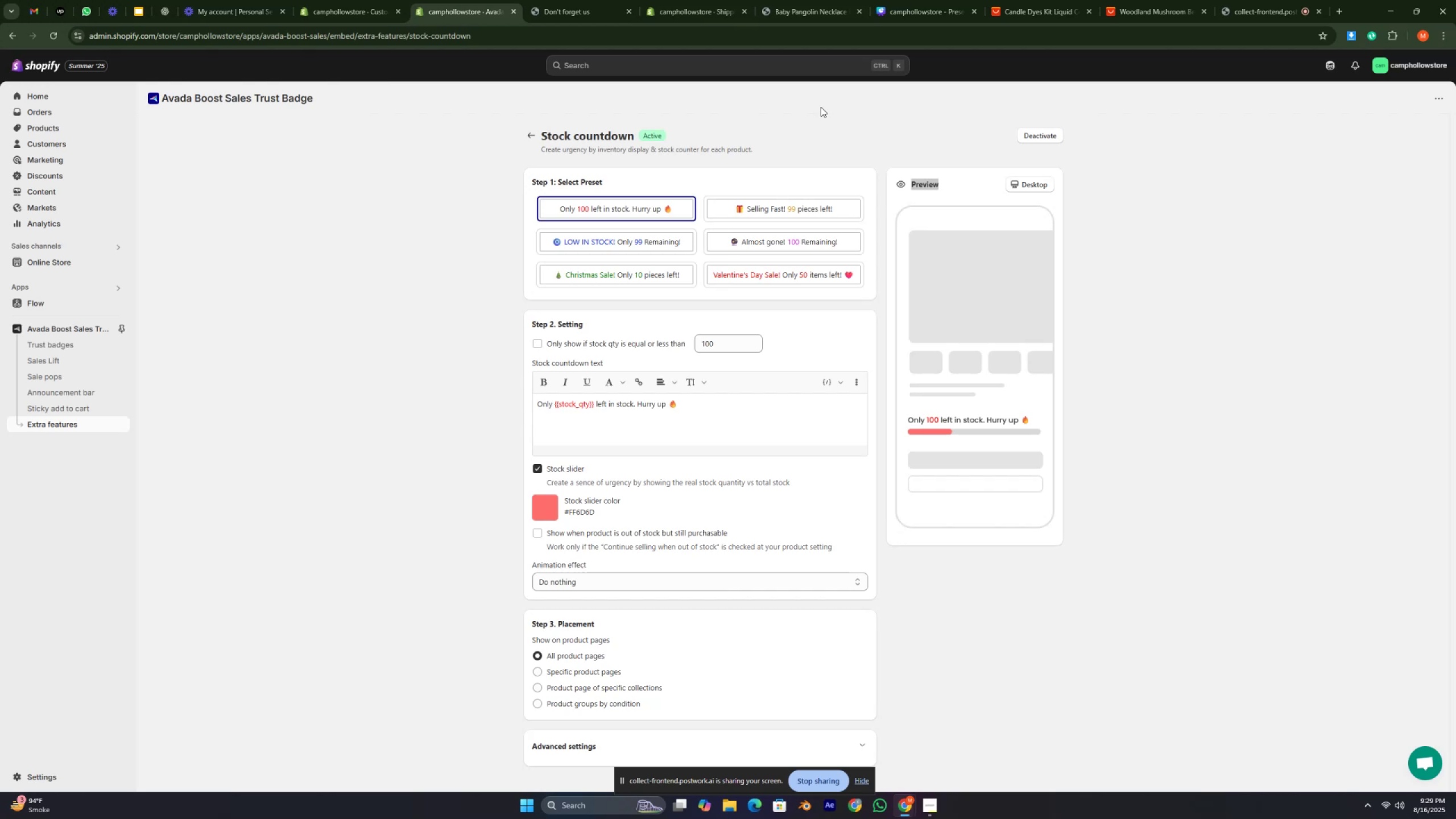 
key(Numpad4)
 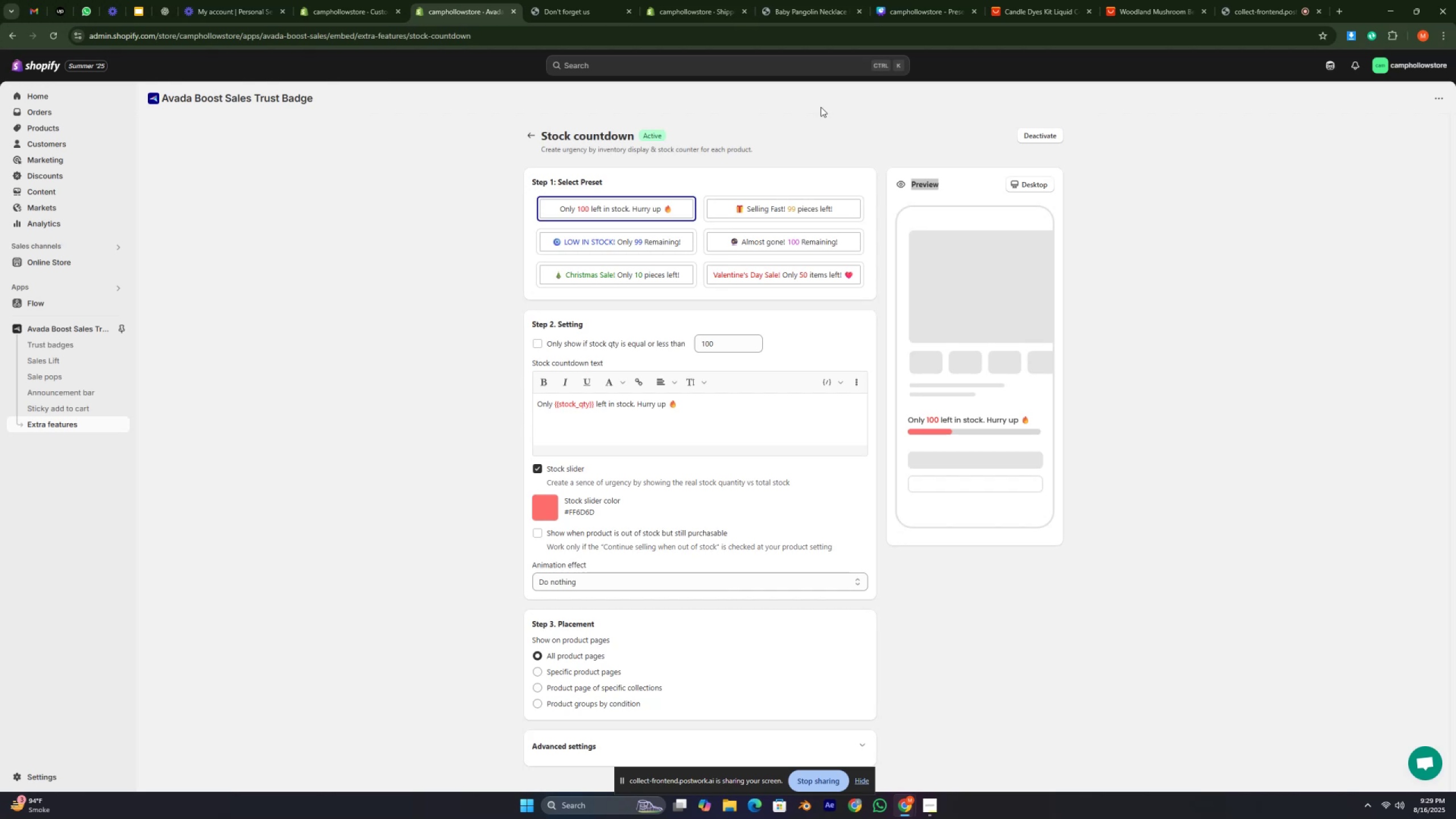 
key(Numpad5)
 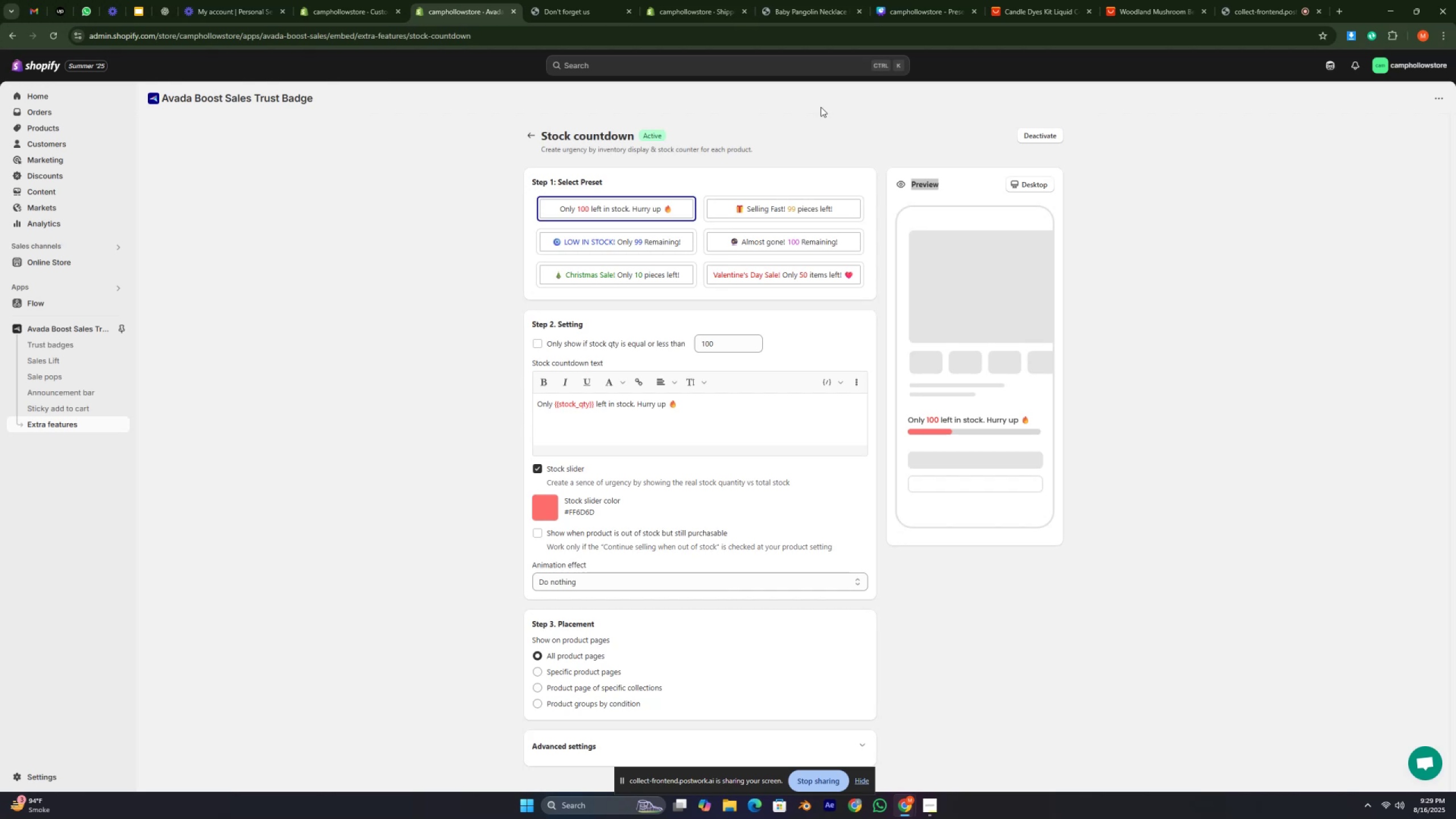 
key(Numpad4)
 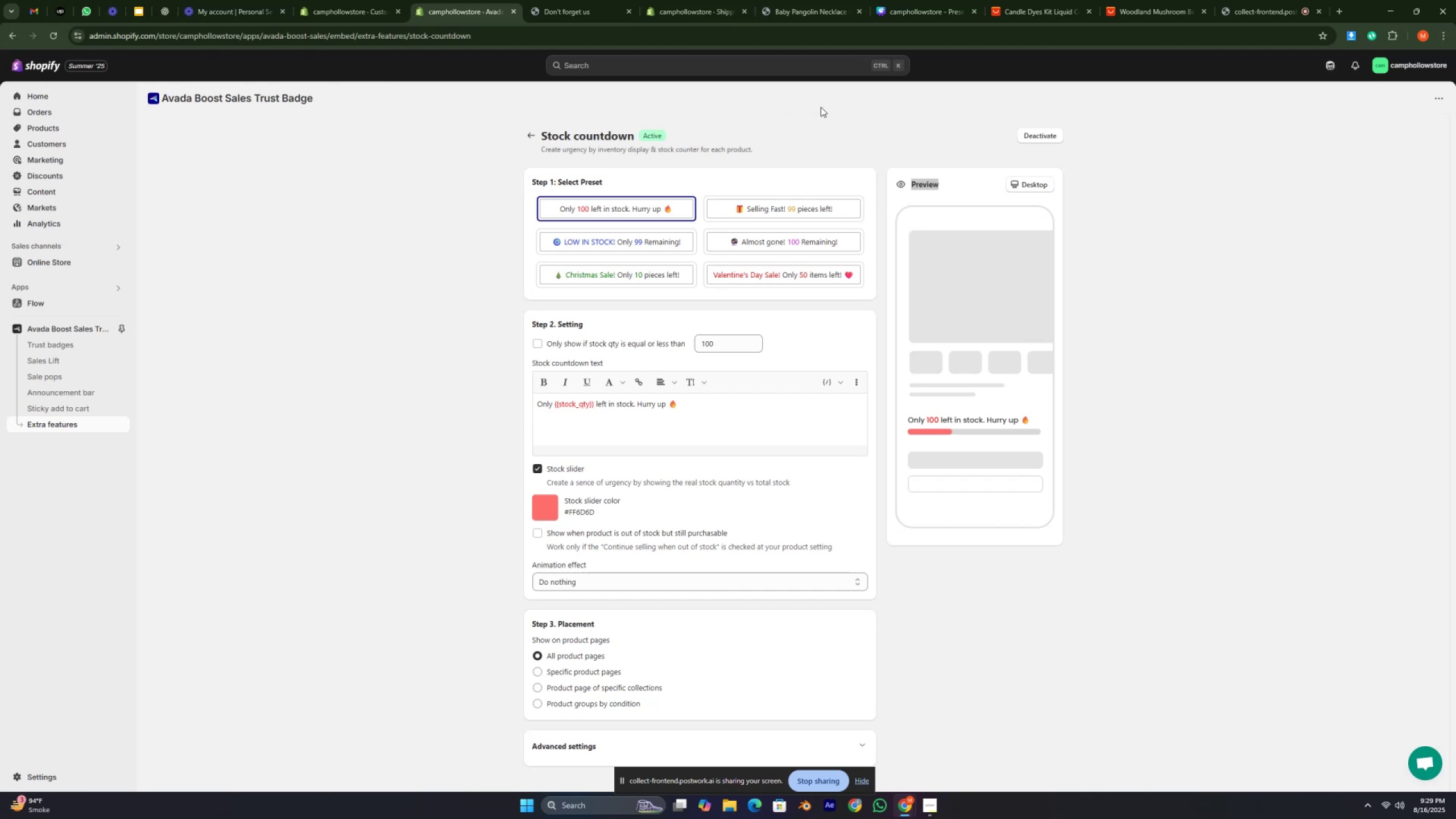 
key(Numpad5)
 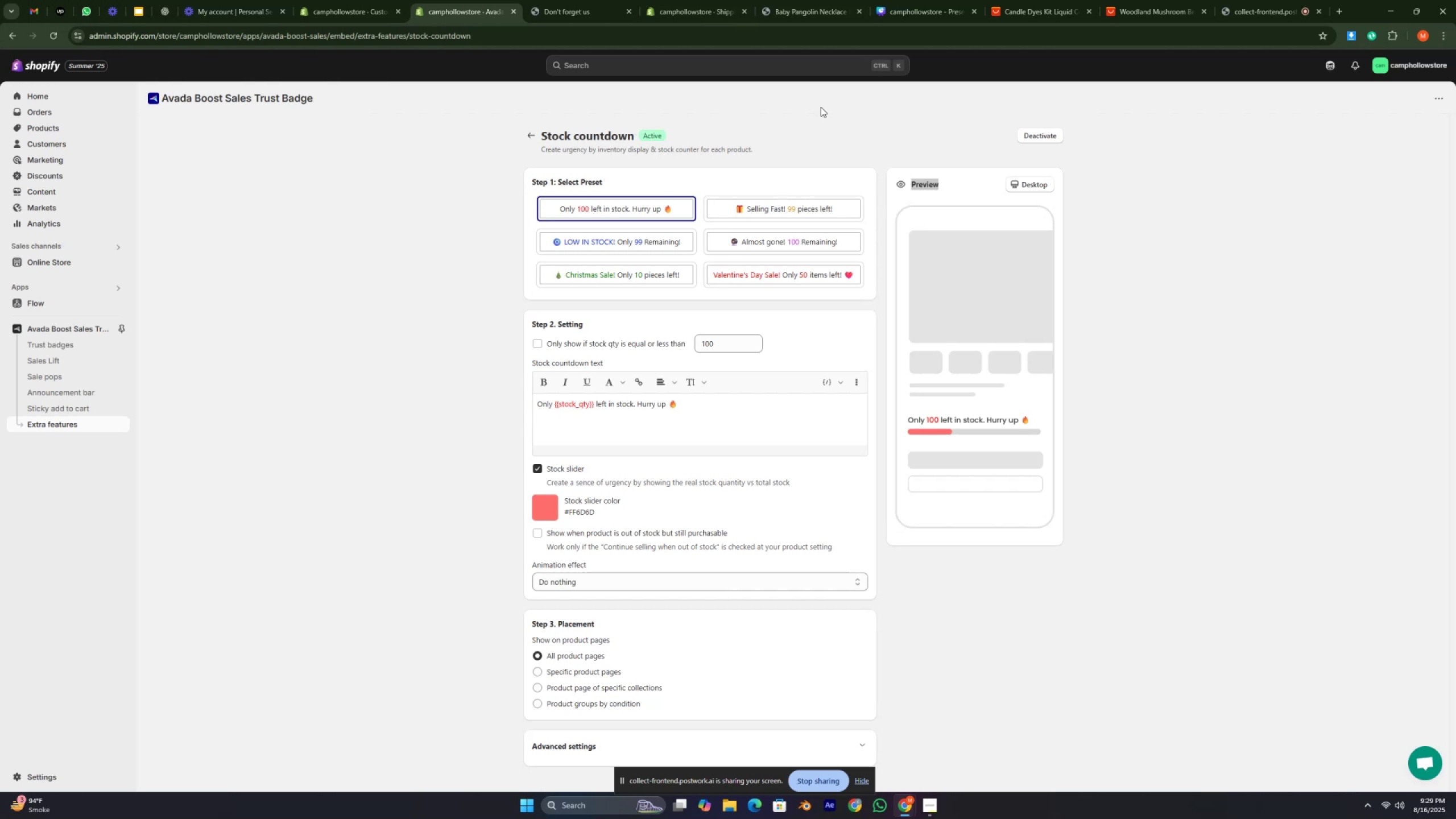 
key(Numpad4)
 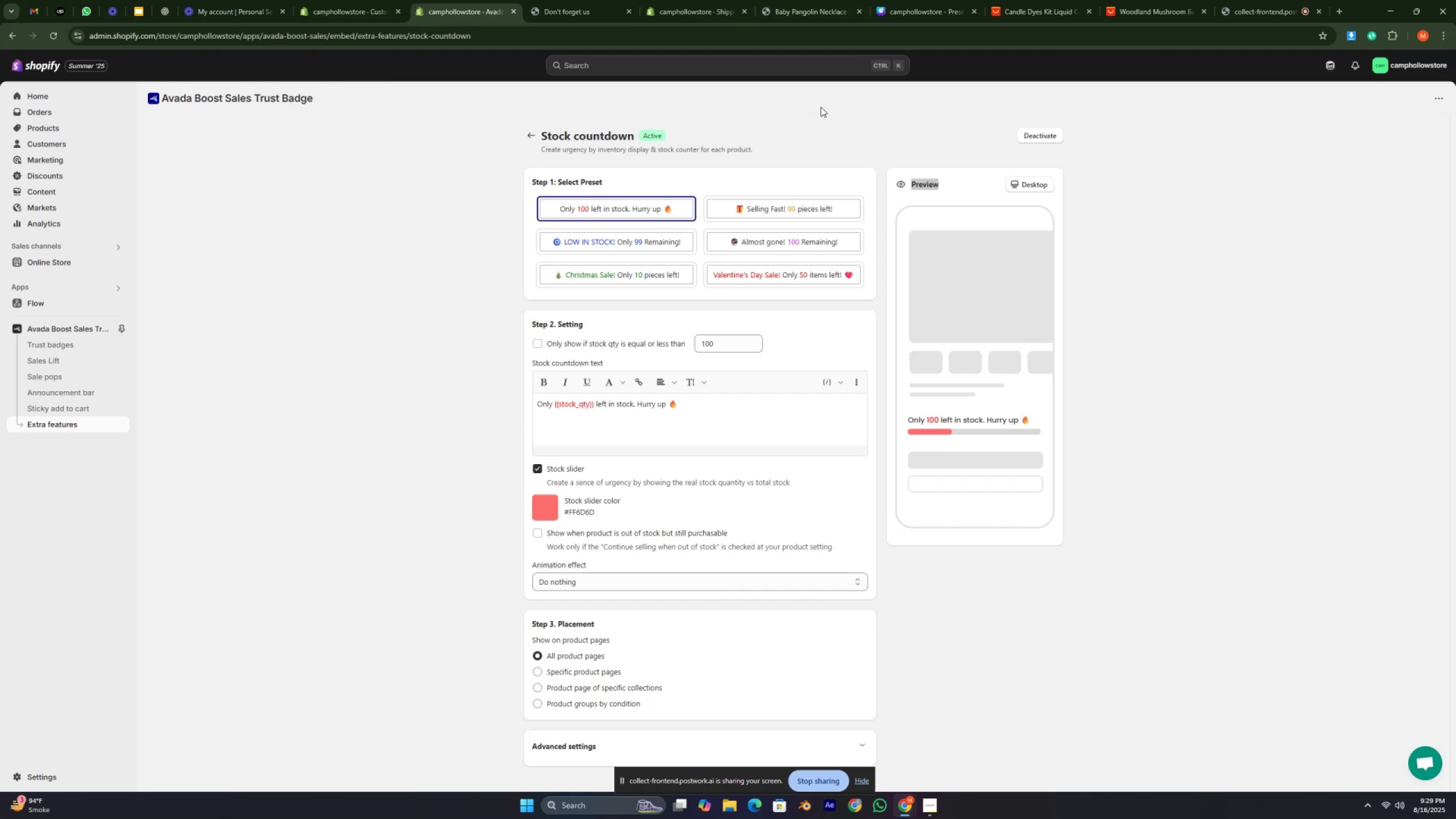 
key(Numpad5)
 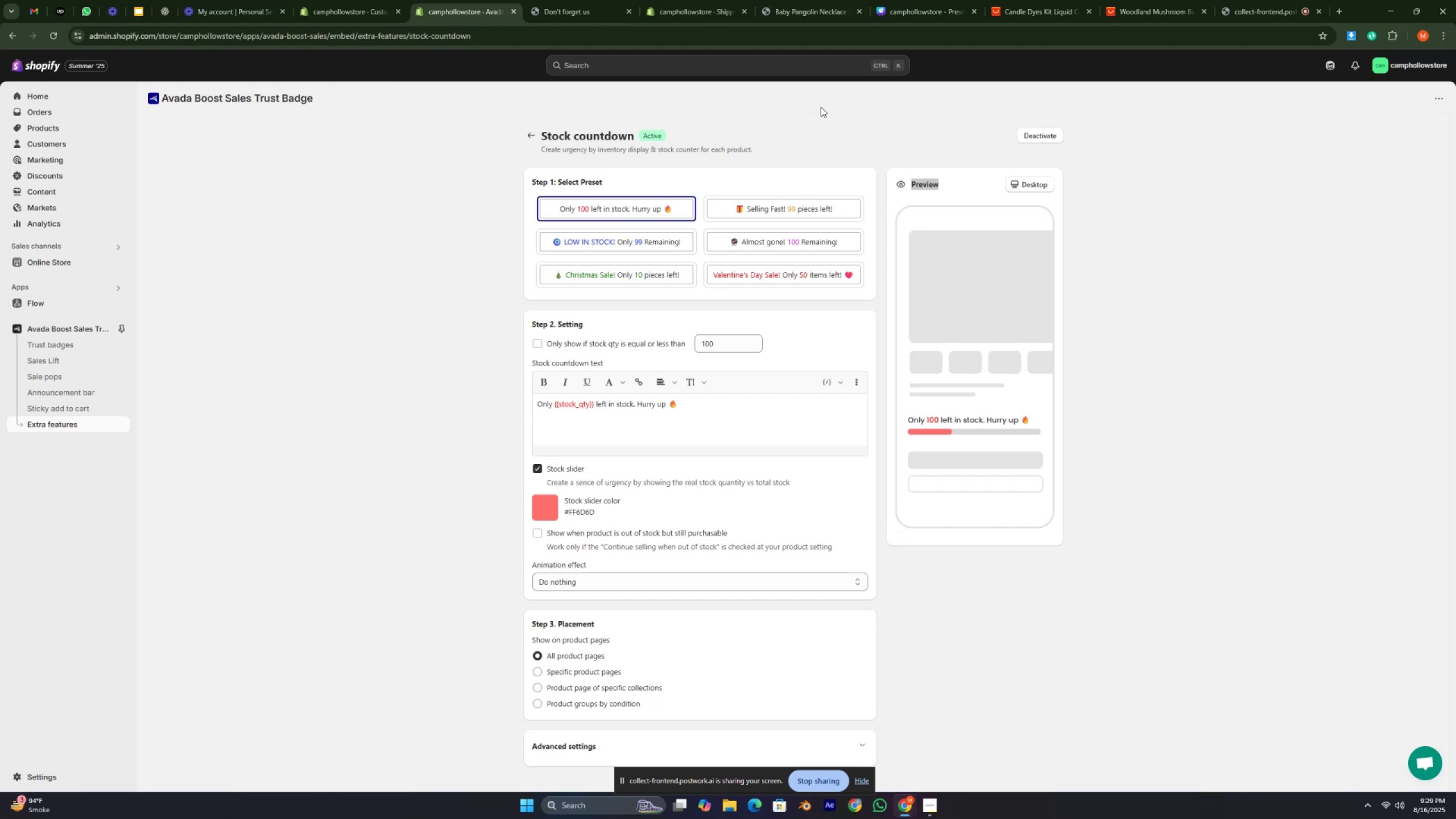 
key(Numpad4)
 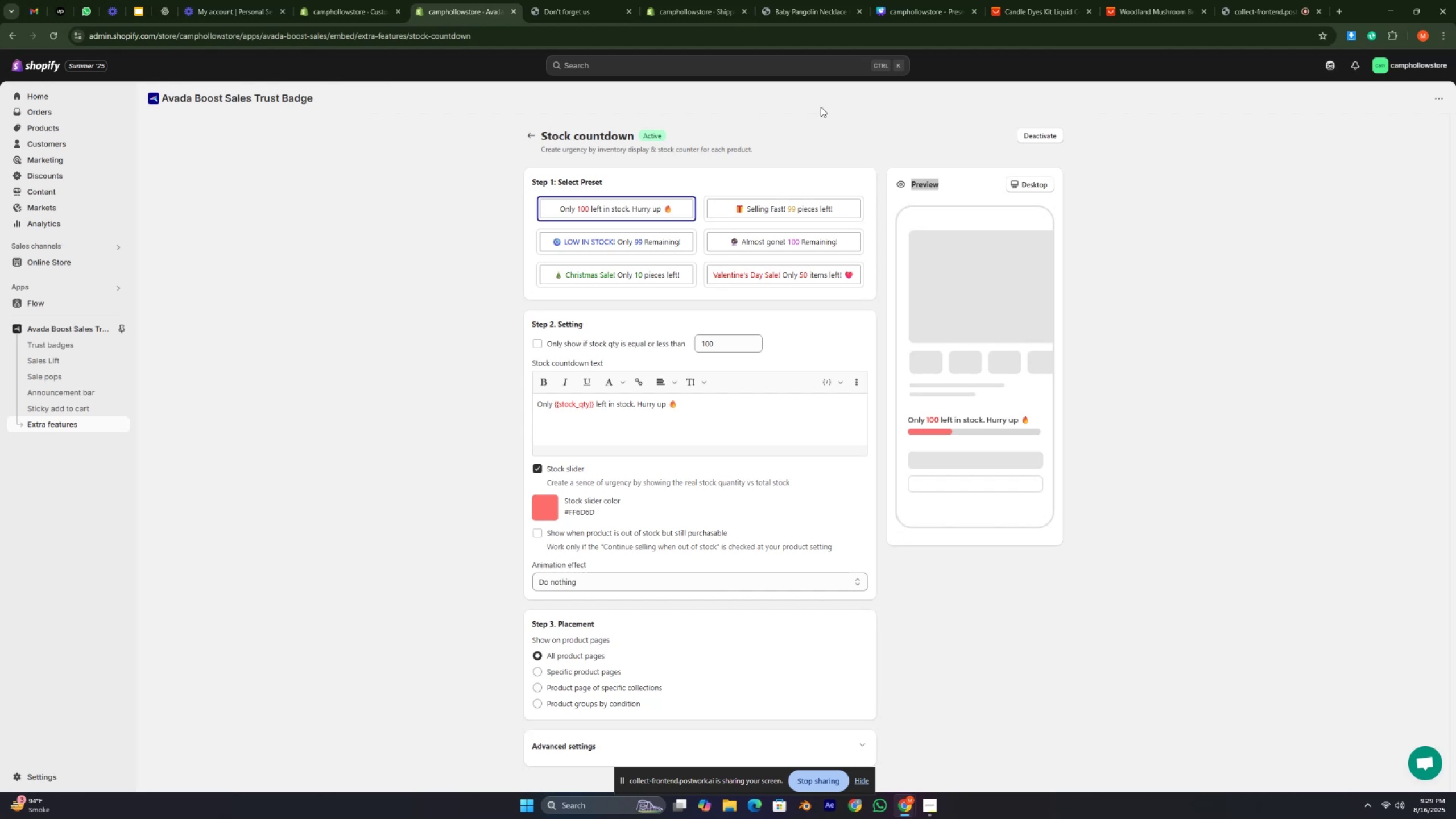 
key(Numpad5)
 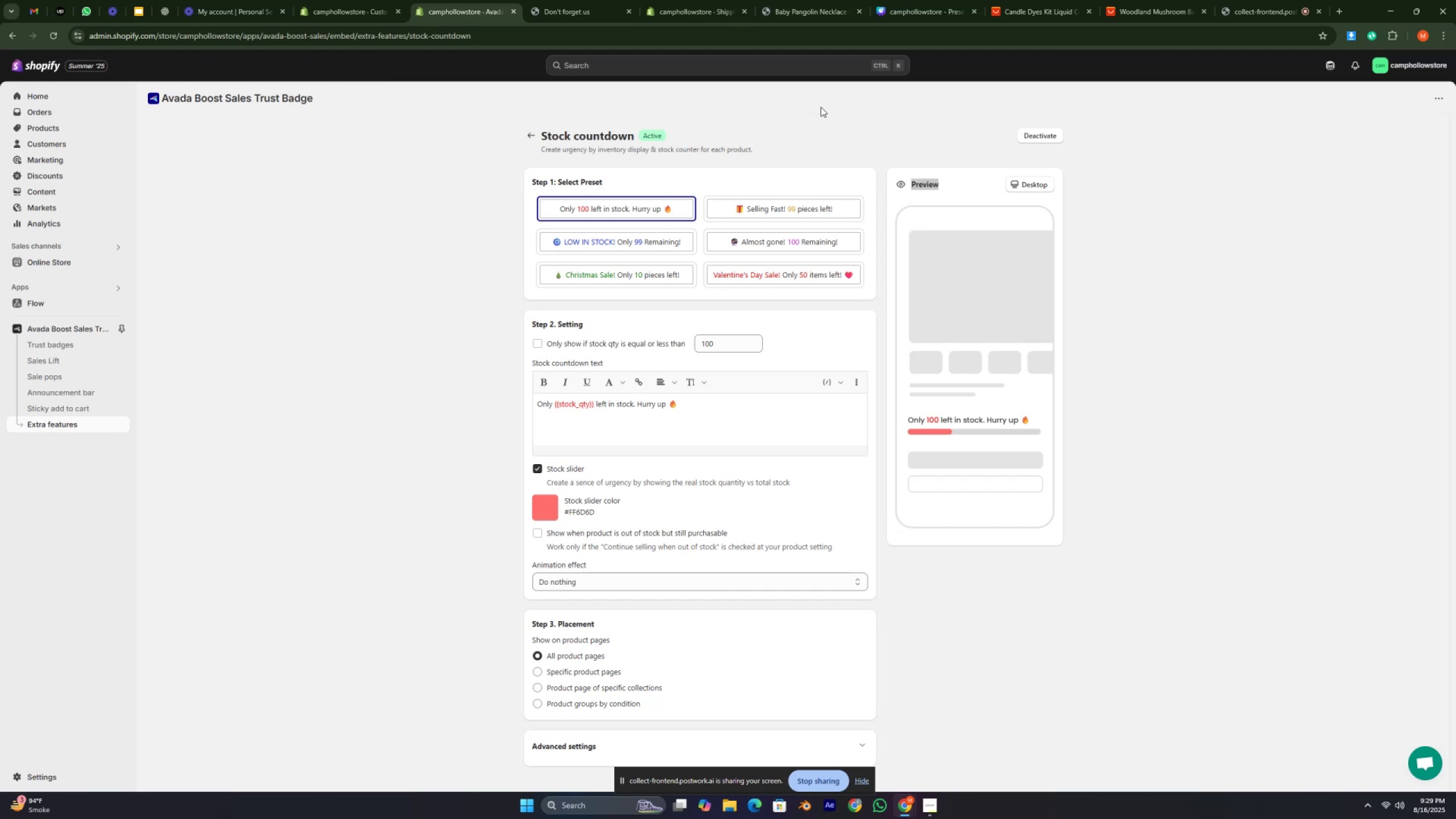 
key(Numpad4)
 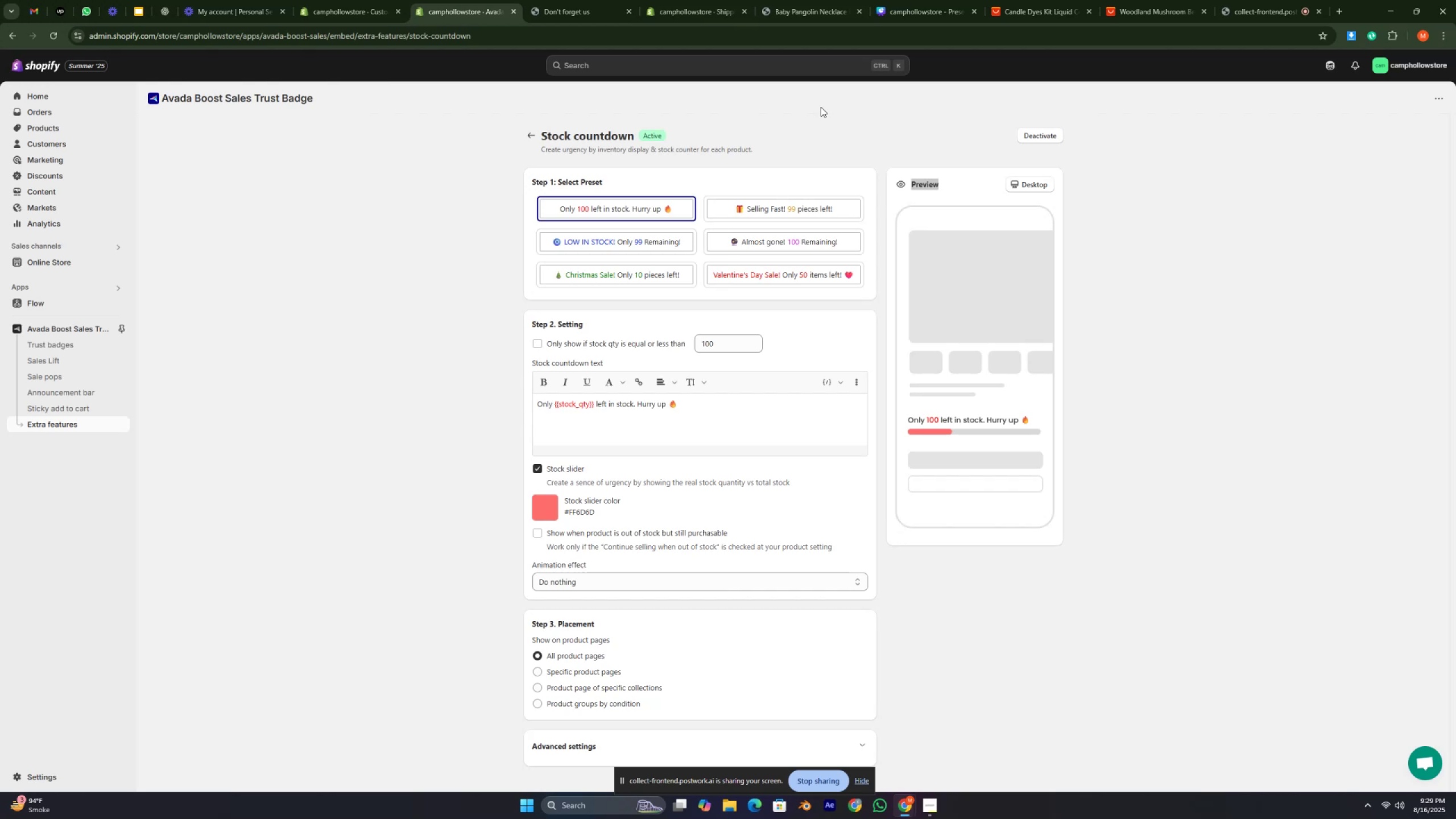 
key(Numpad5)
 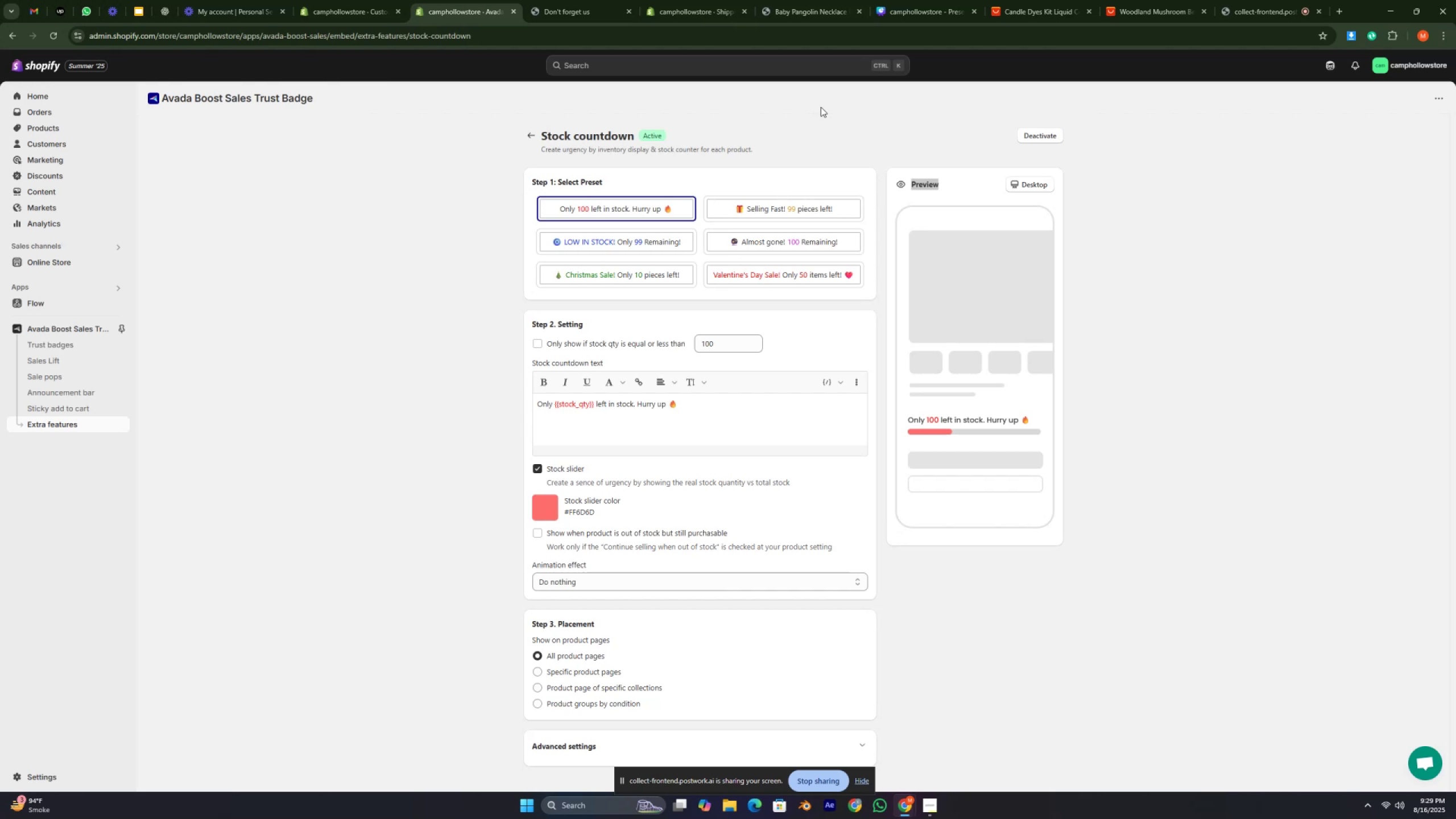 
key(Numpad4)
 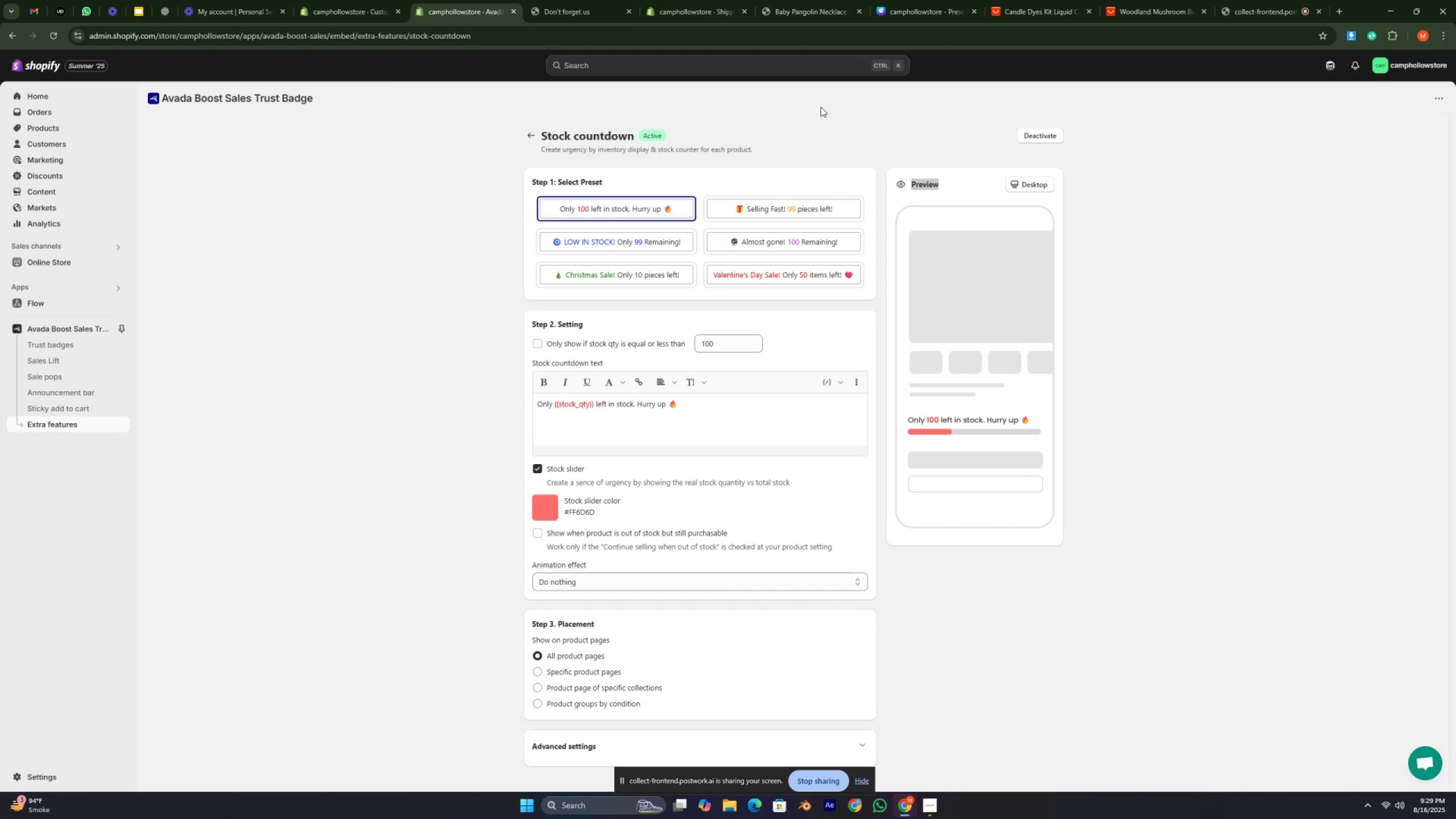 
key(Numpad5)
 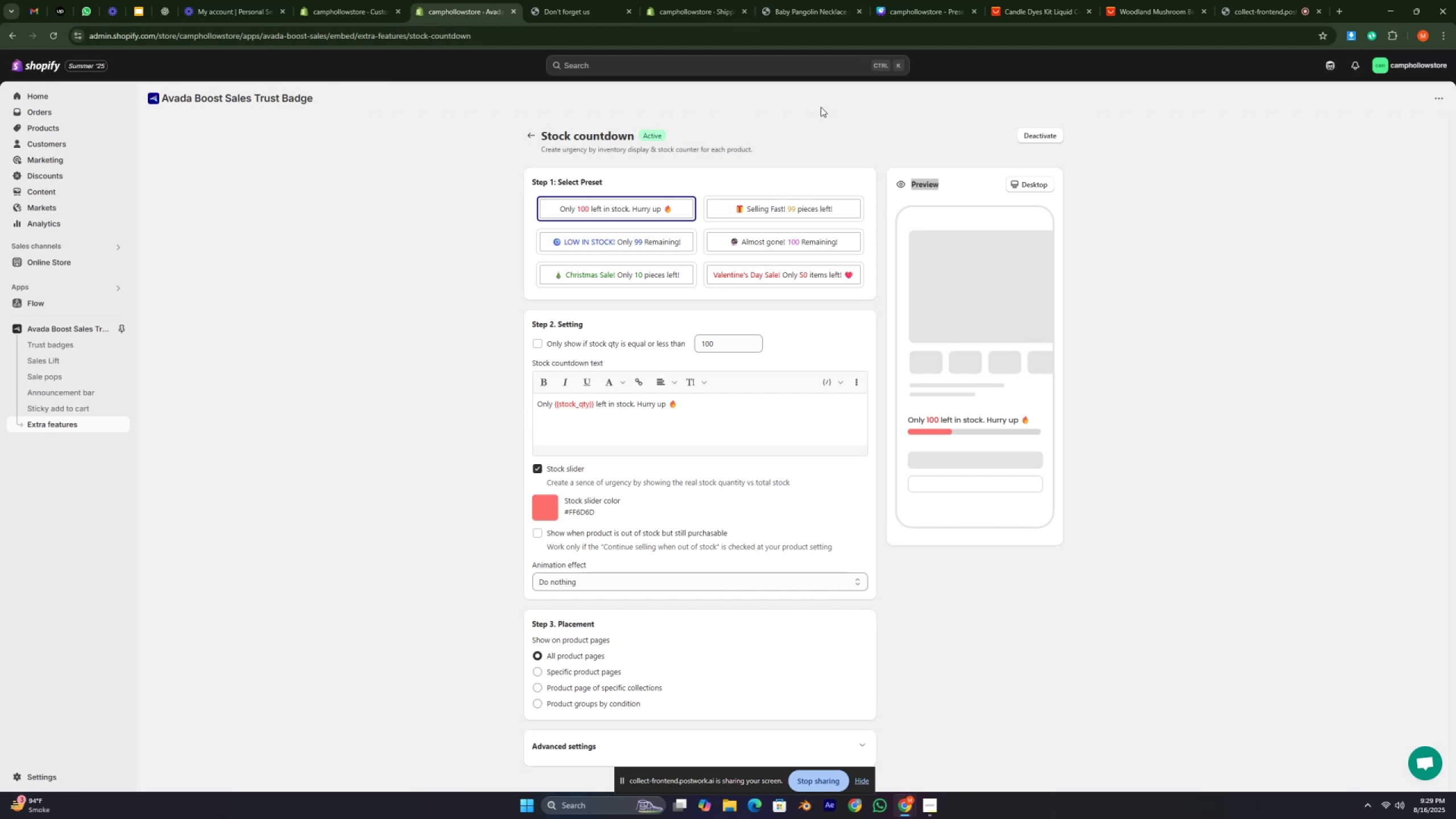 
key(Numpad4)
 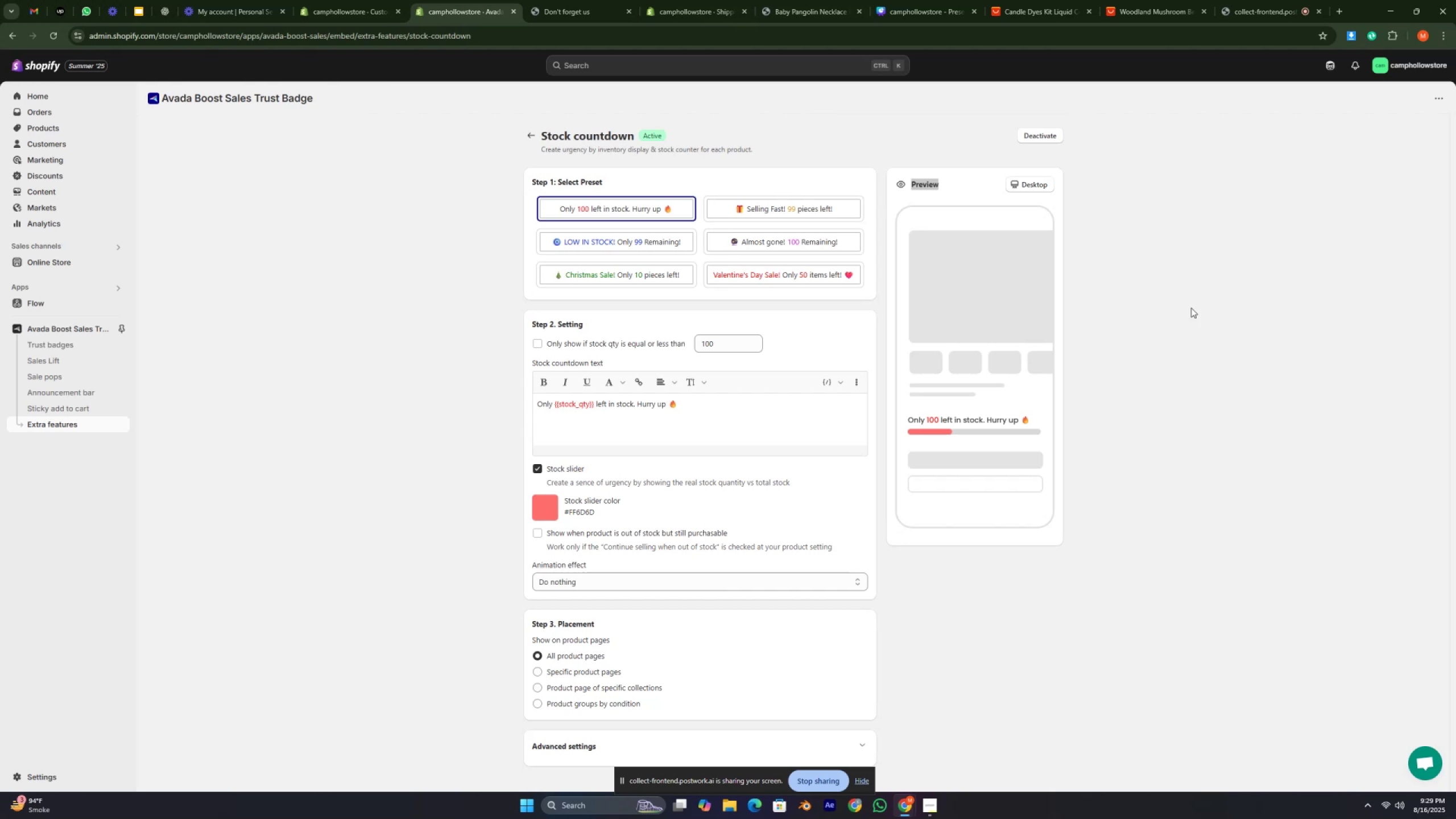 
double_click([1209, 275])
 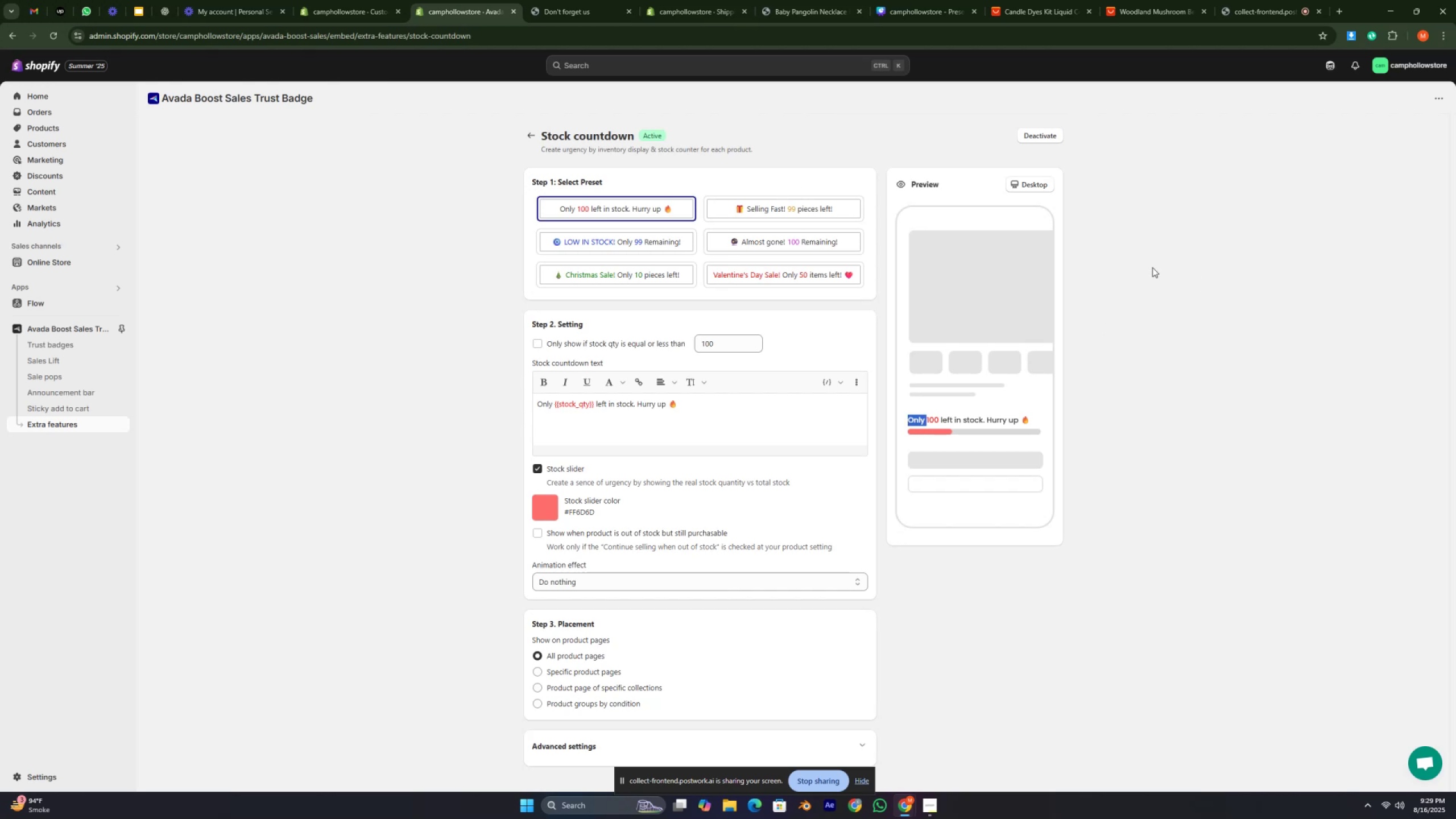 
left_click([1151, 267])
 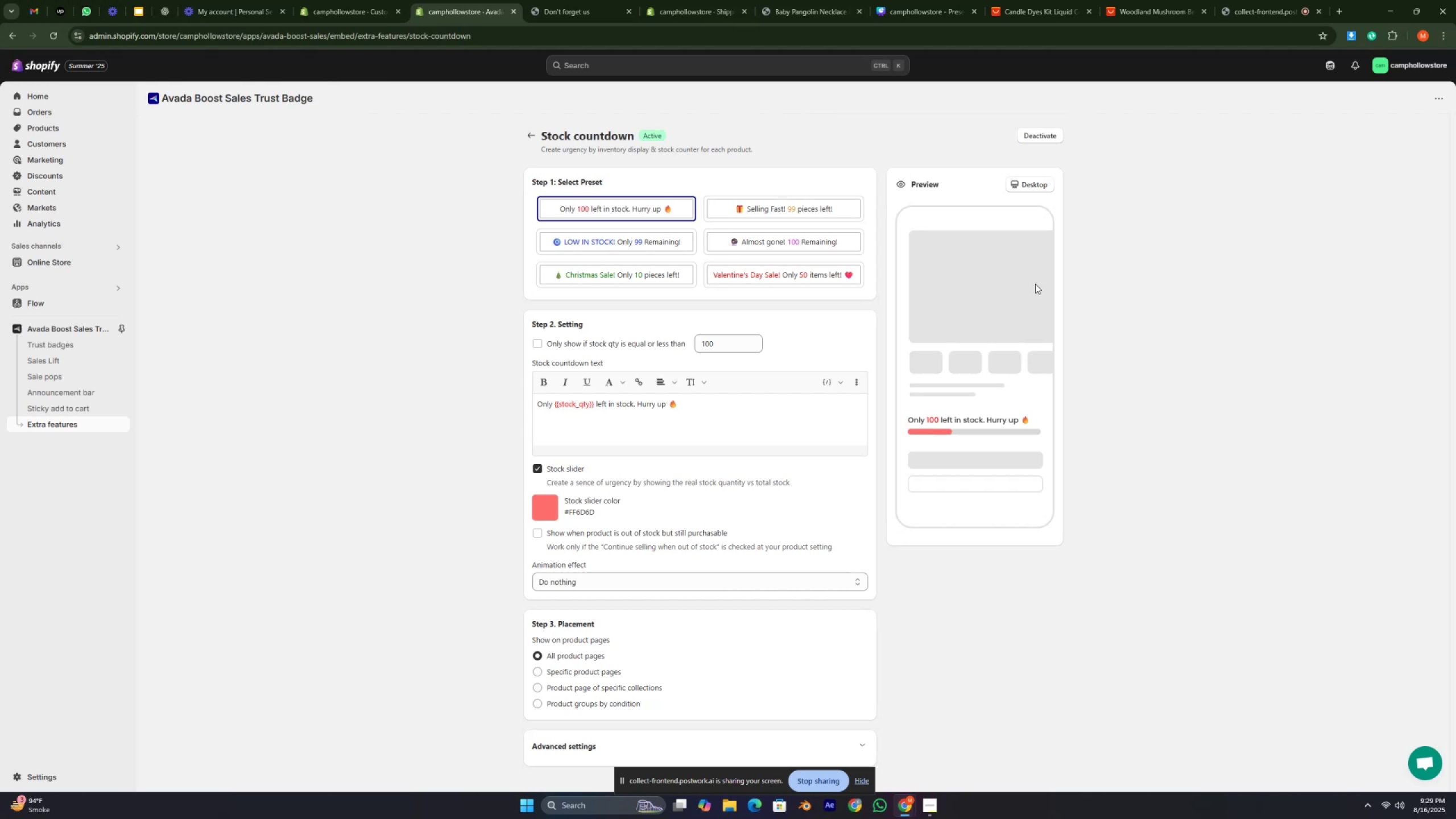 
double_click([1095, 278])
 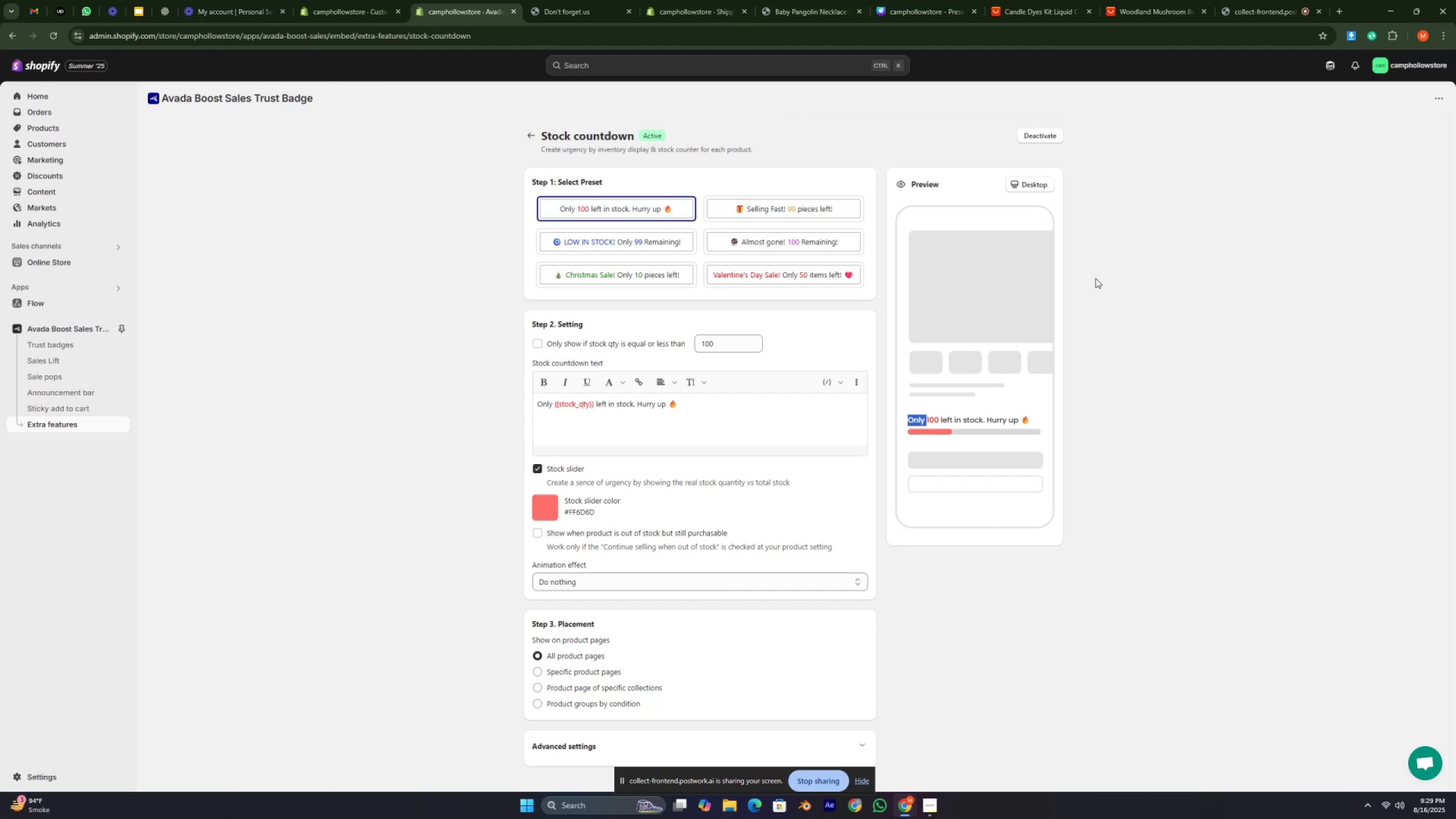 
triple_click([1095, 278])
 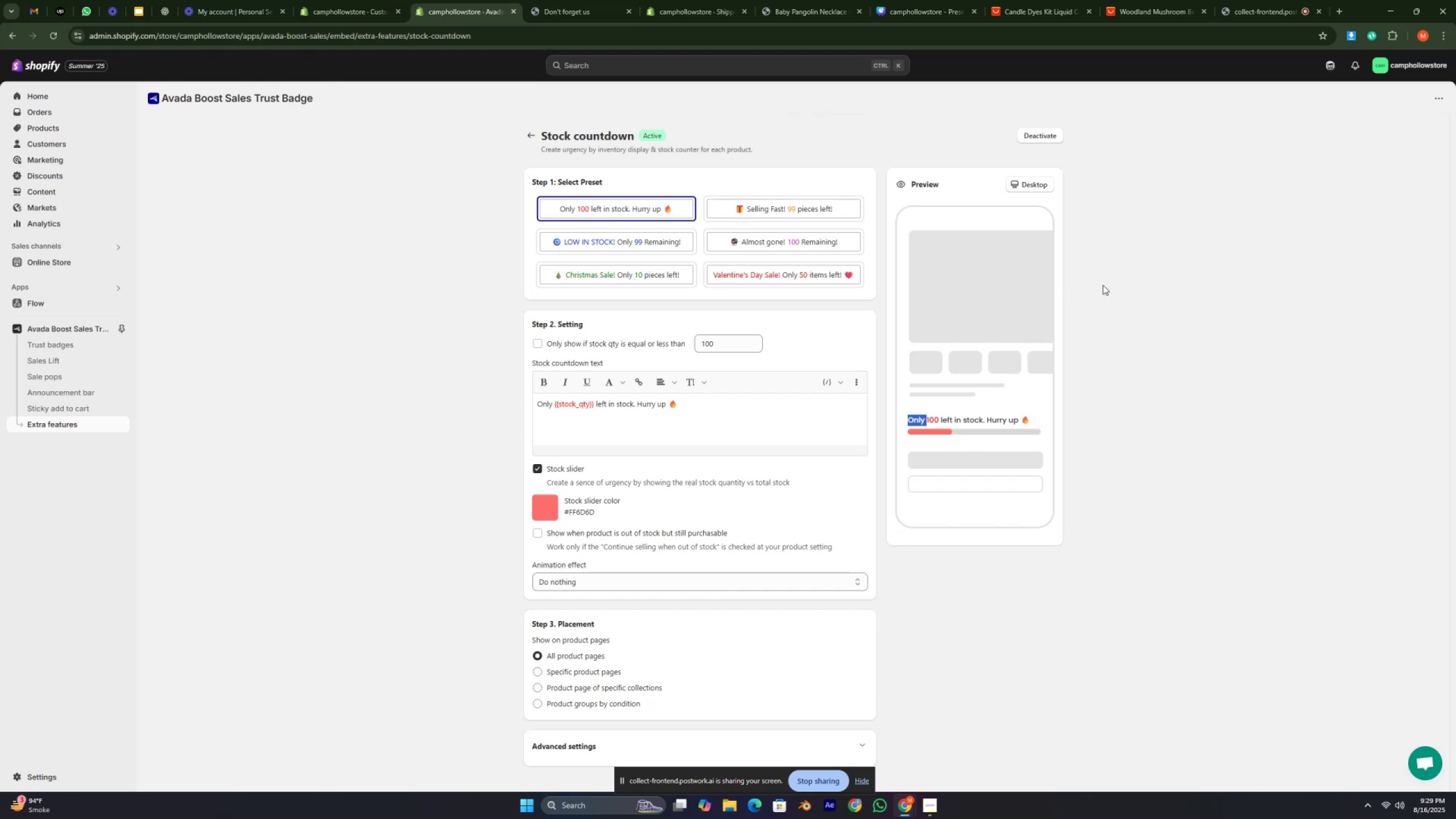 
triple_click([1103, 285])
 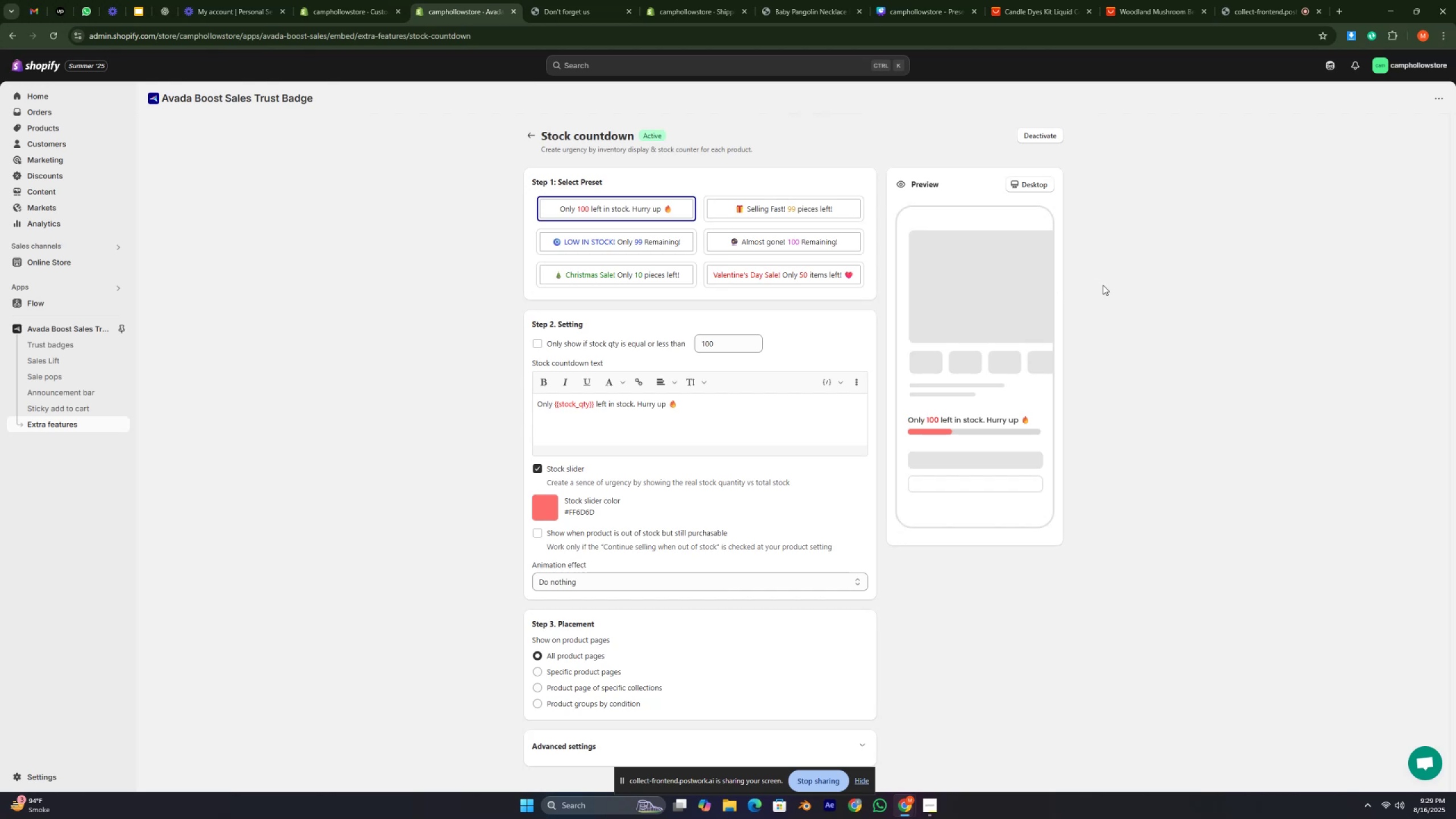 
scroll: coordinate [1107, 300], scroll_direction: down, amount: 14.0
 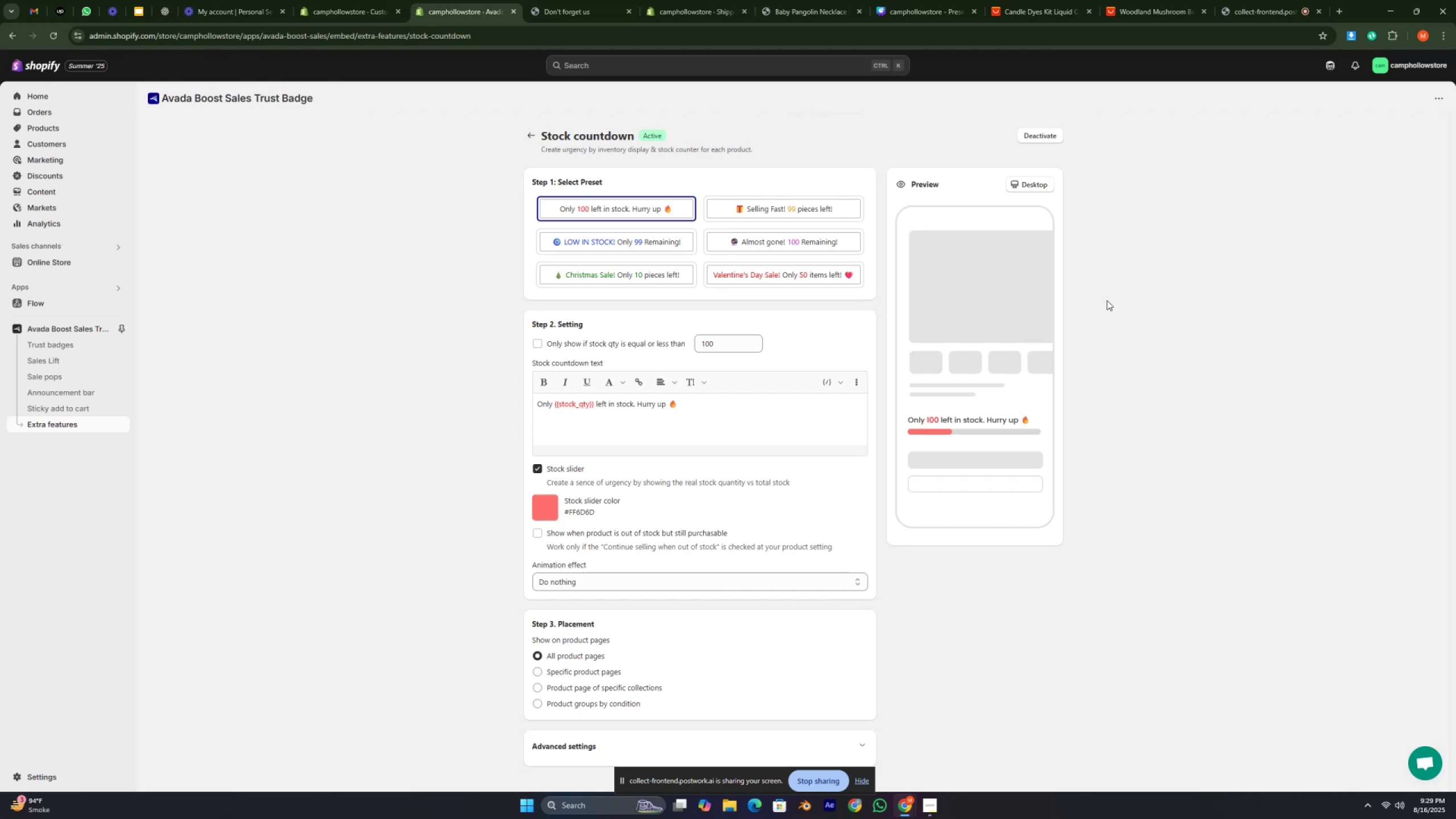 
left_click([1107, 300])
 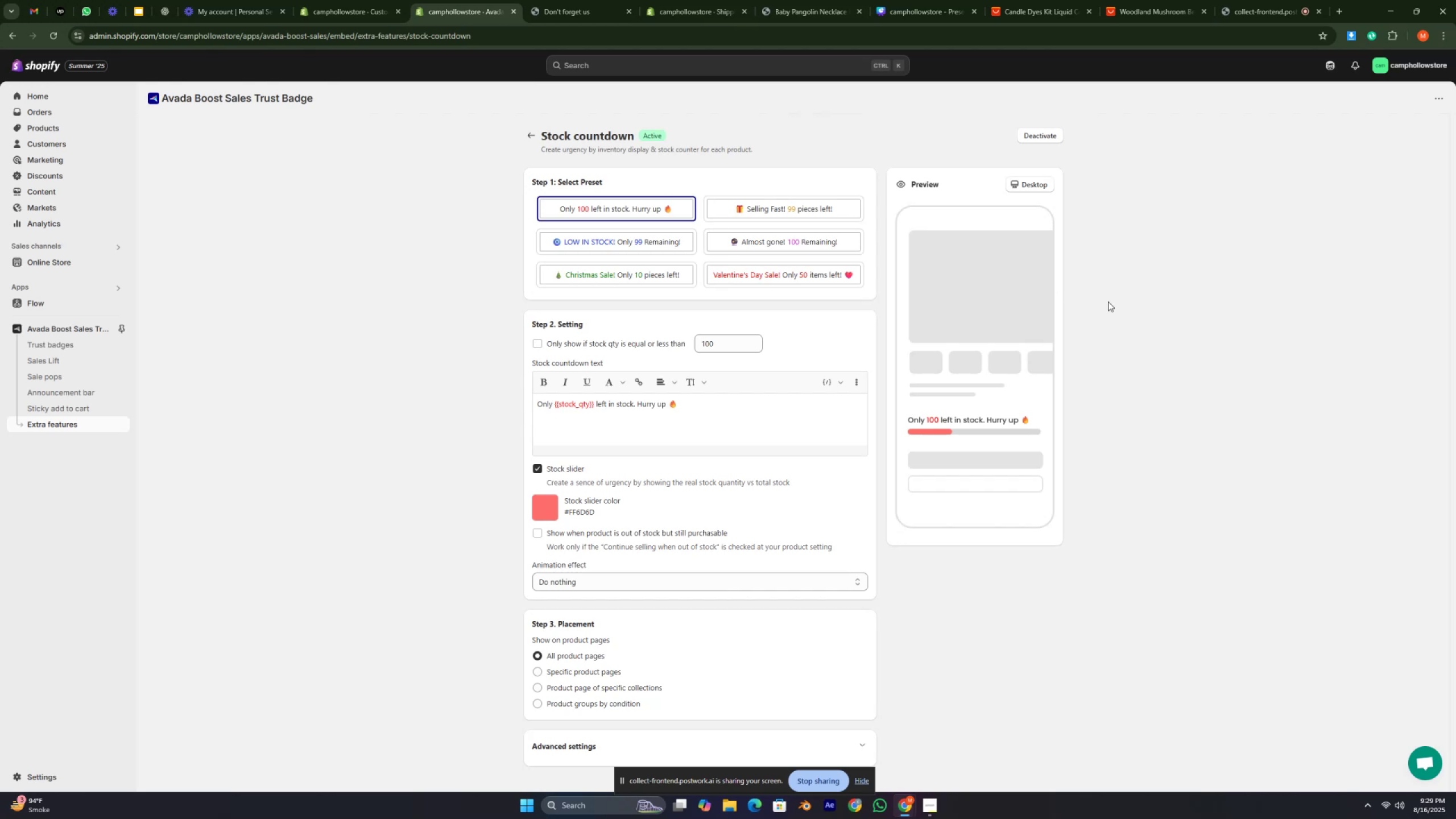 
wait(22.99)
 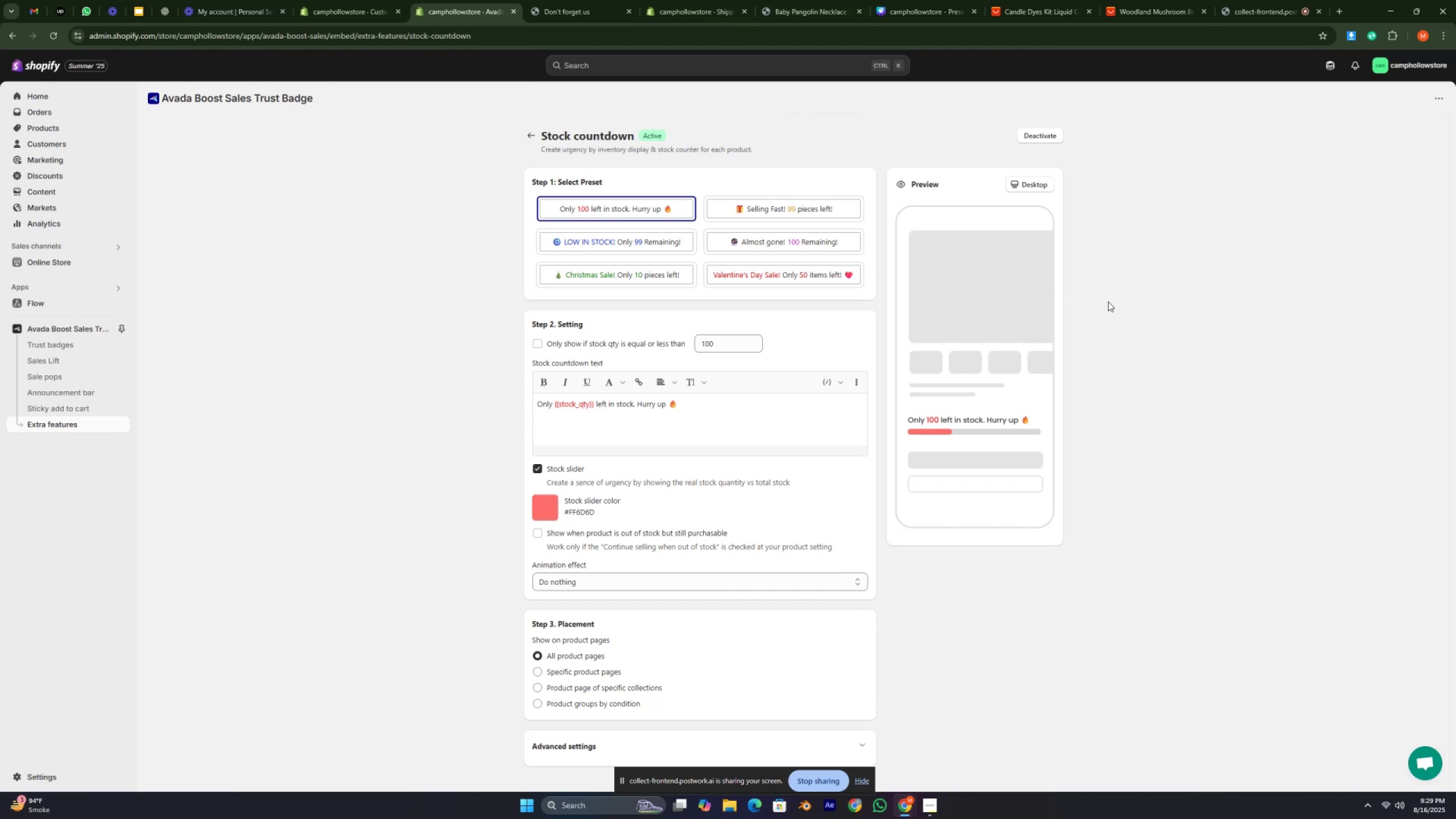 
double_click([508, 270])
 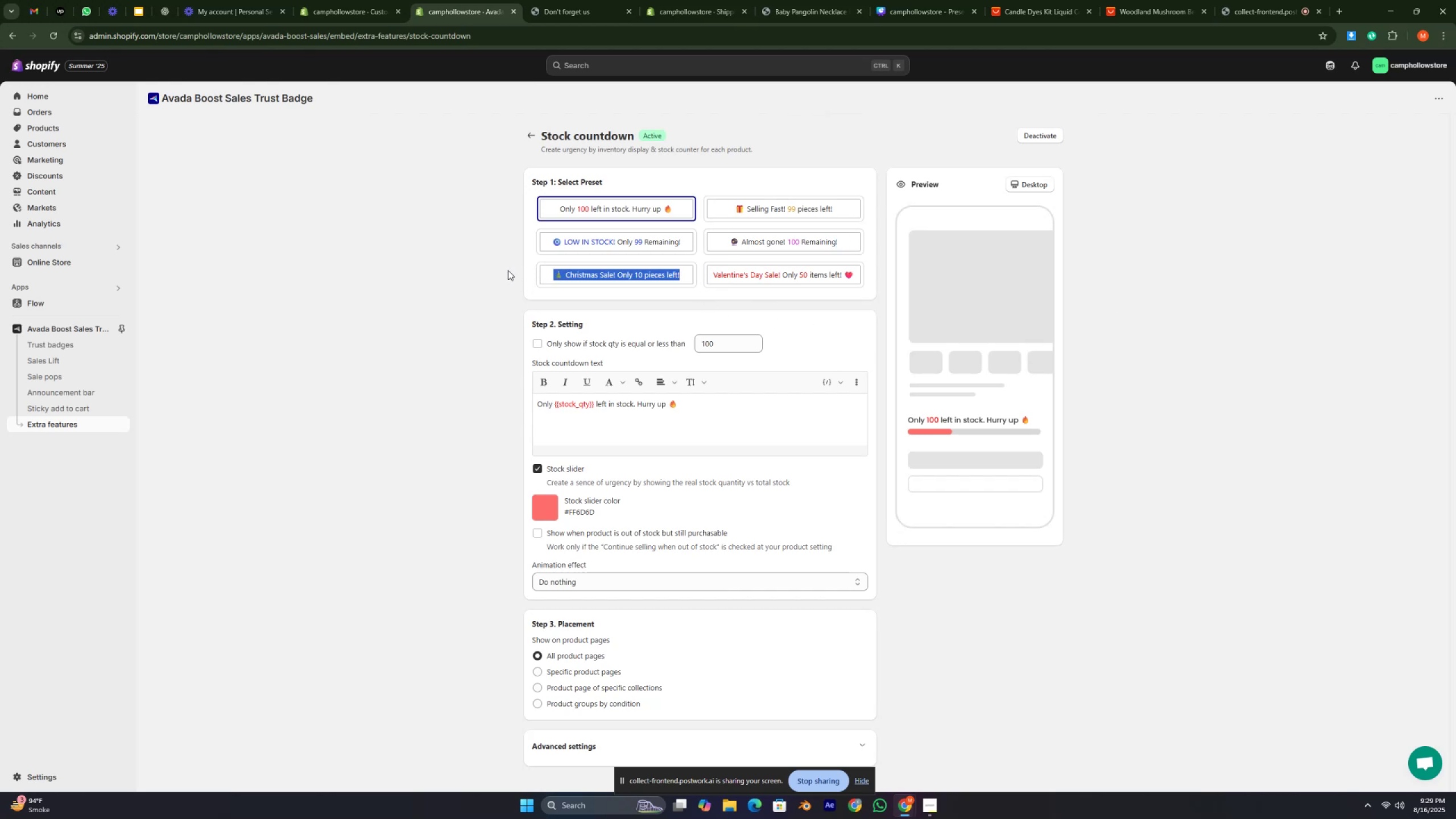 
triple_click([508, 270])
 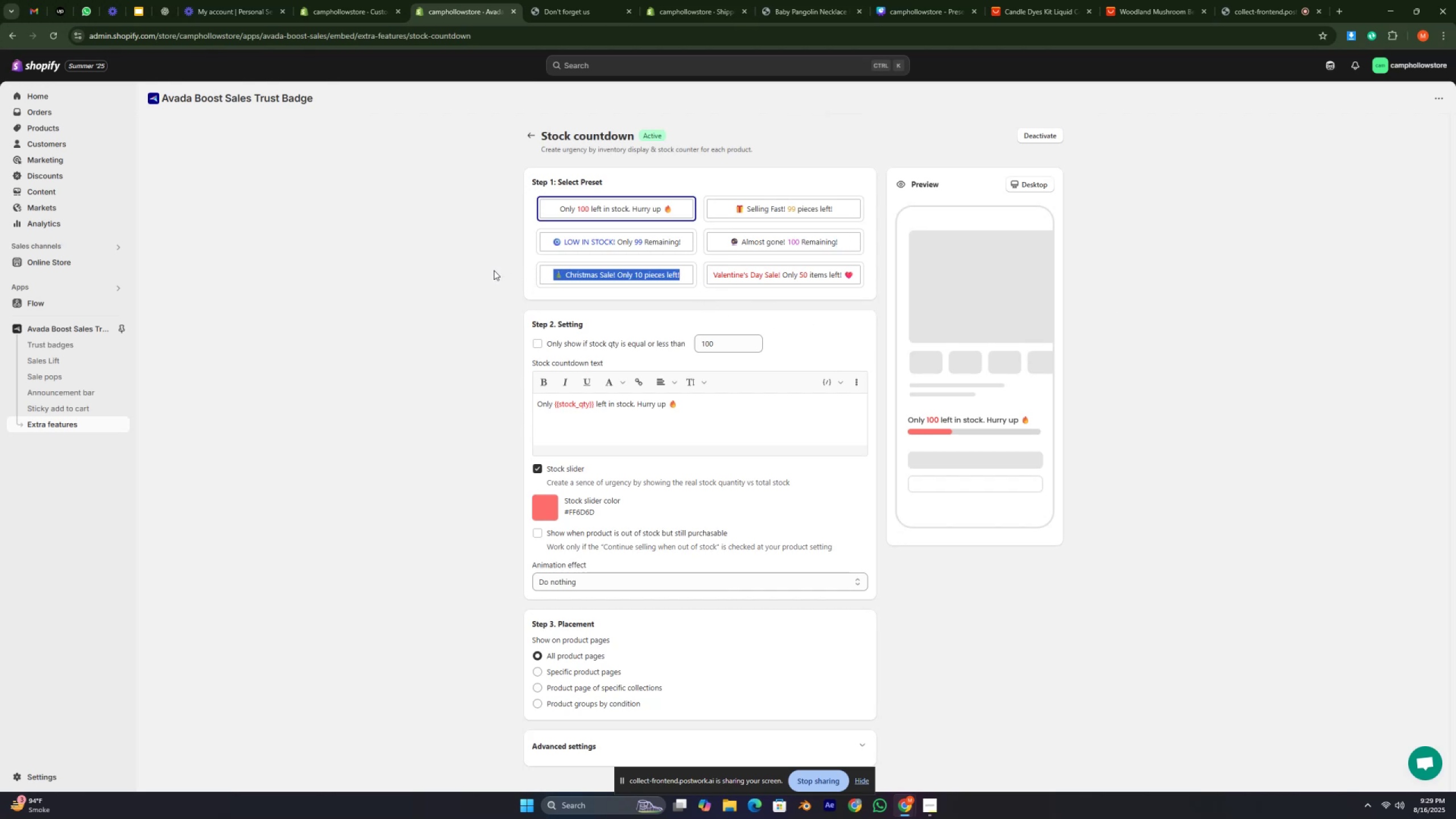 
left_click([494, 270])
 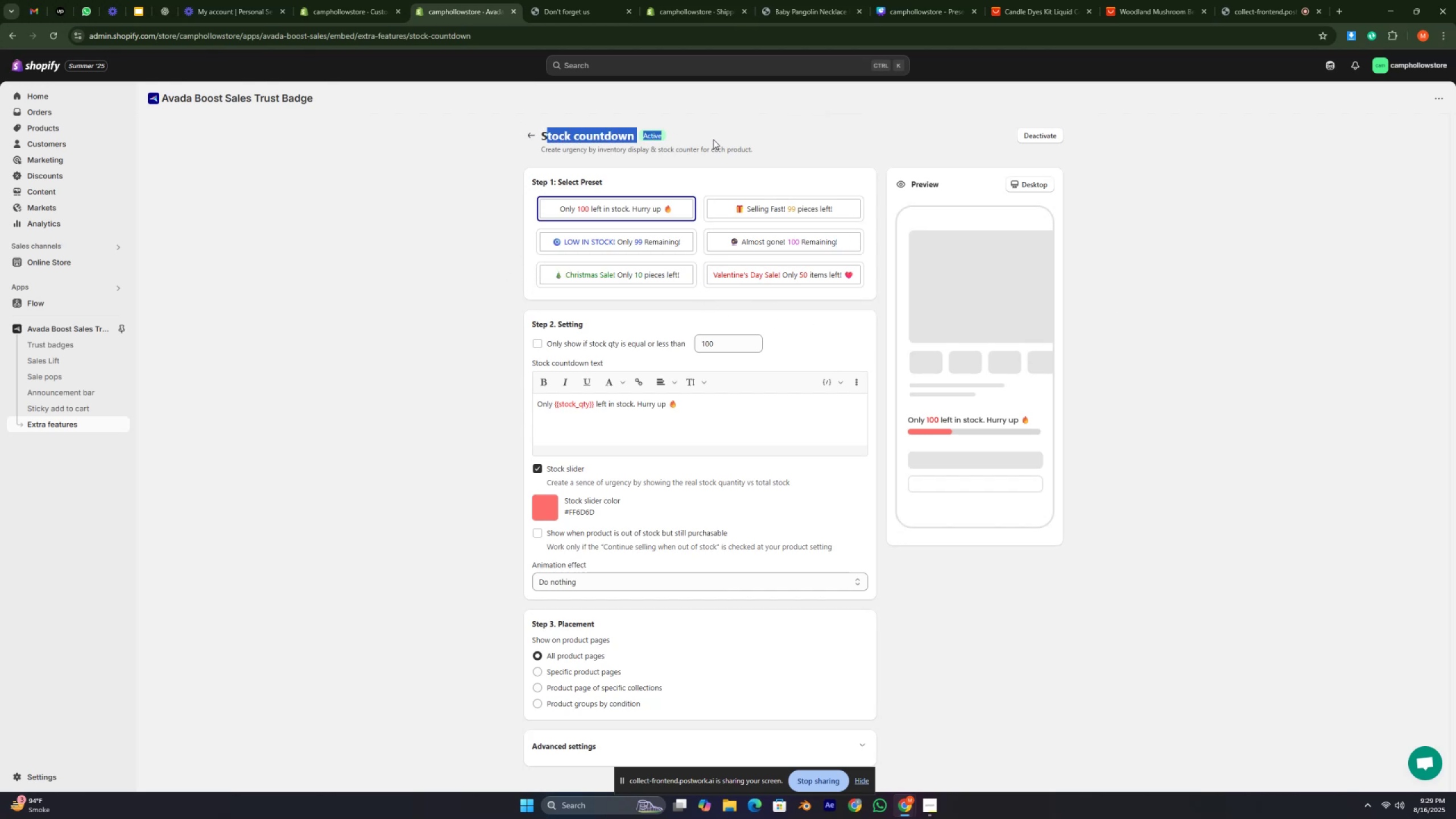 
double_click([765, 155])
 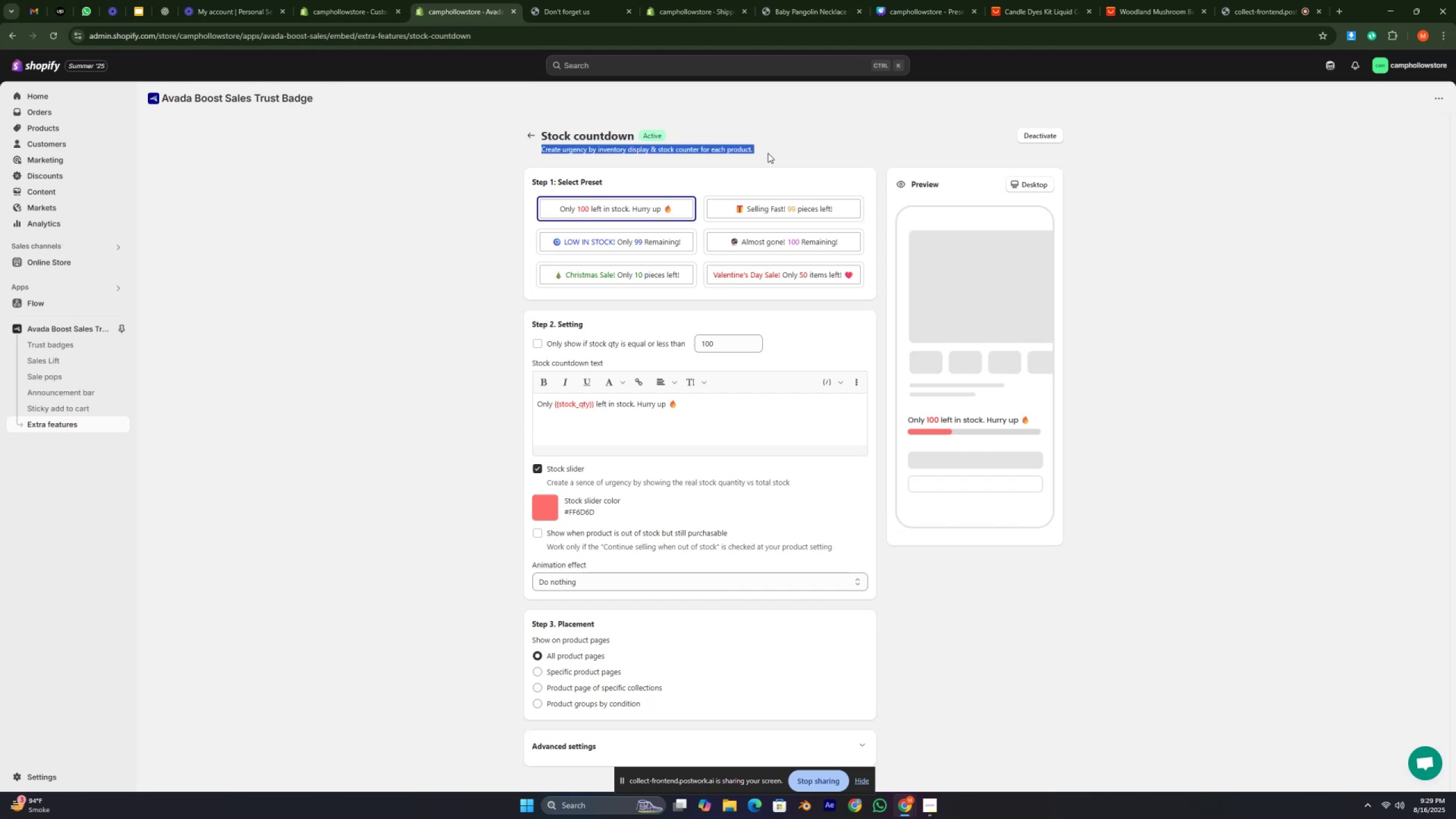 
triple_click([768, 151])
 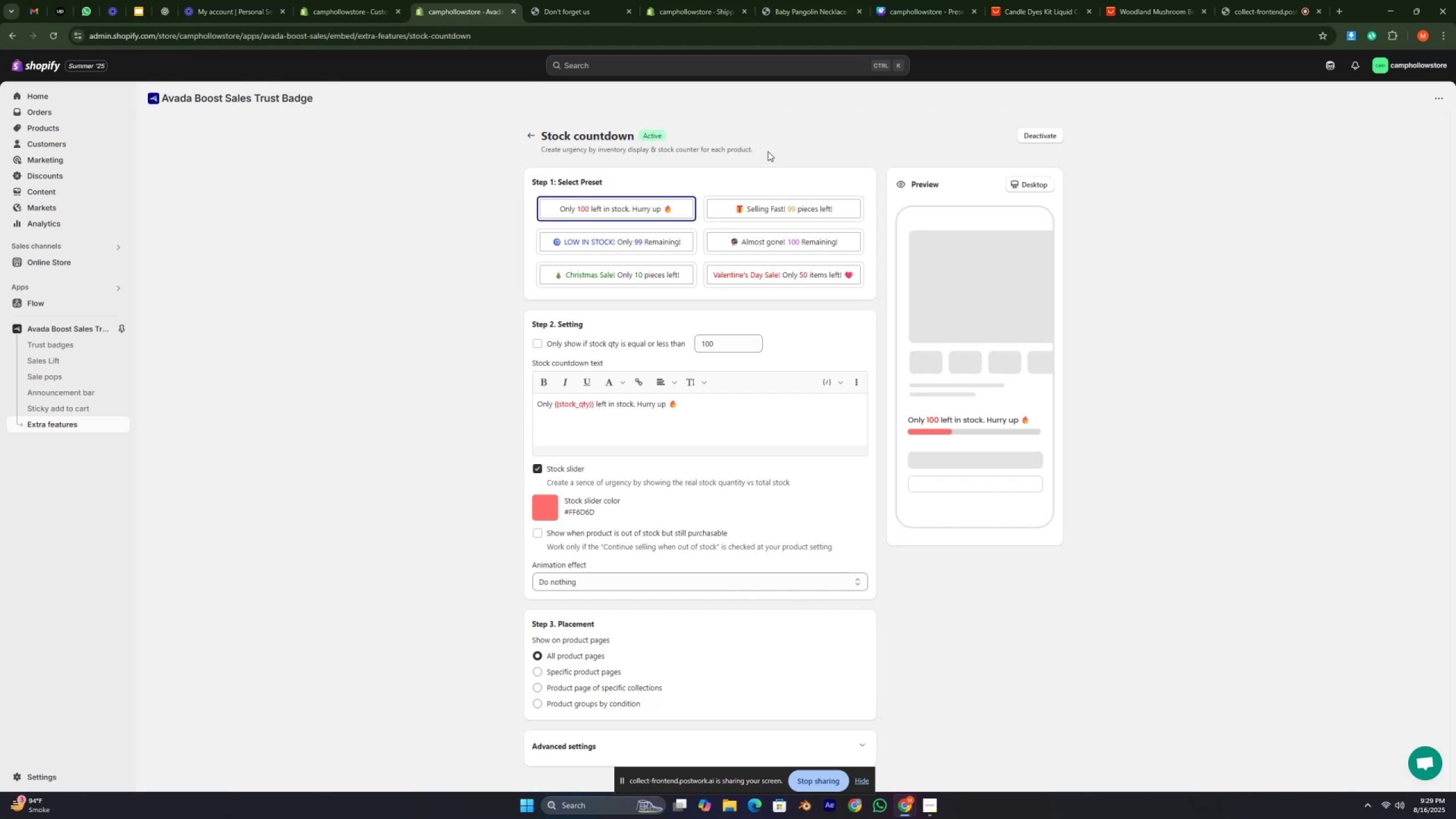 
left_click([768, 151])
 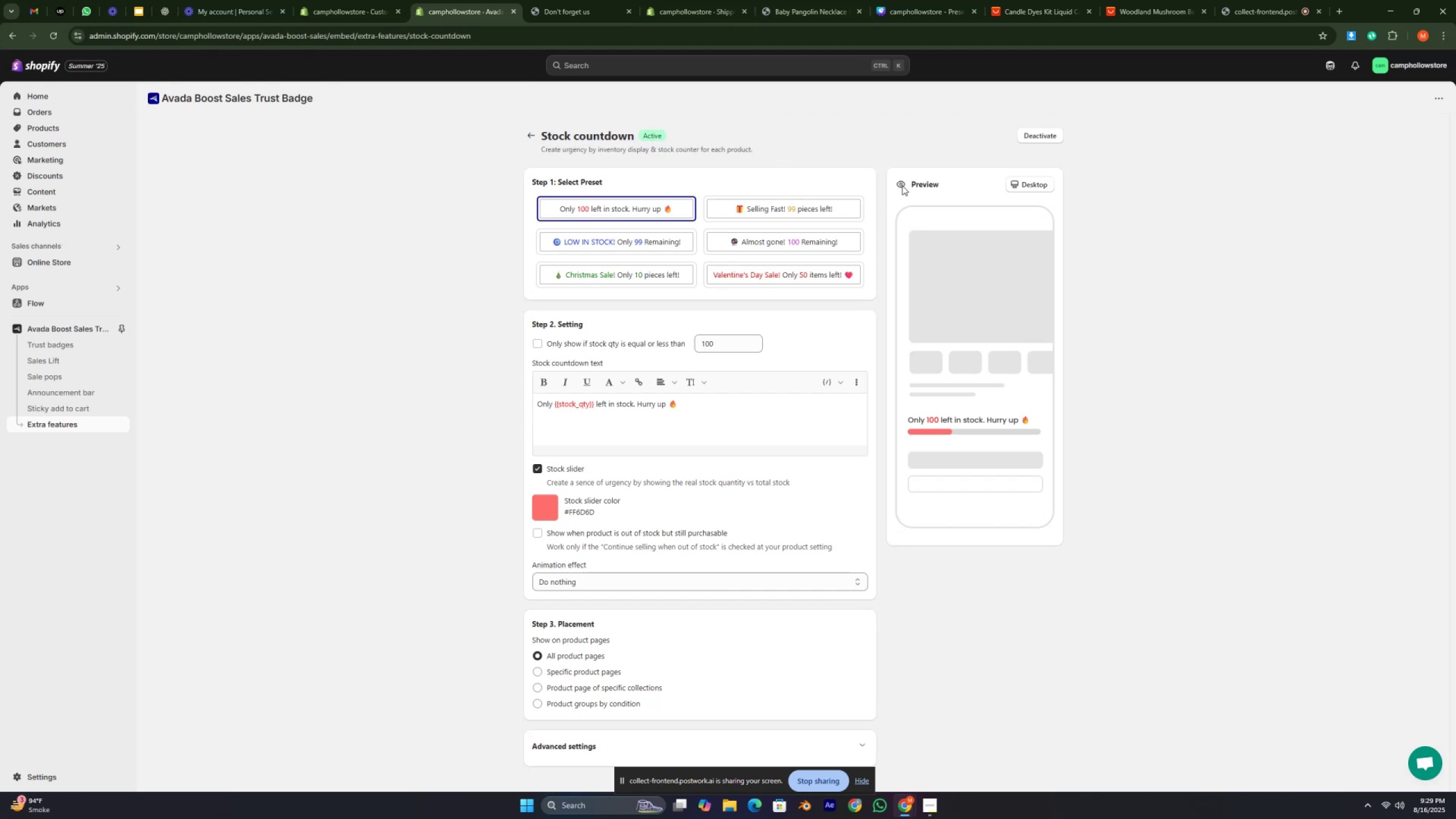 
double_click([887, 183])
 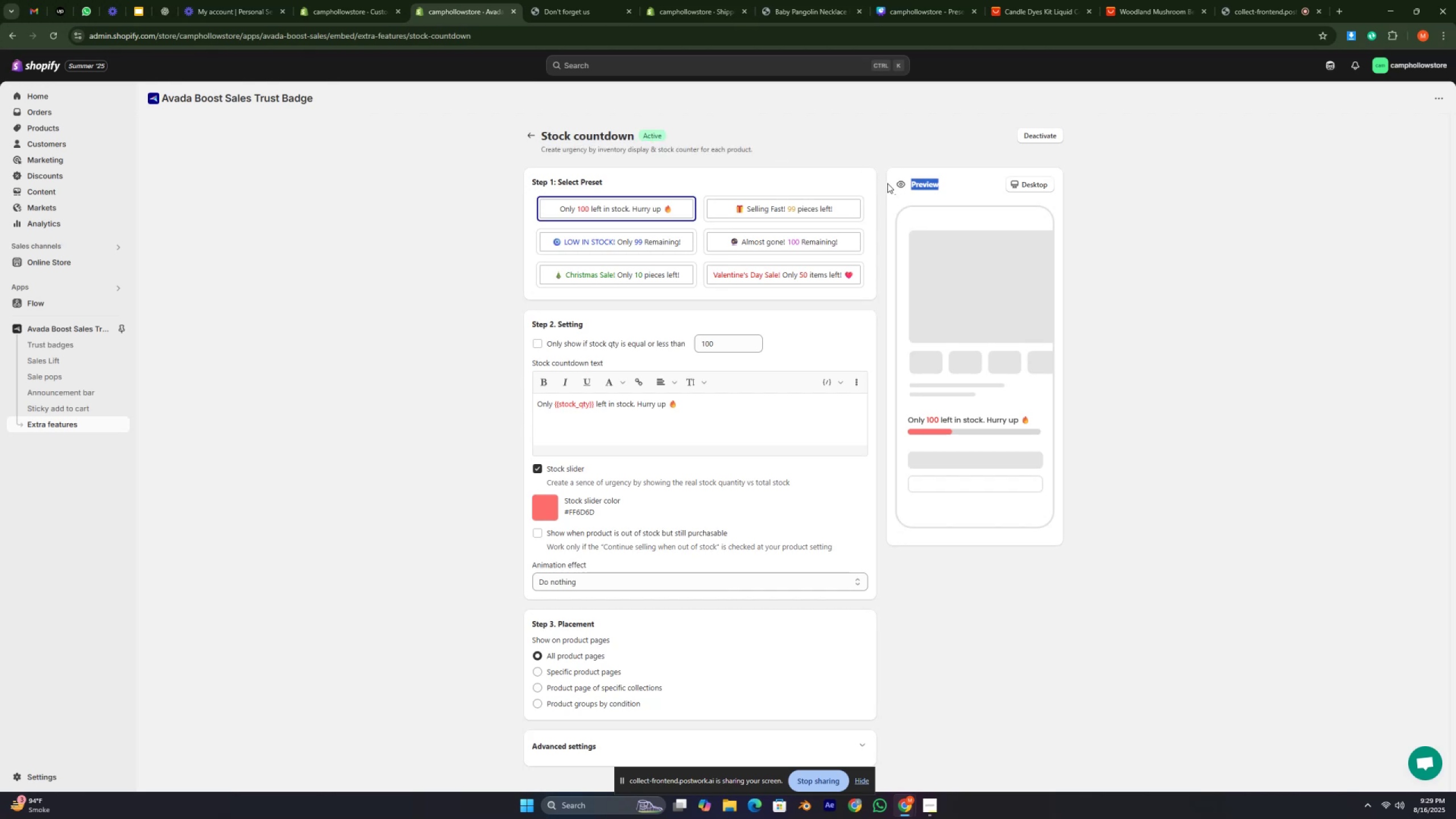 
triple_click([887, 183])
 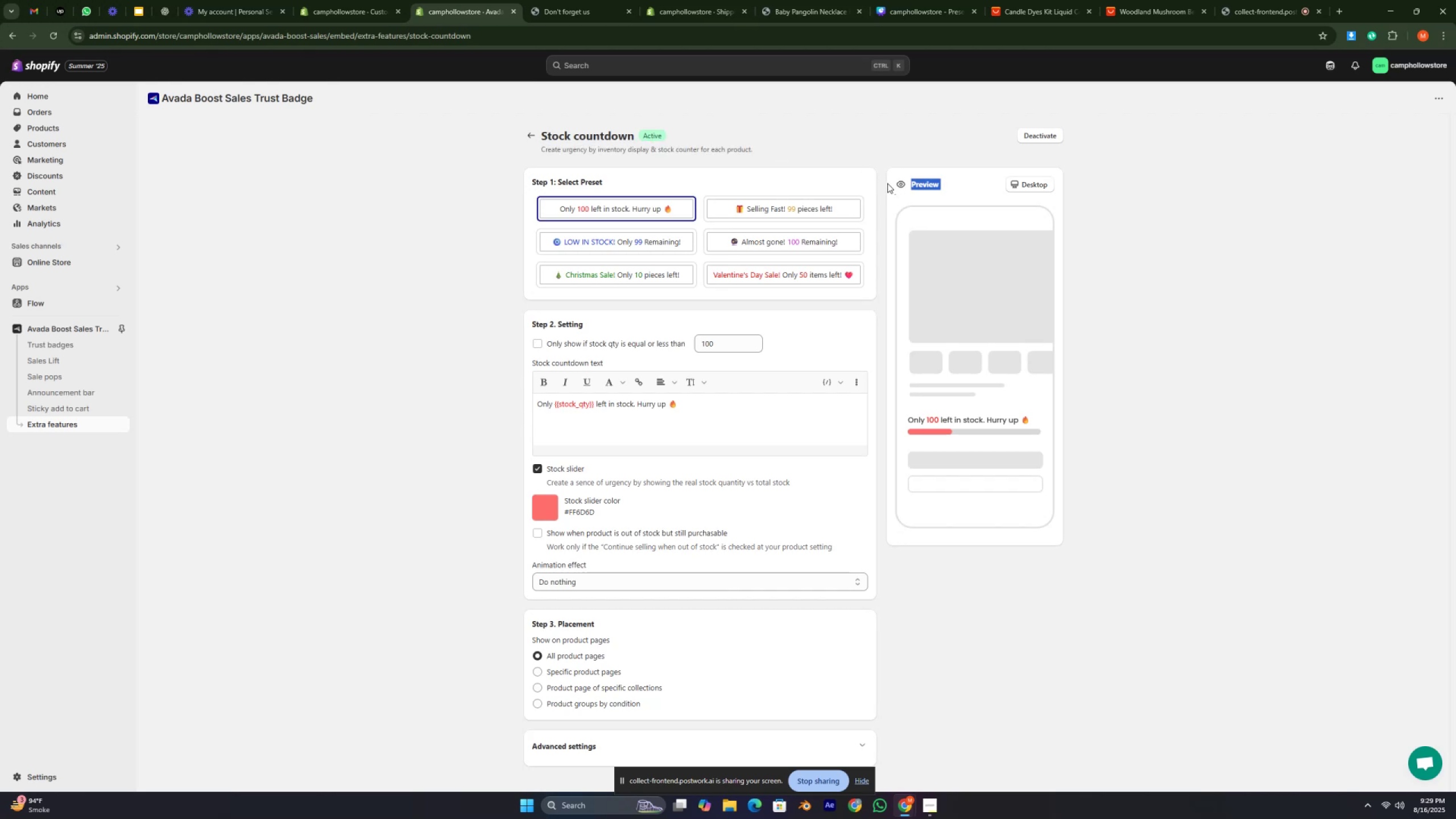 
triple_click([887, 183])
 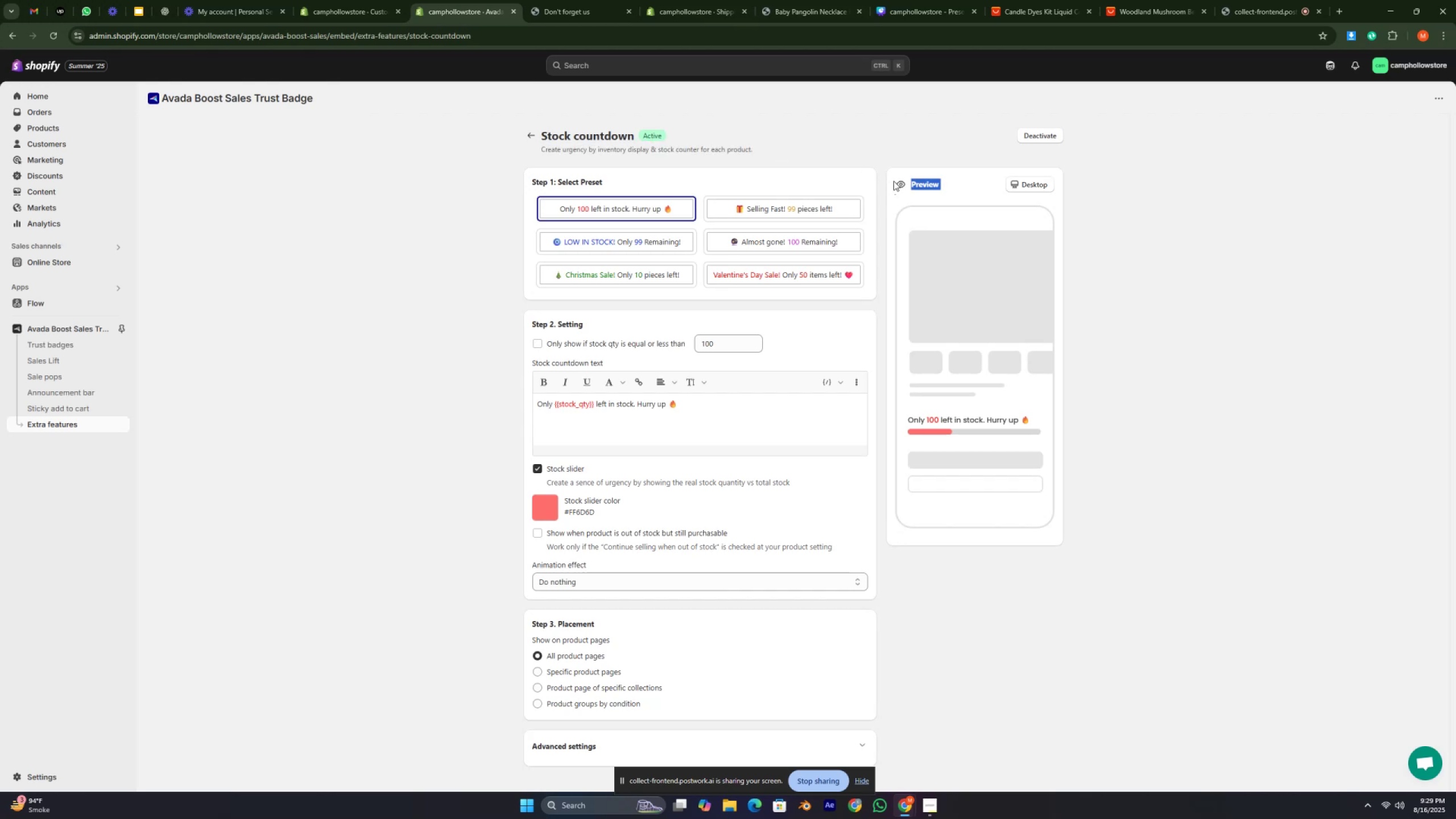 
left_click([895, 181])
 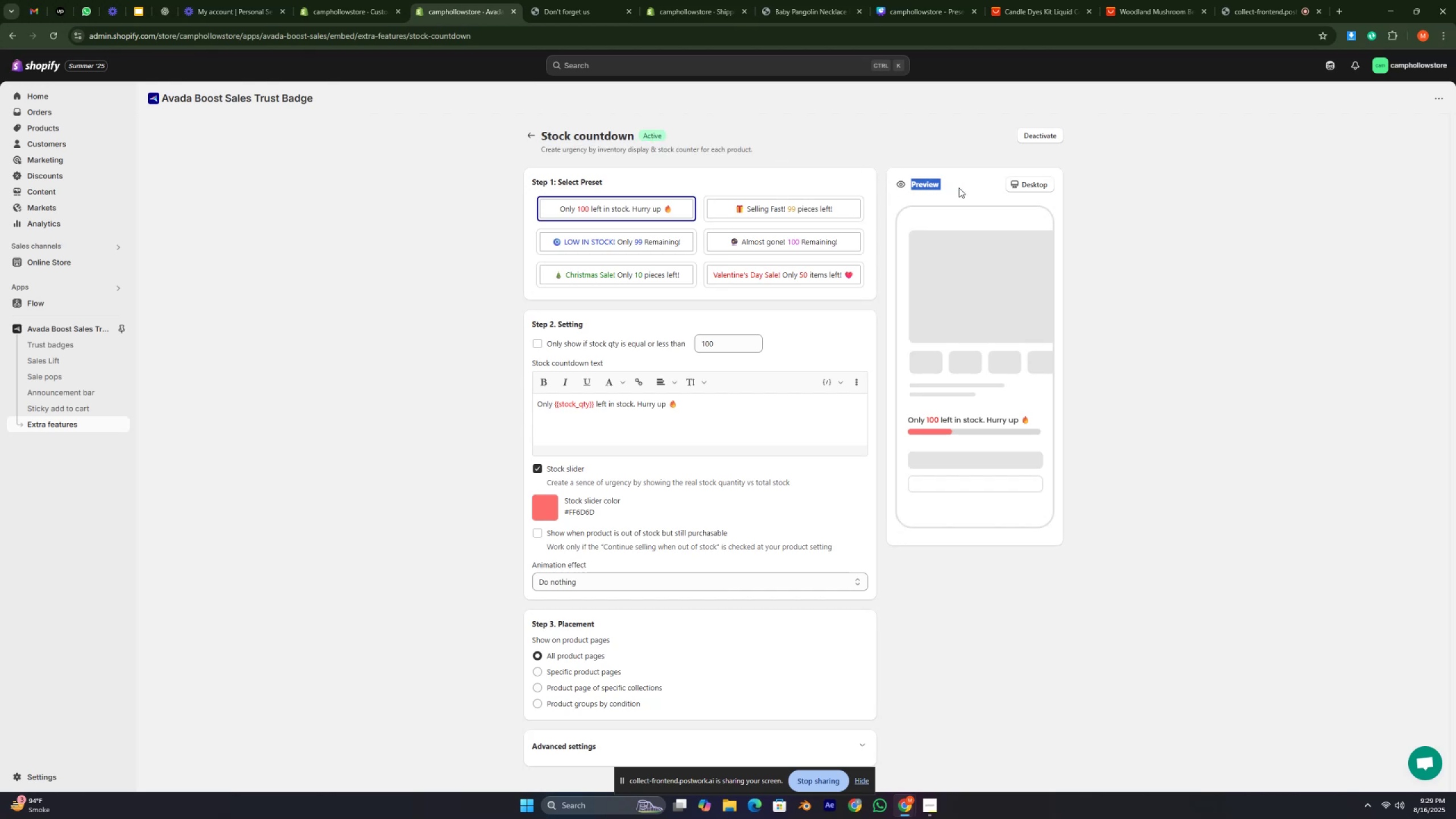 
left_click([963, 188])
 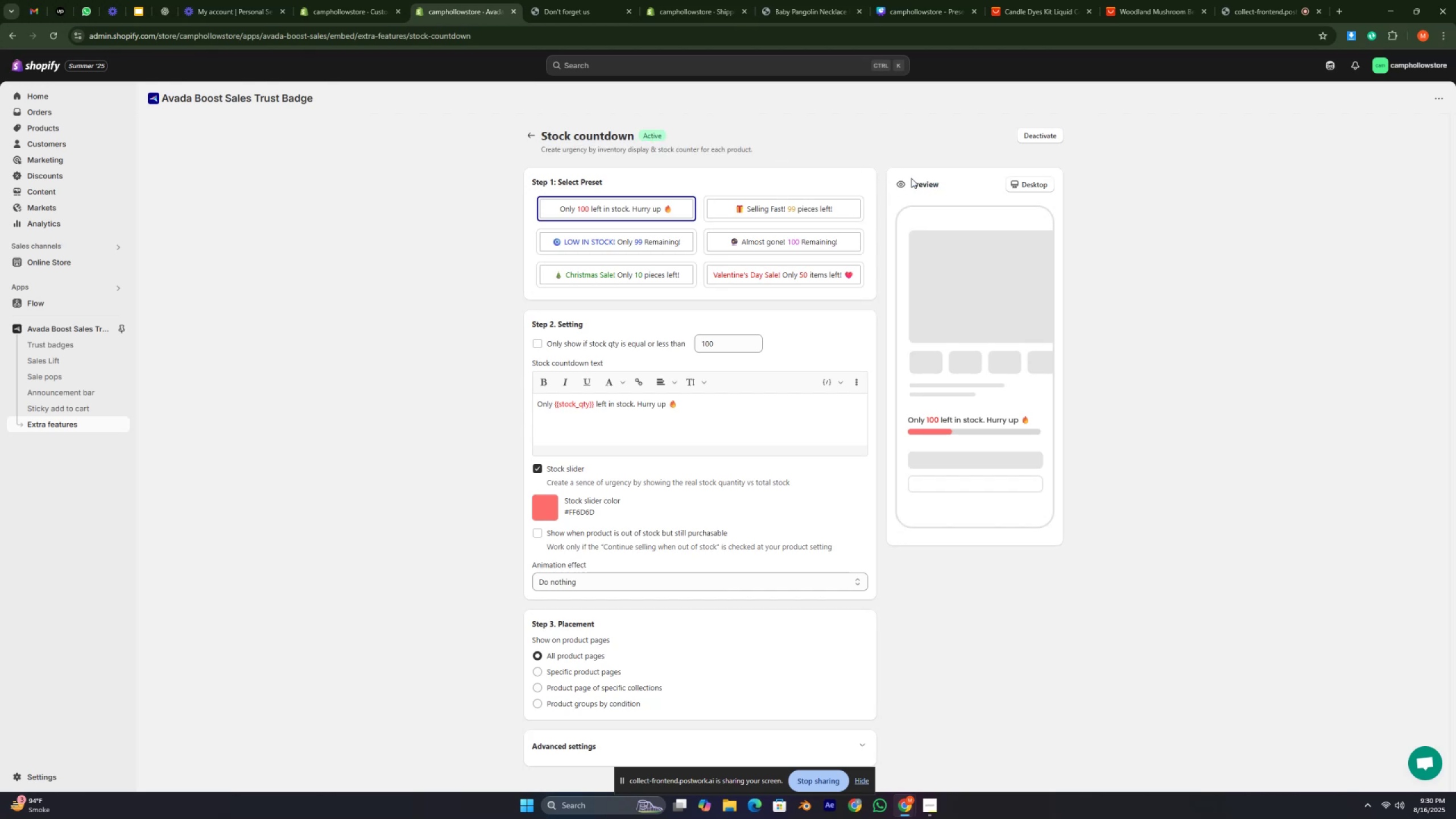 
double_click([911, 178])
 